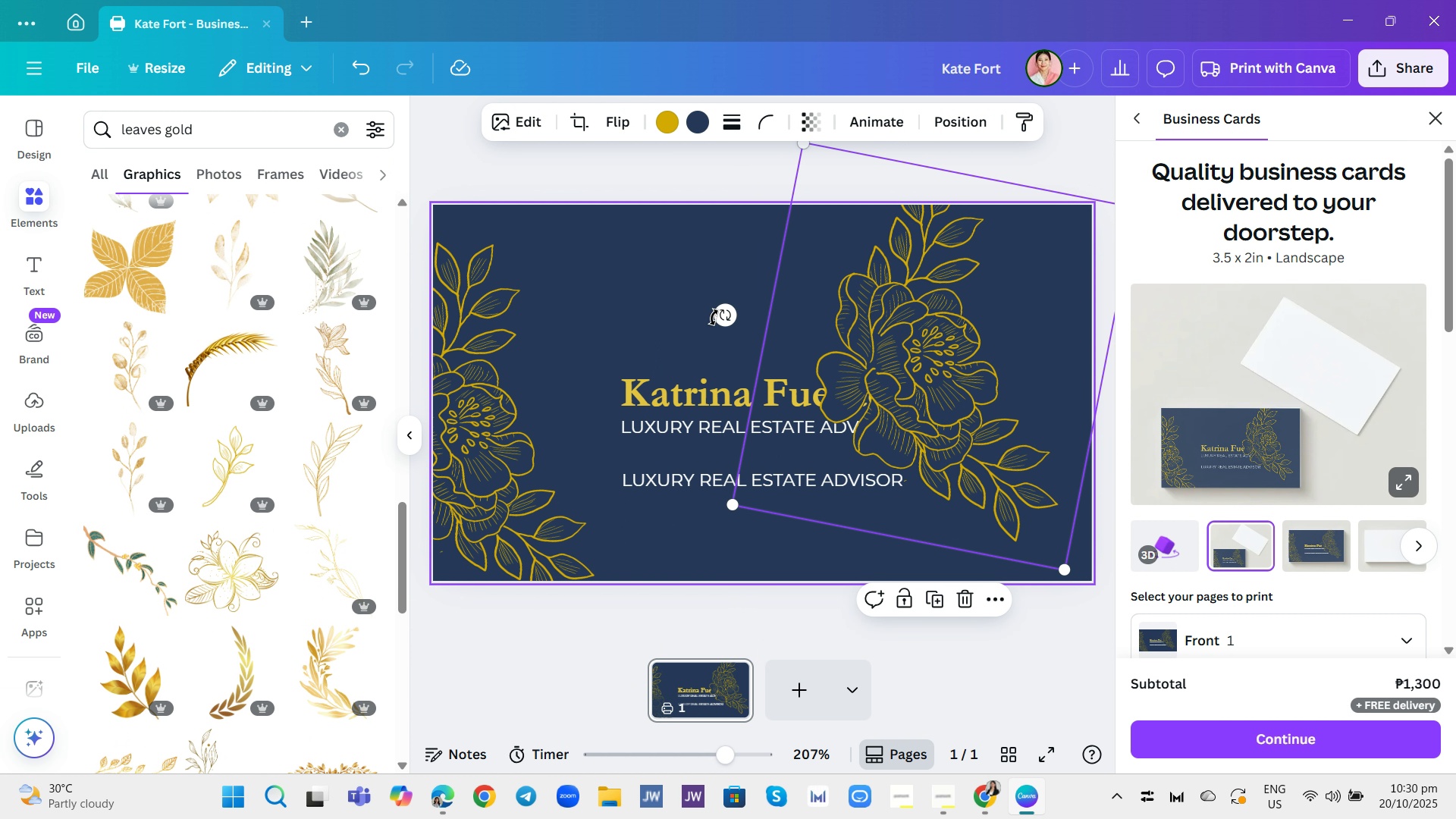 
left_click_drag(start_coordinate=[720, 314], to_coordinate=[1015, 381])
 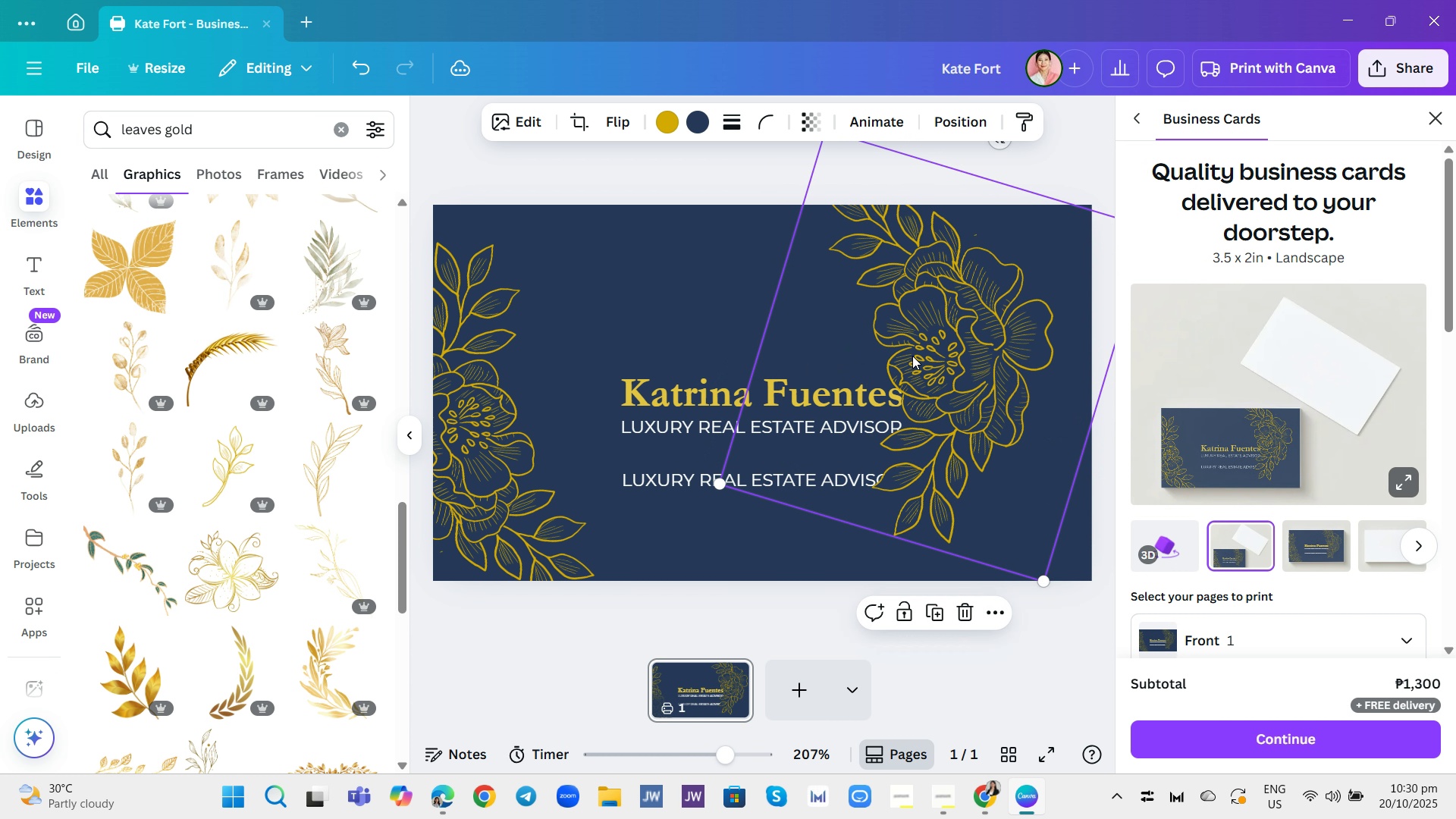 
left_click_drag(start_coordinate=[917, 356], to_coordinate=[1036, 168])
 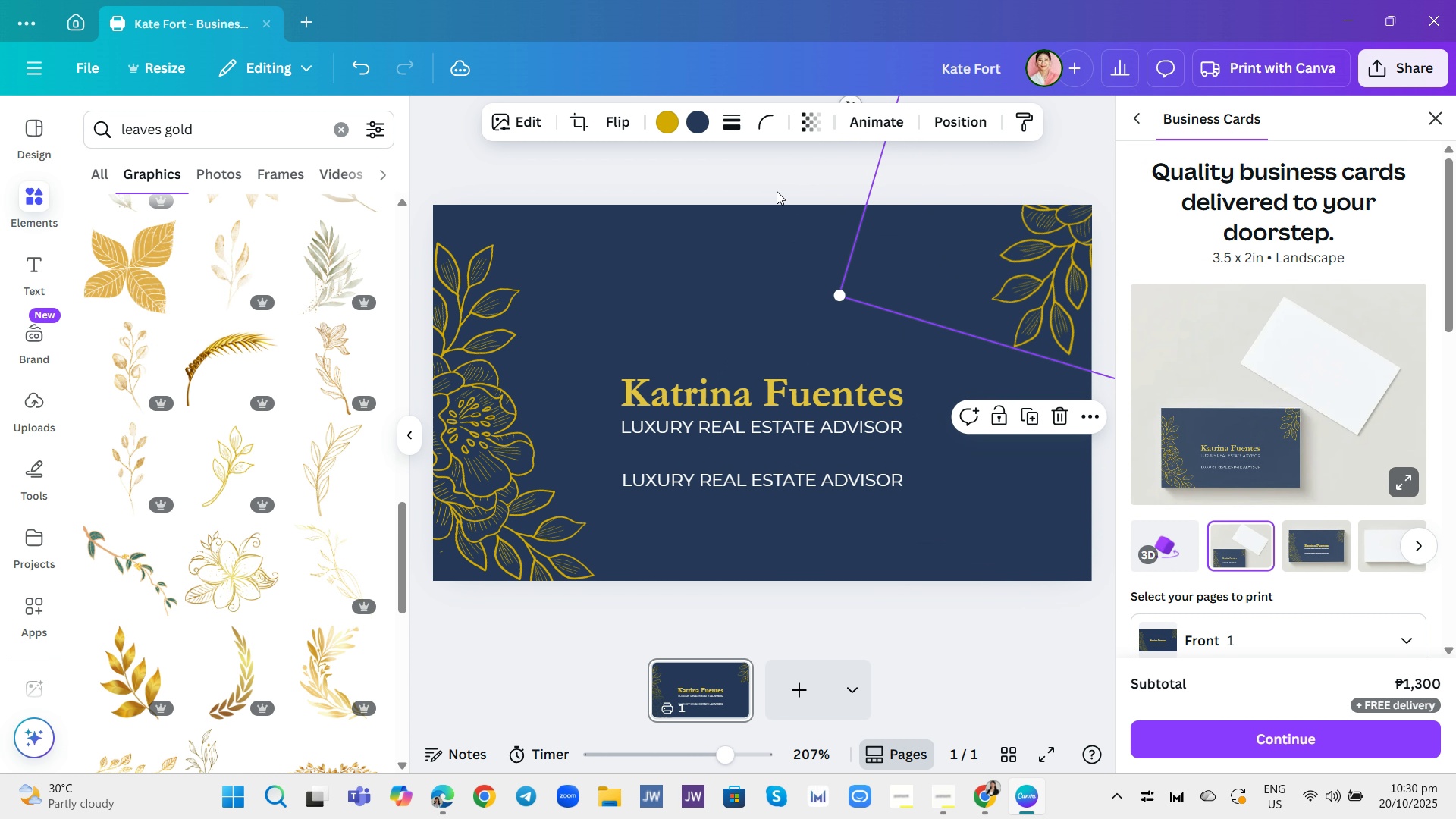 
left_click([777, 191])
 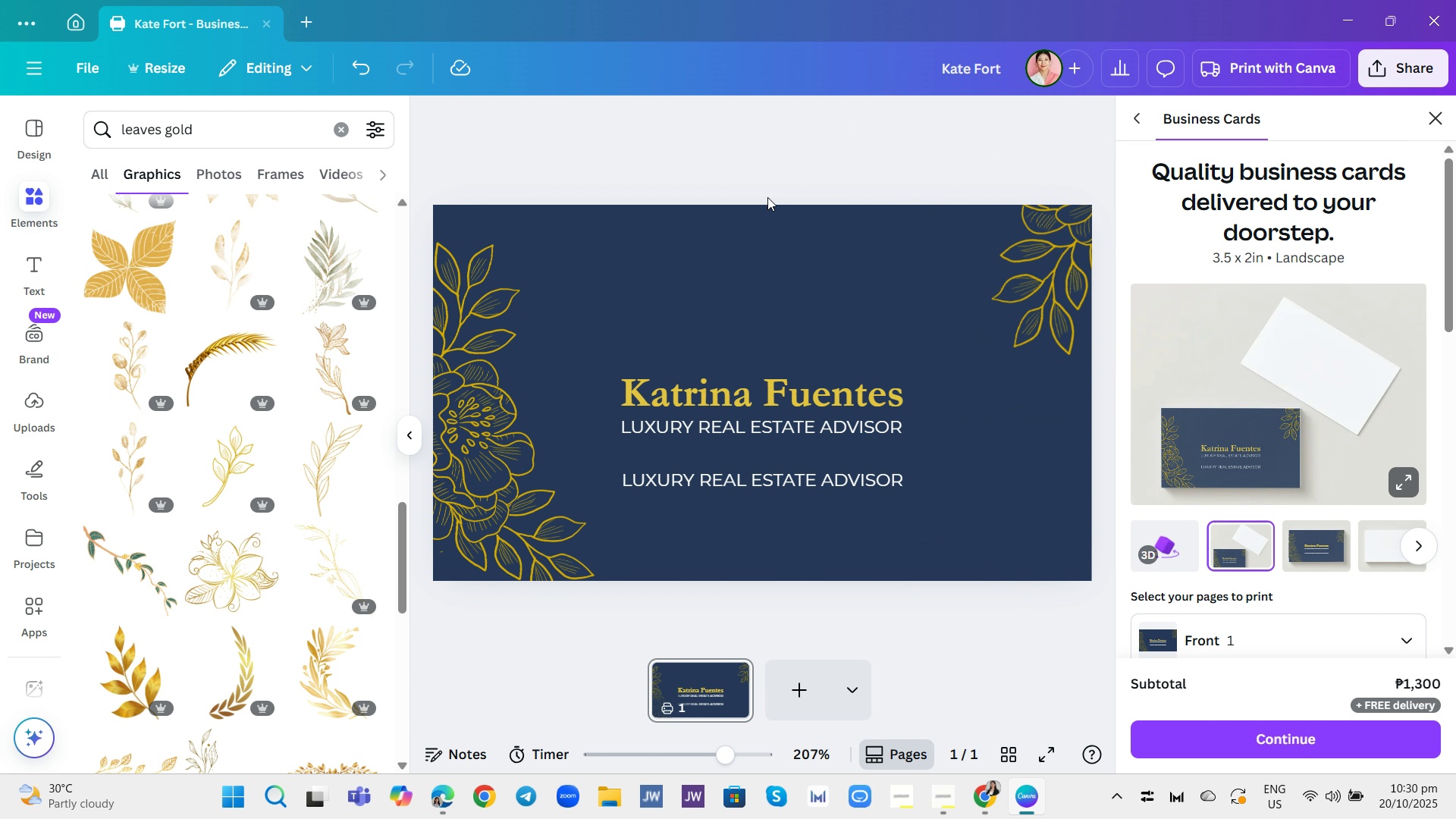 
mouse_move([686, 235])
 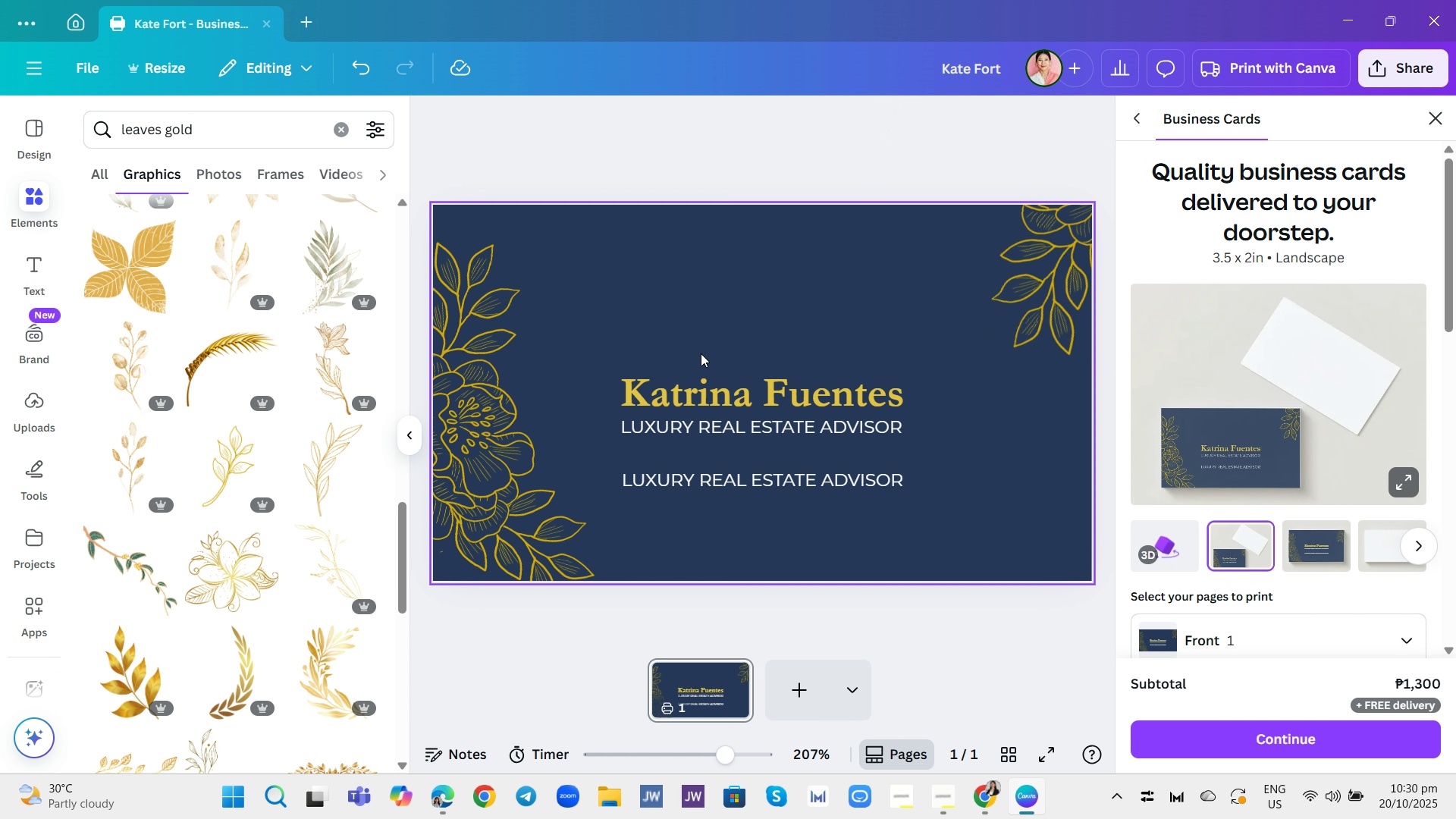 
left_click([564, 383])
 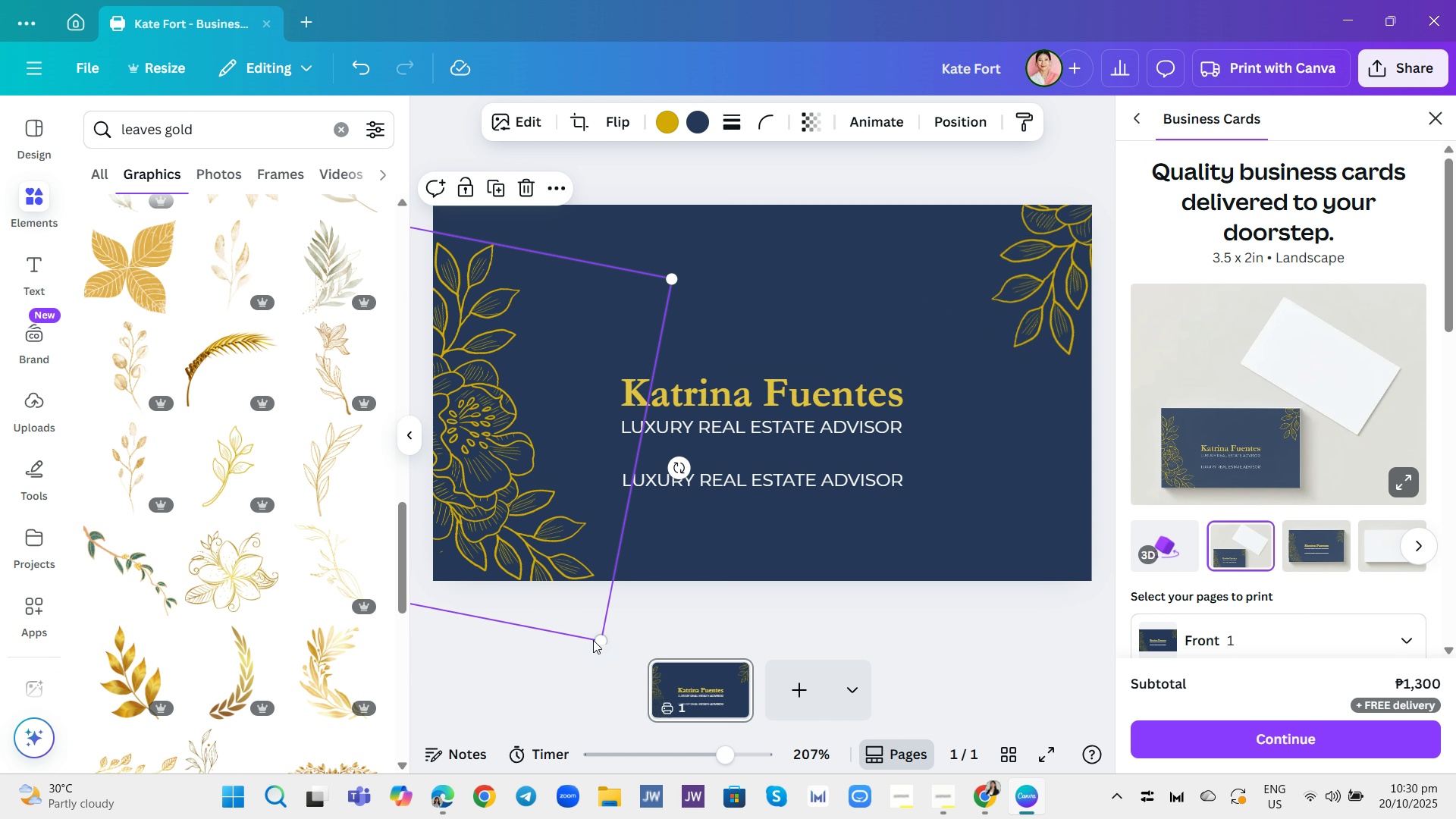 
left_click_drag(start_coordinate=[595, 634], to_coordinate=[658, 760])
 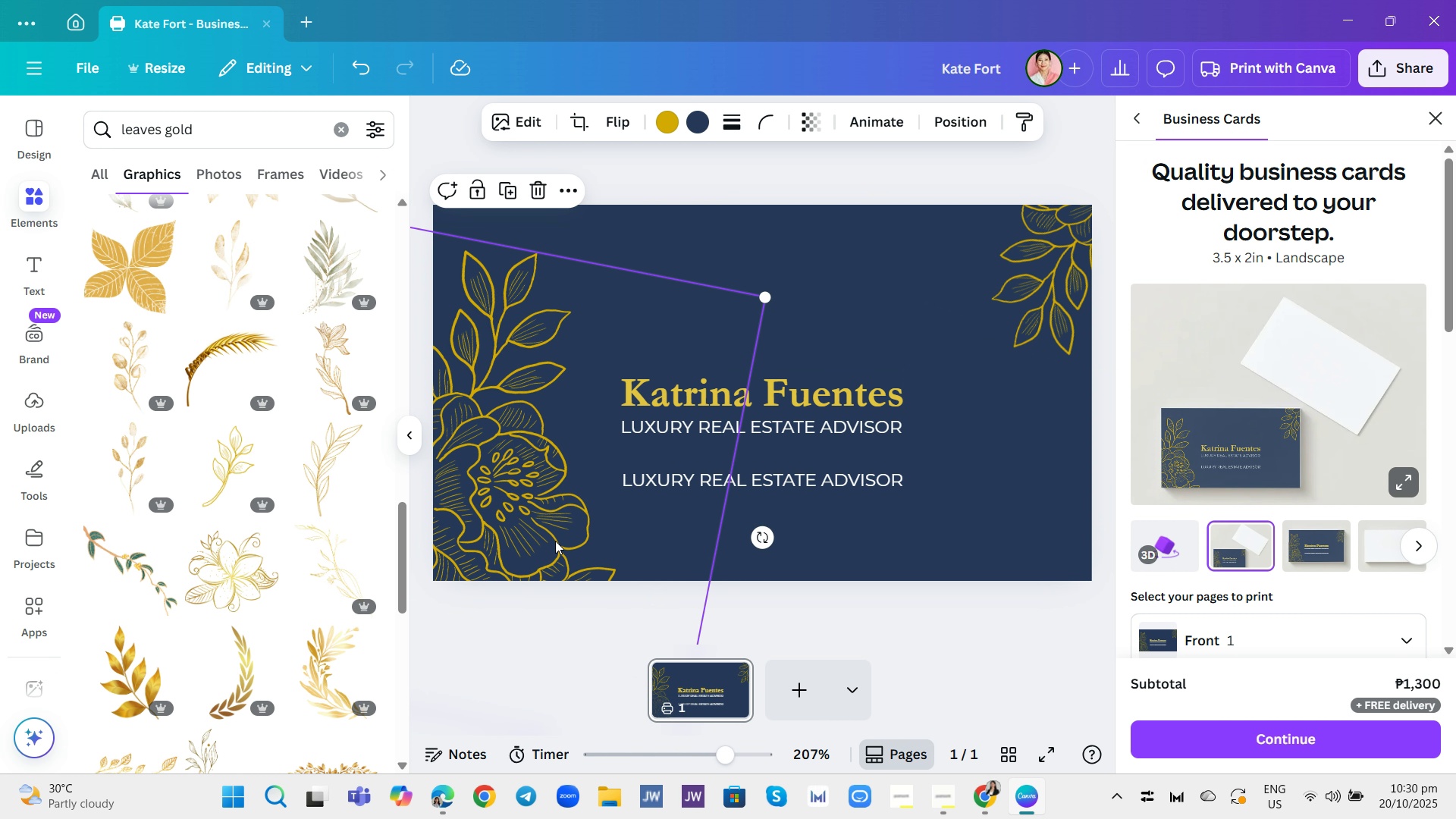 
left_click_drag(start_coordinate=[555, 539], to_coordinate=[513, 487])
 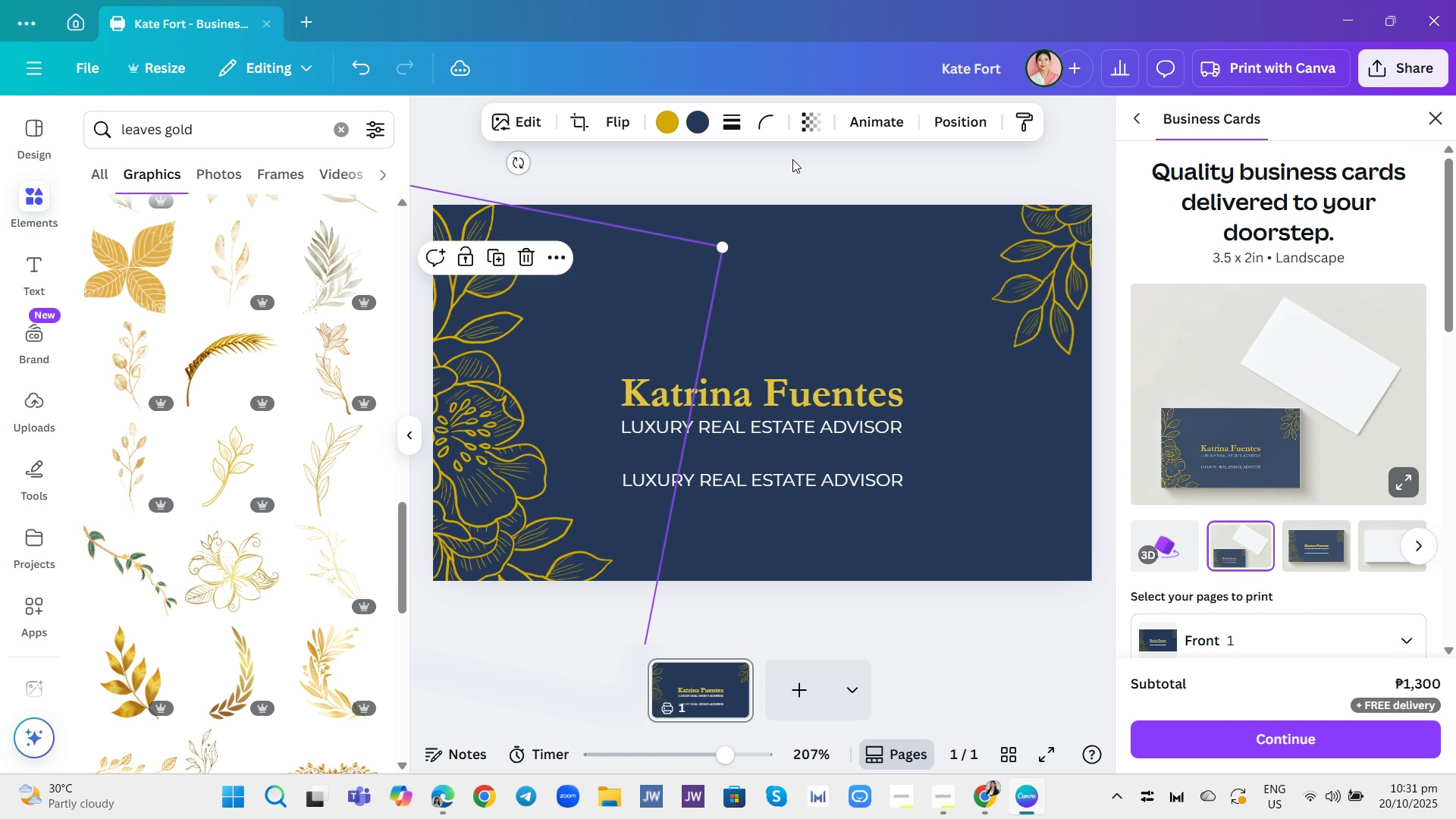 
left_click([792, 159])
 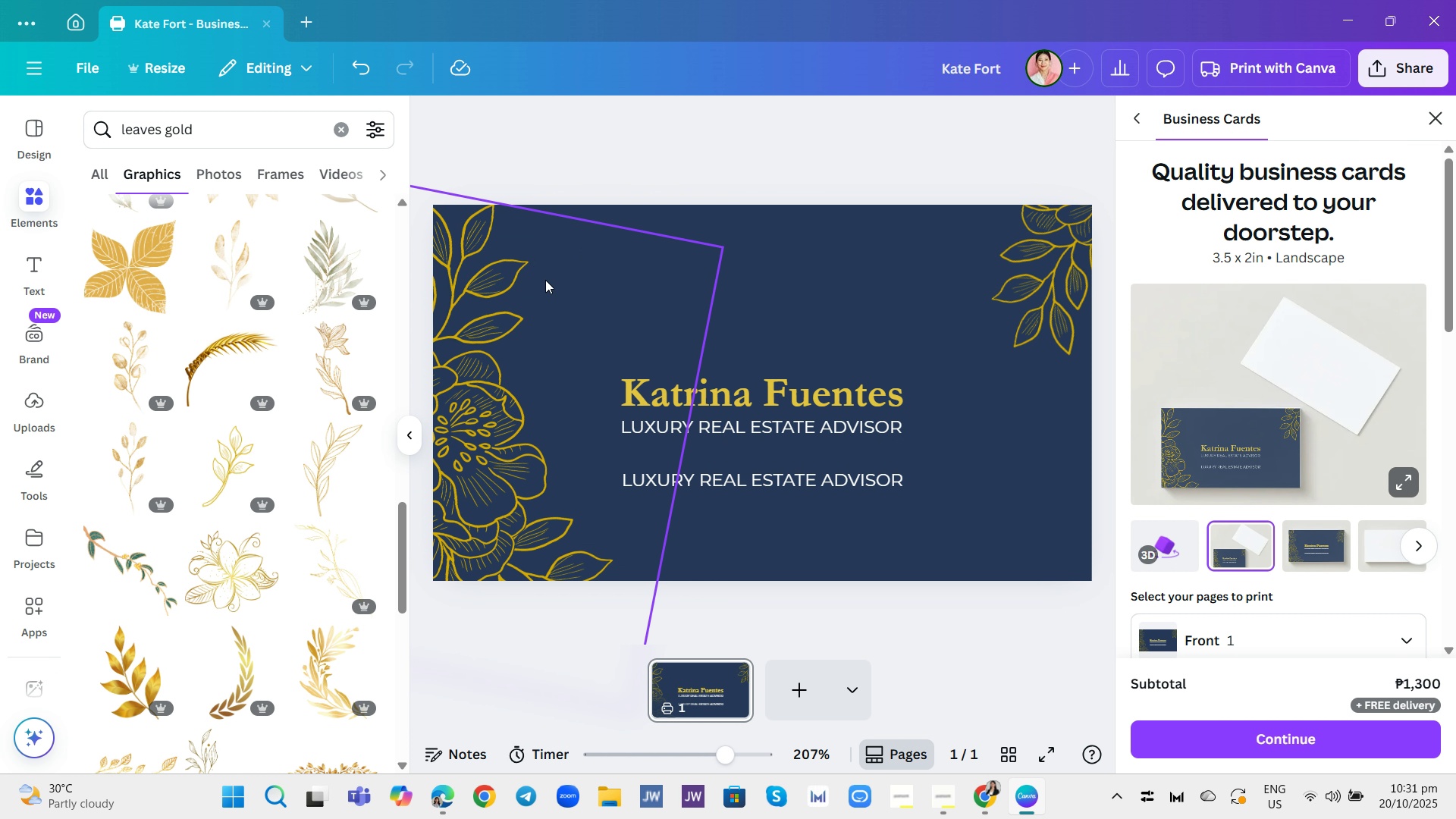 
left_click([510, 413])
 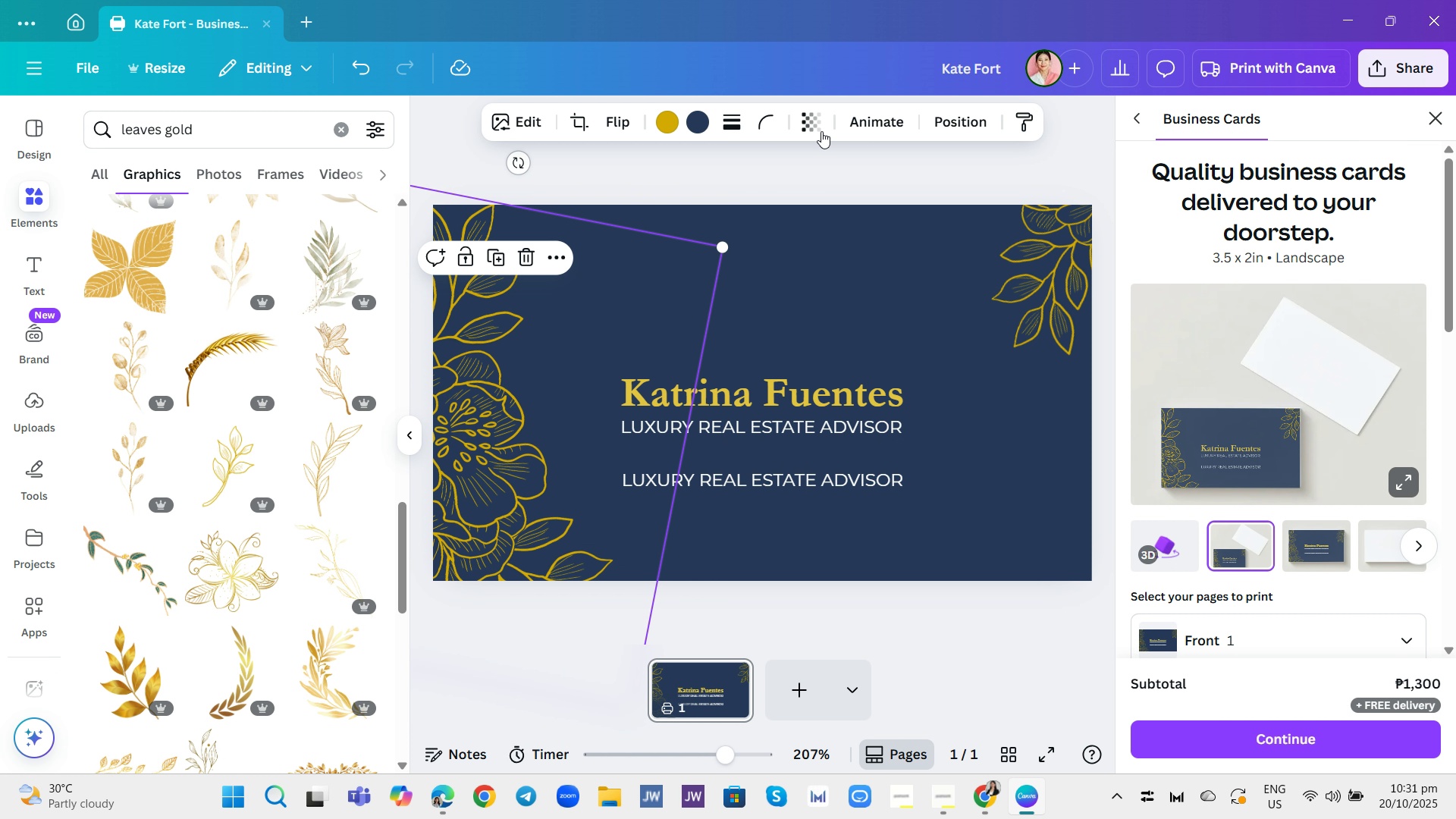 
left_click([808, 124])
 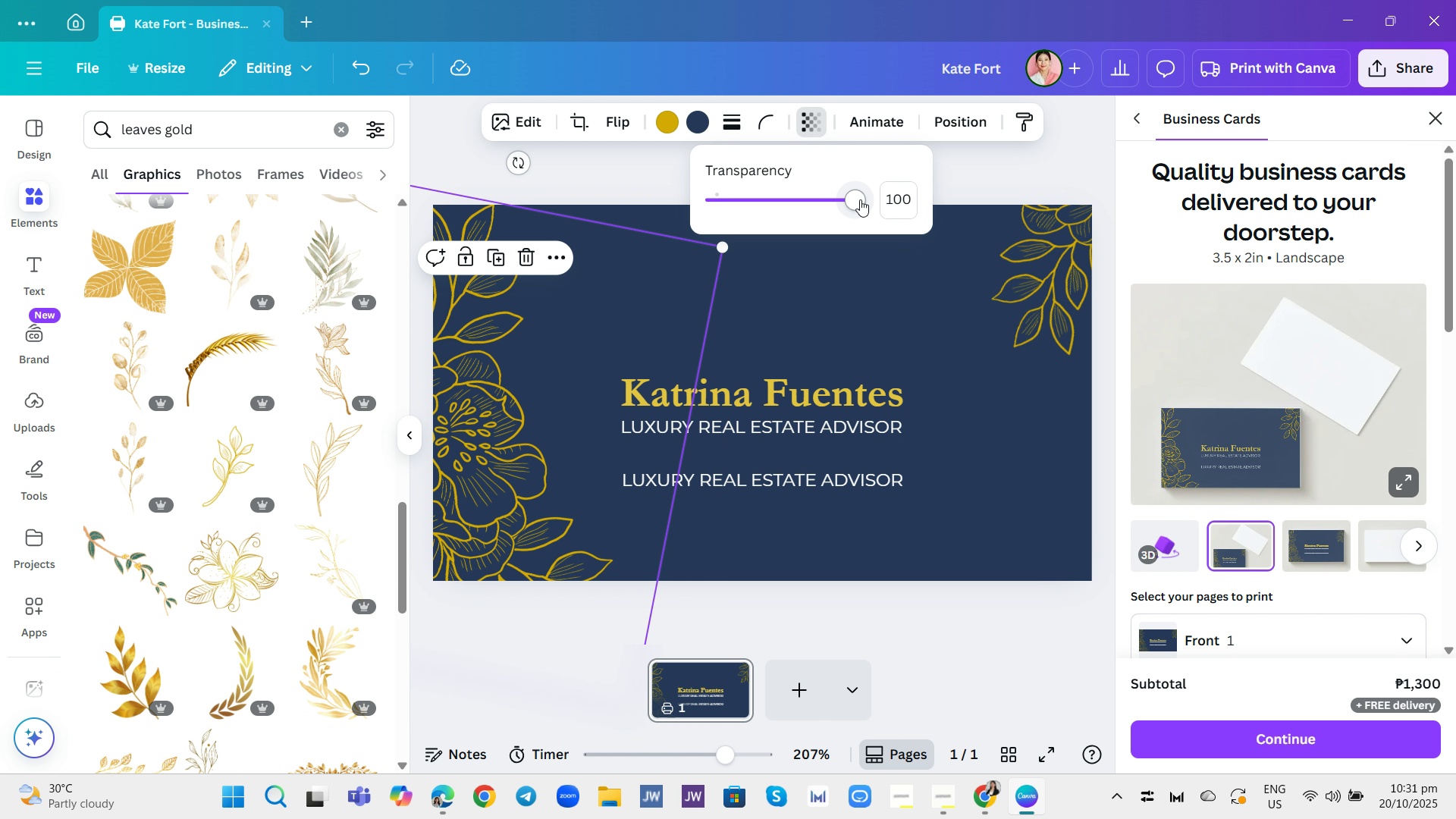 
left_click_drag(start_coordinate=[860, 199], to_coordinate=[827, 198])
 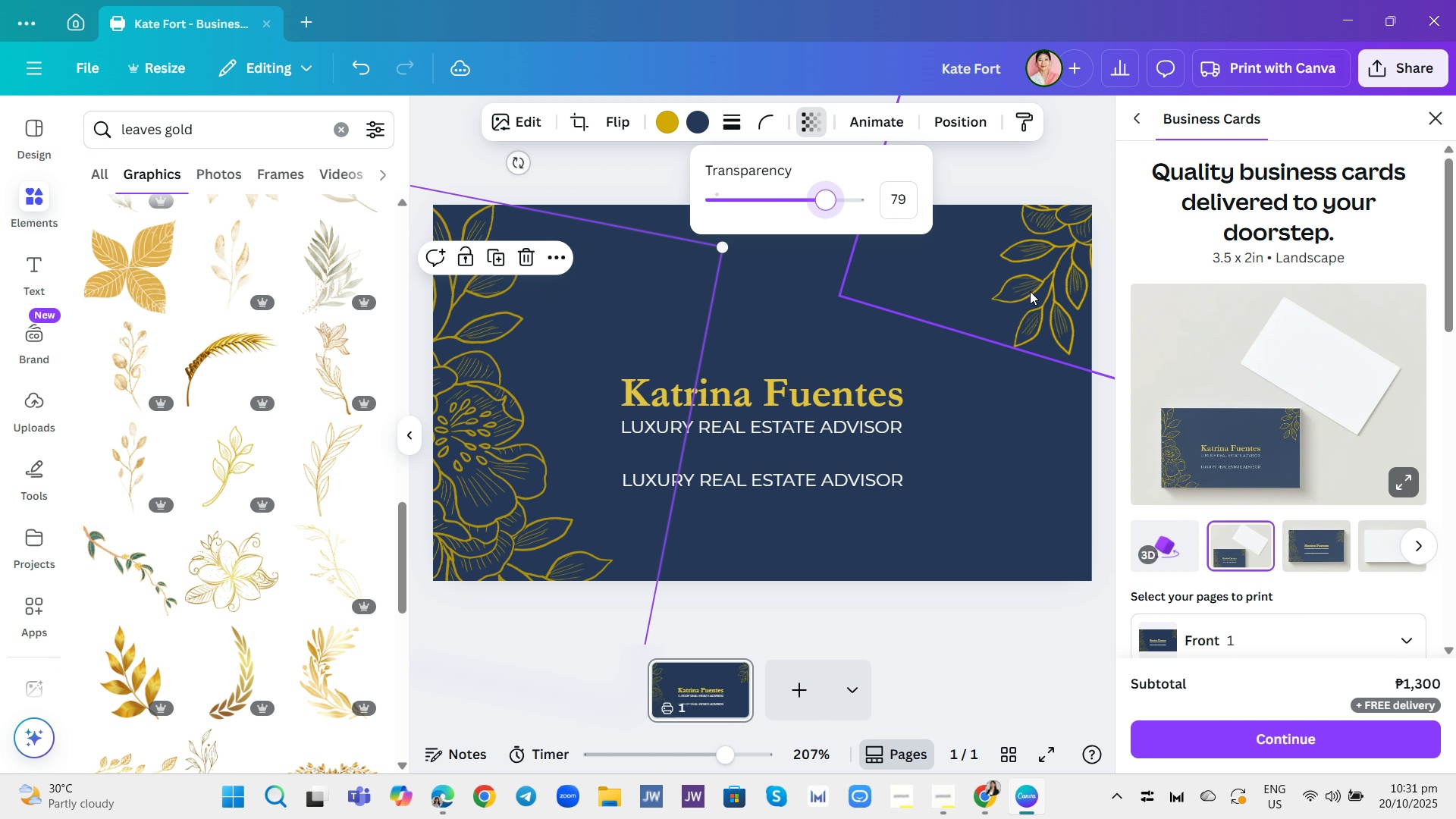 
left_click([1030, 291])
 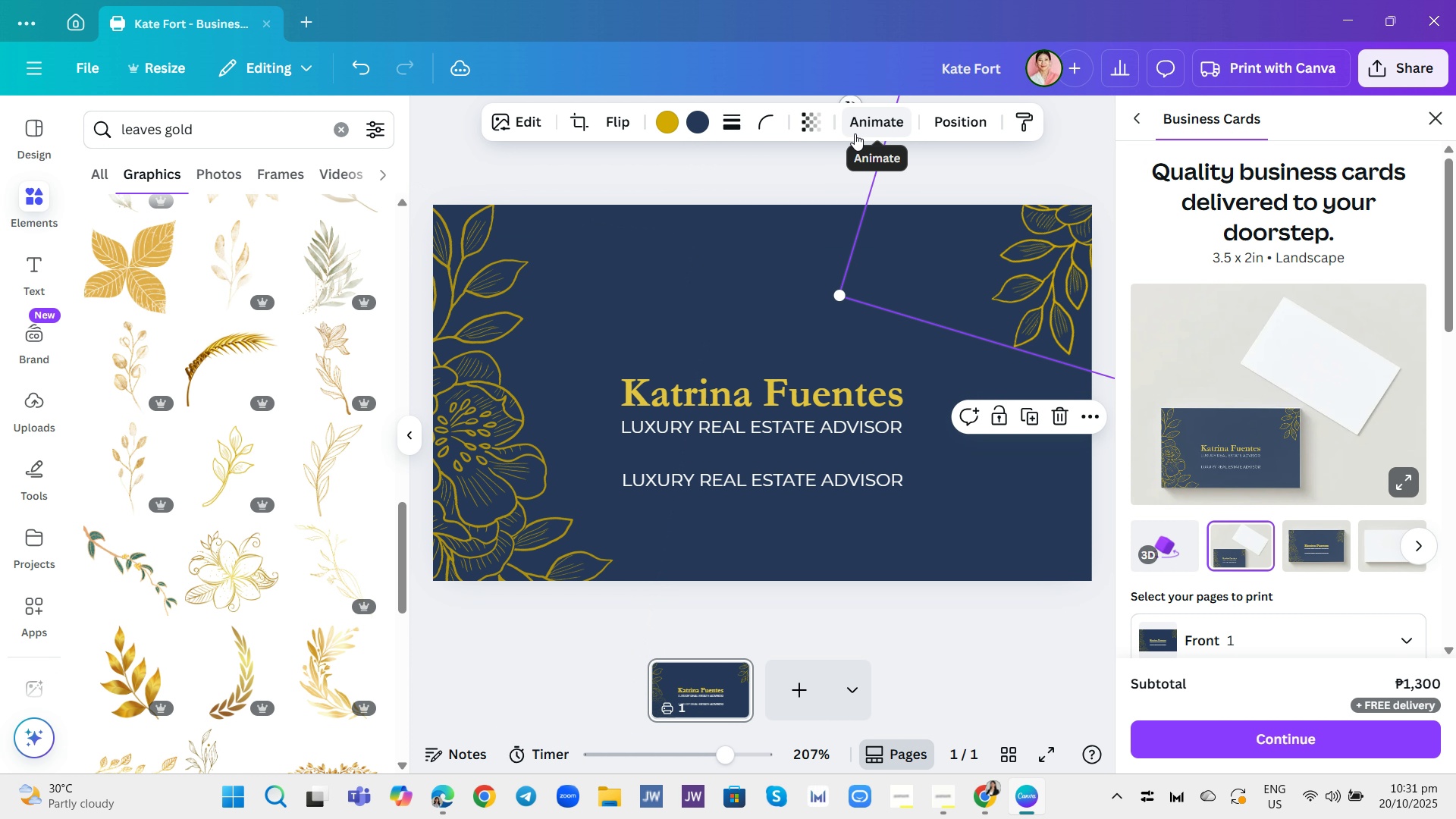 
left_click([811, 115])
 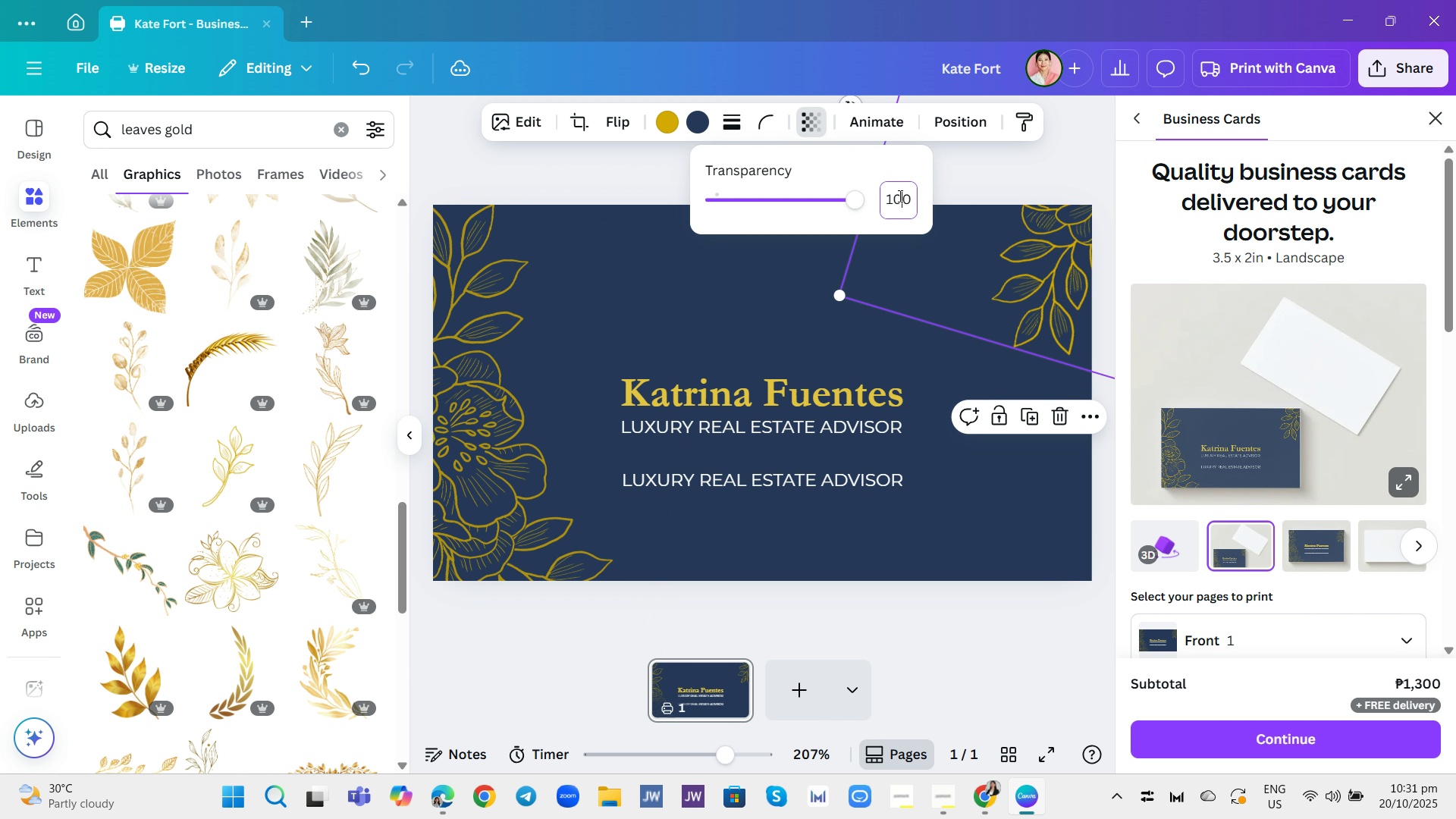 
left_click([899, 196])
 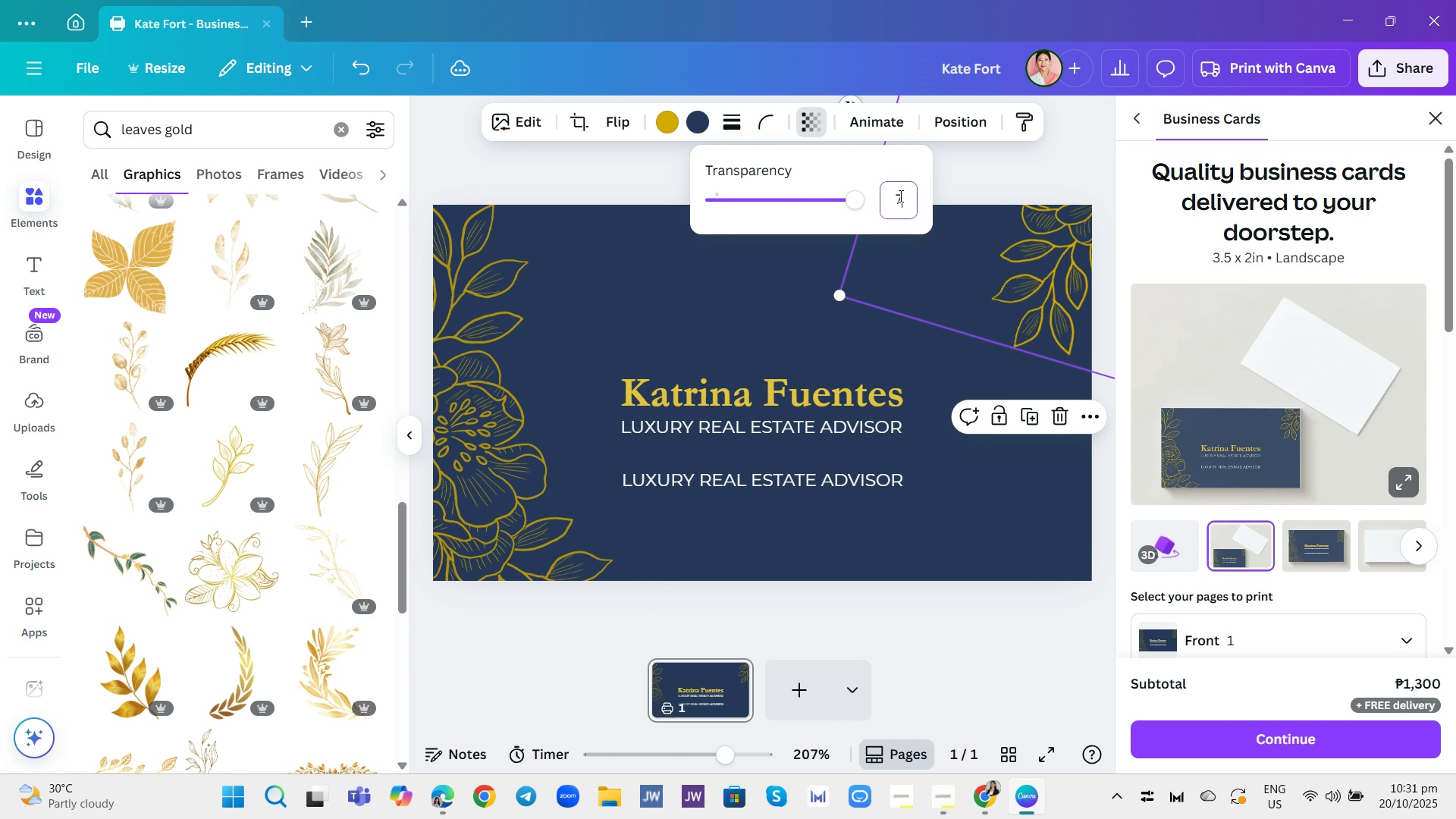 
type(79)
 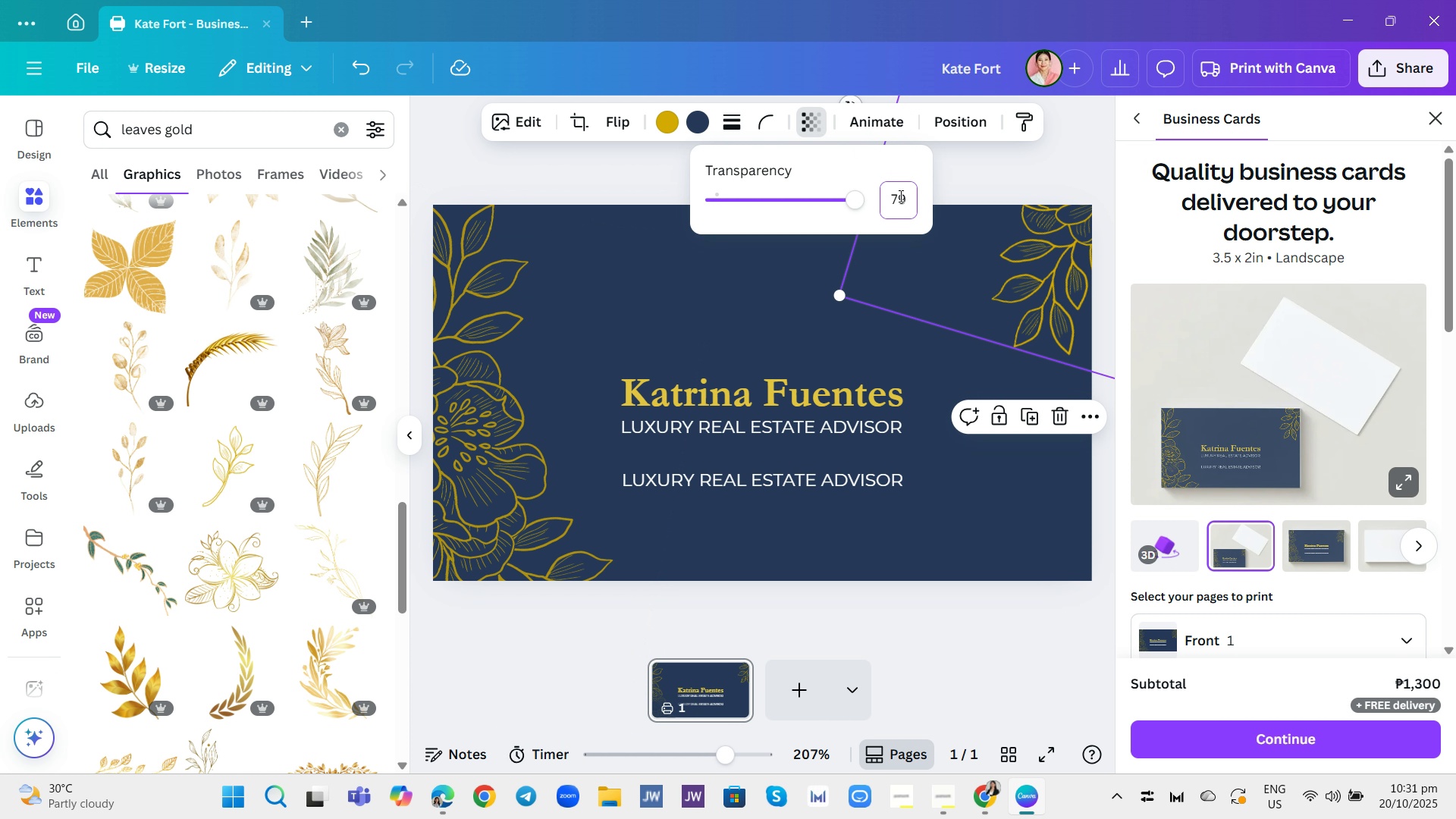 
key(Enter)
 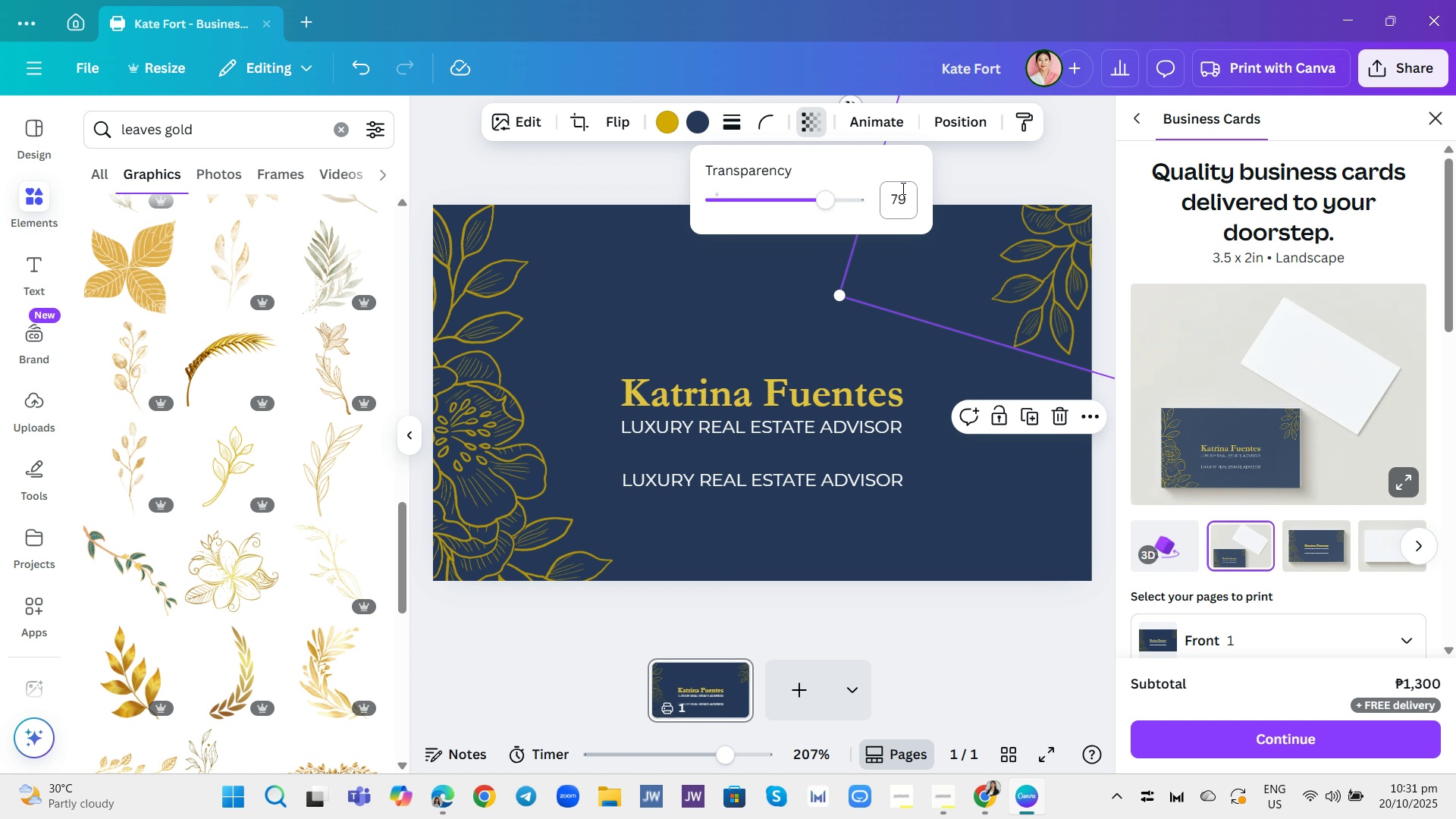 
key(Enter)
 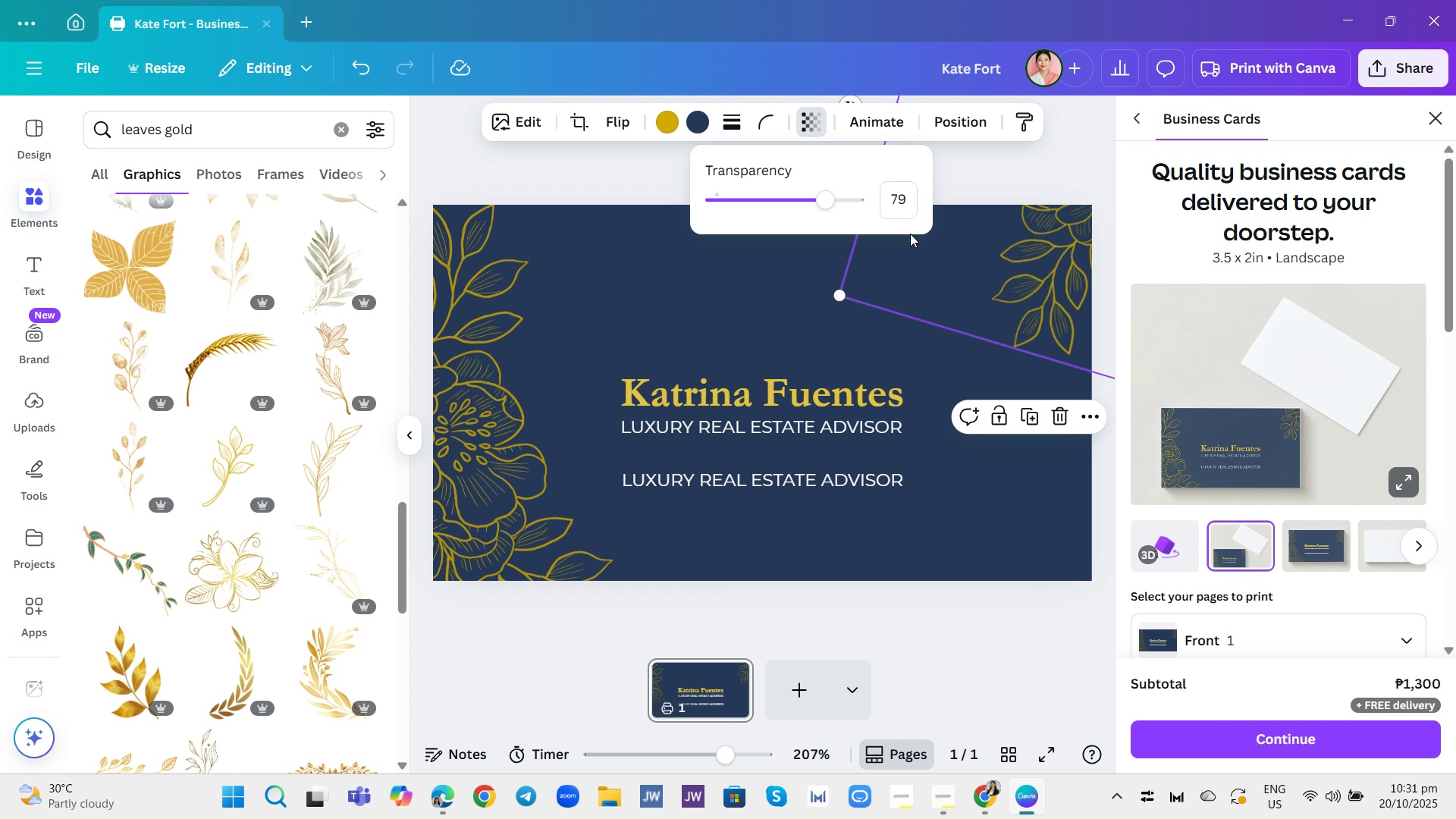 
left_click([918, 354])
 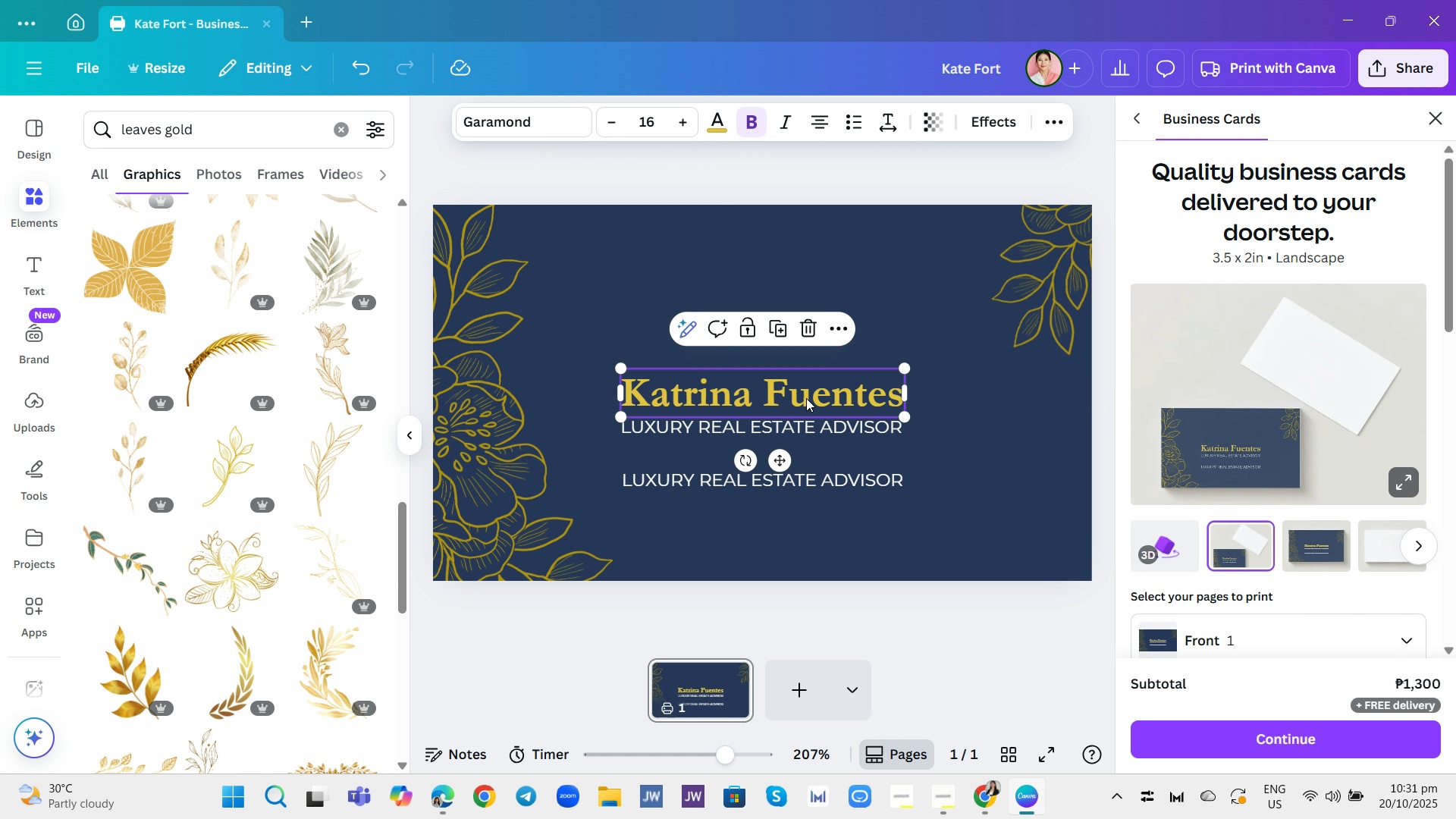 
double_click([806, 398])
 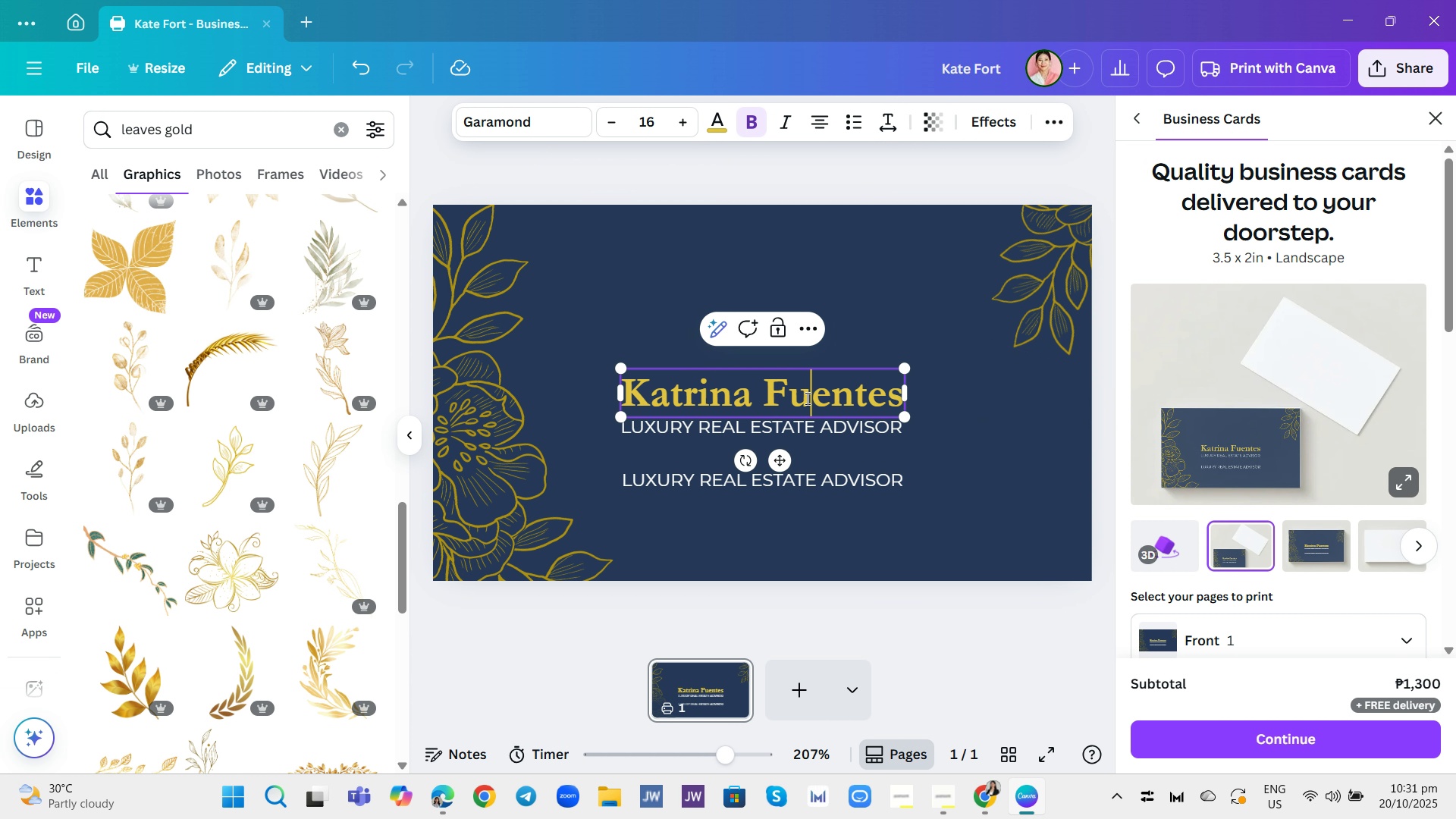 
left_click([806, 398])
 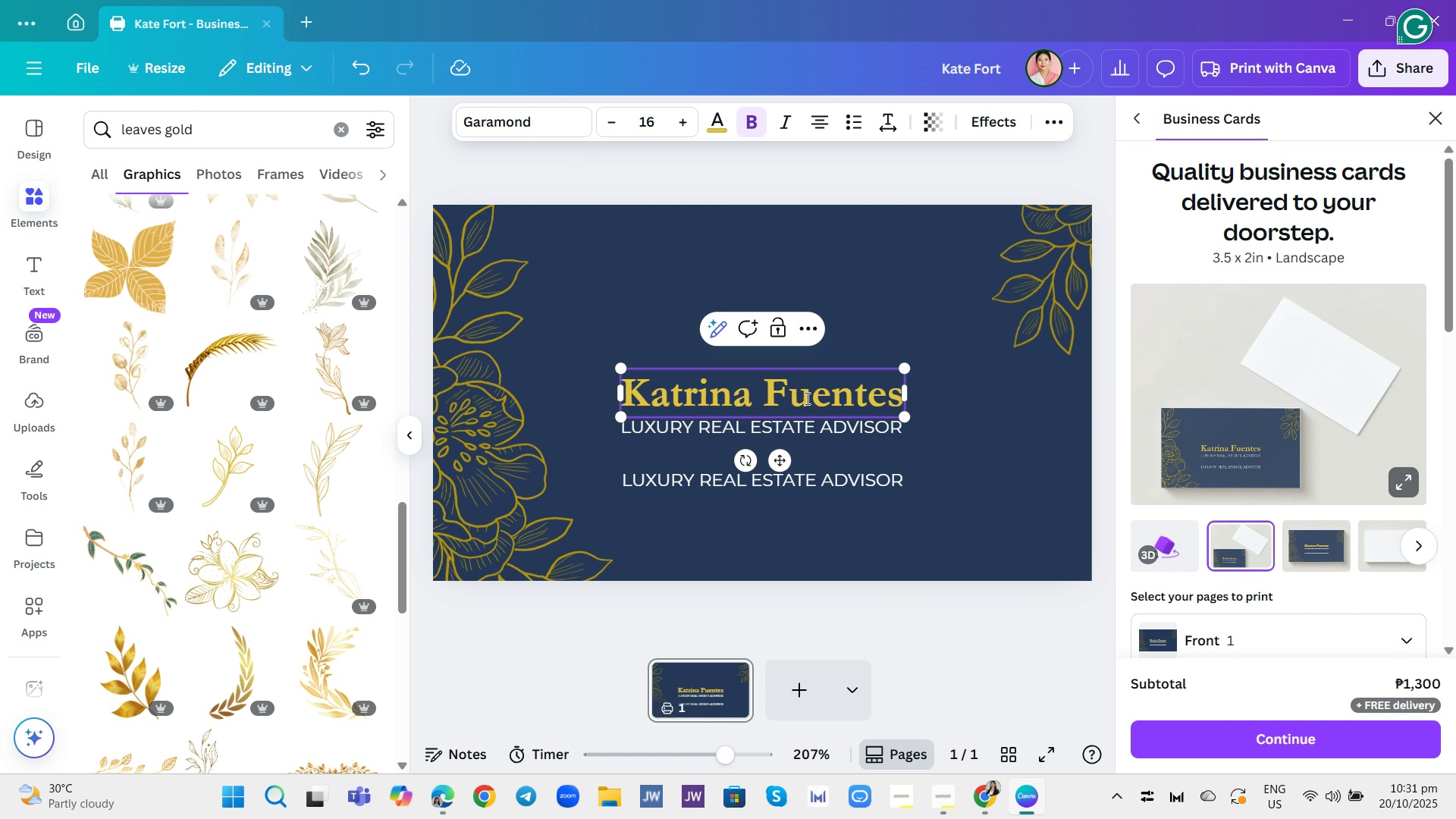 
double_click([806, 398])
 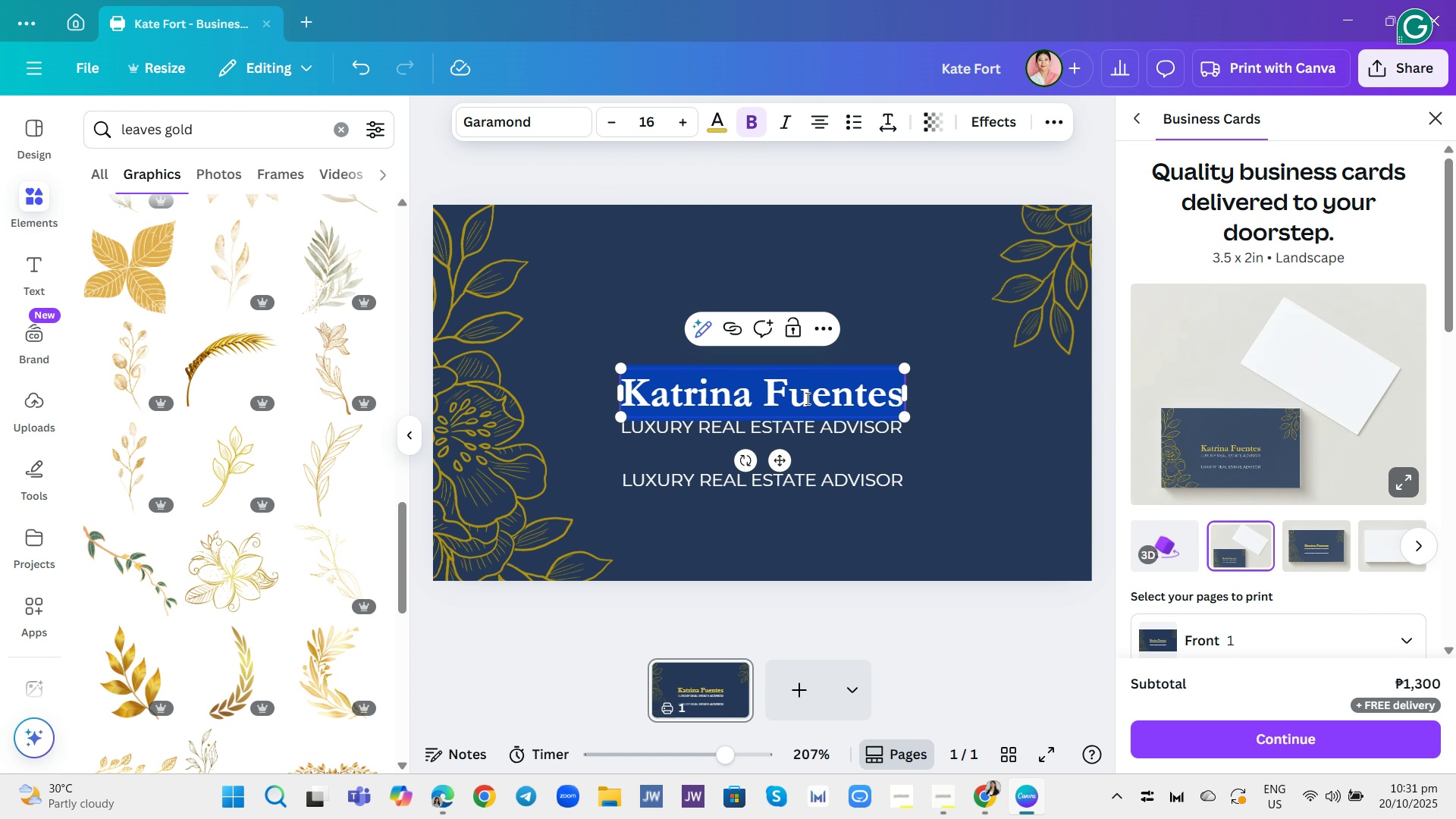 
triple_click([806, 398])
 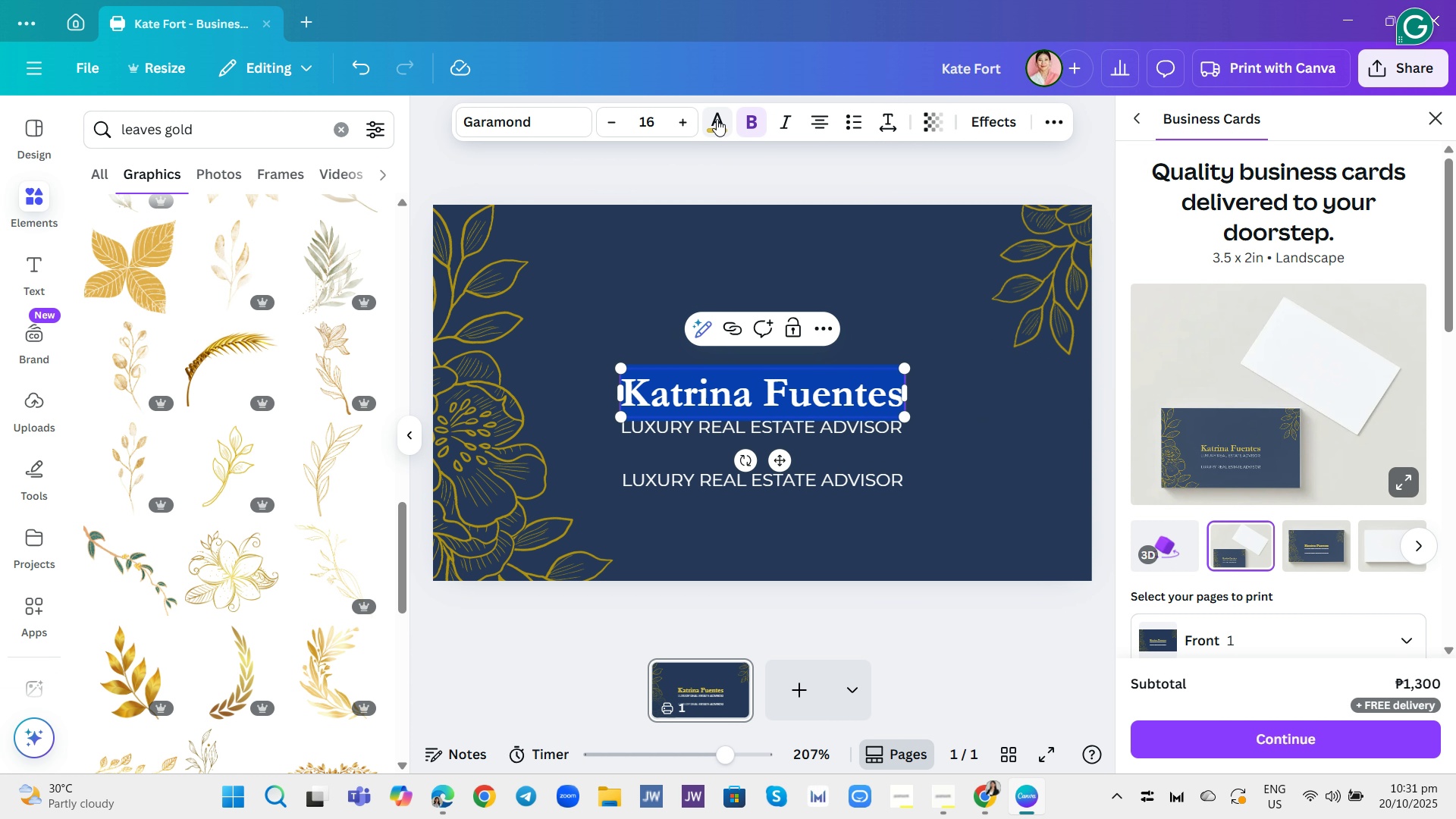 
left_click([717, 119])
 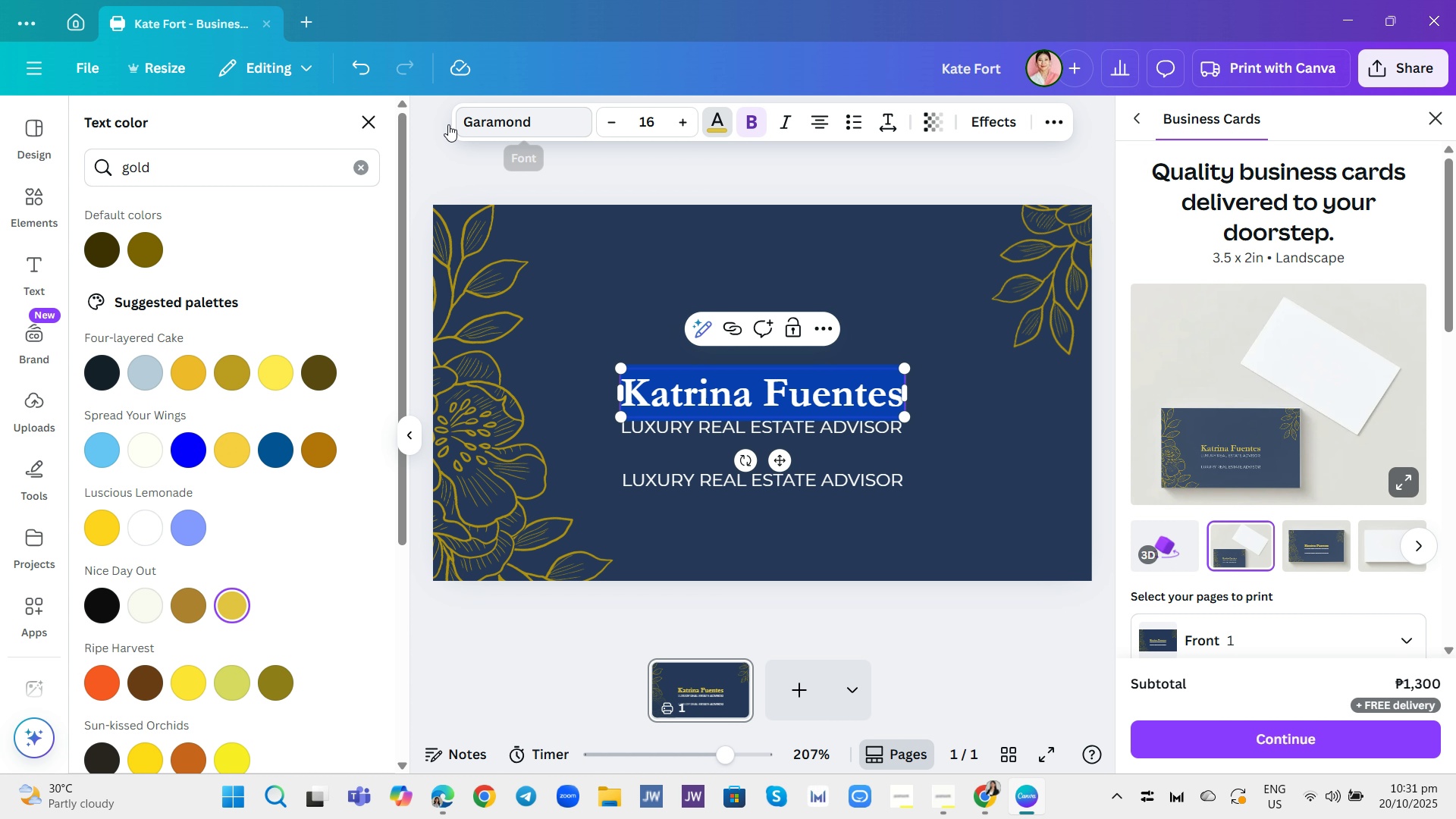 
left_click([310, 165])
 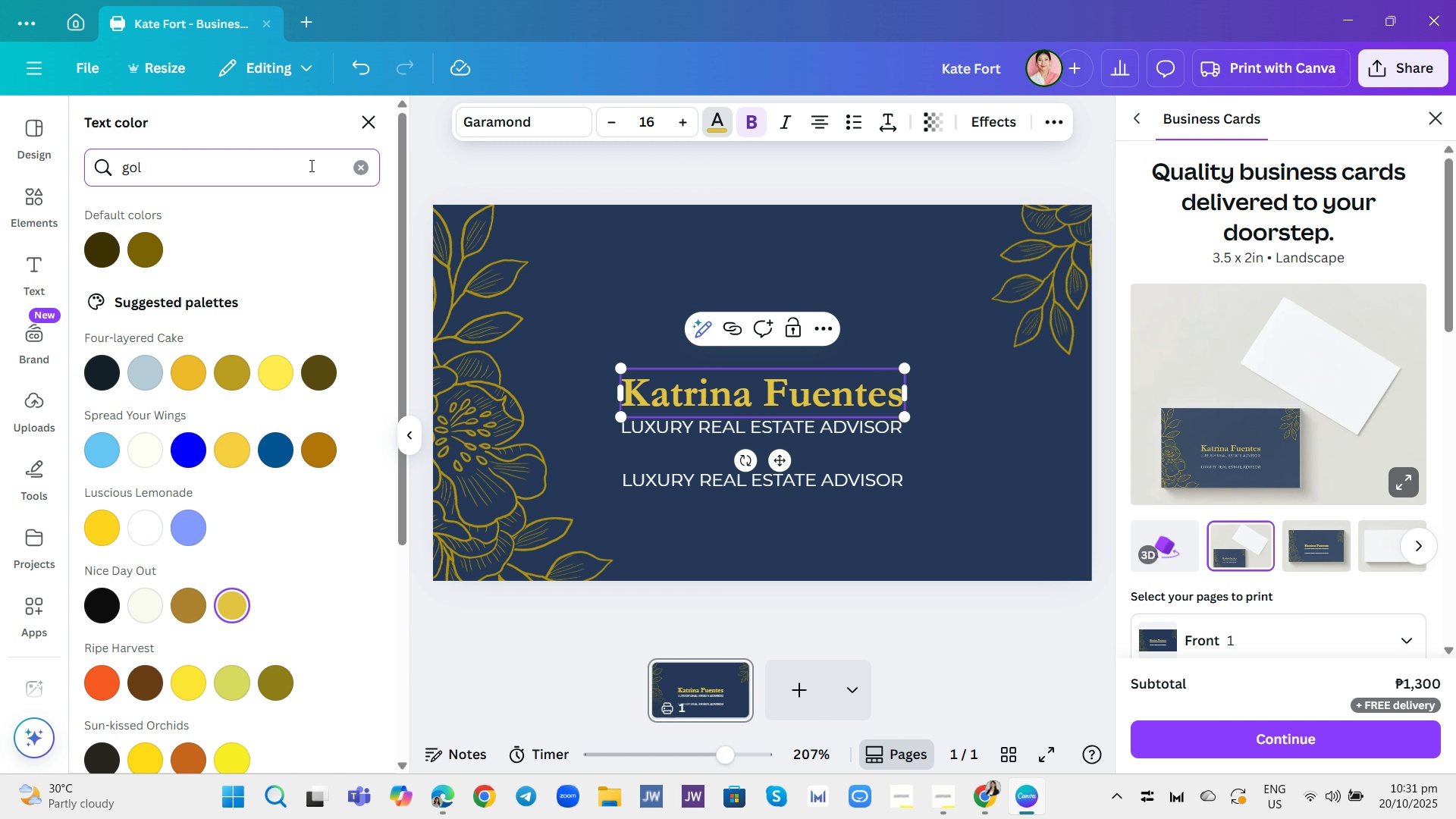 
hold_key(key=Backspace, duration=1.39)
 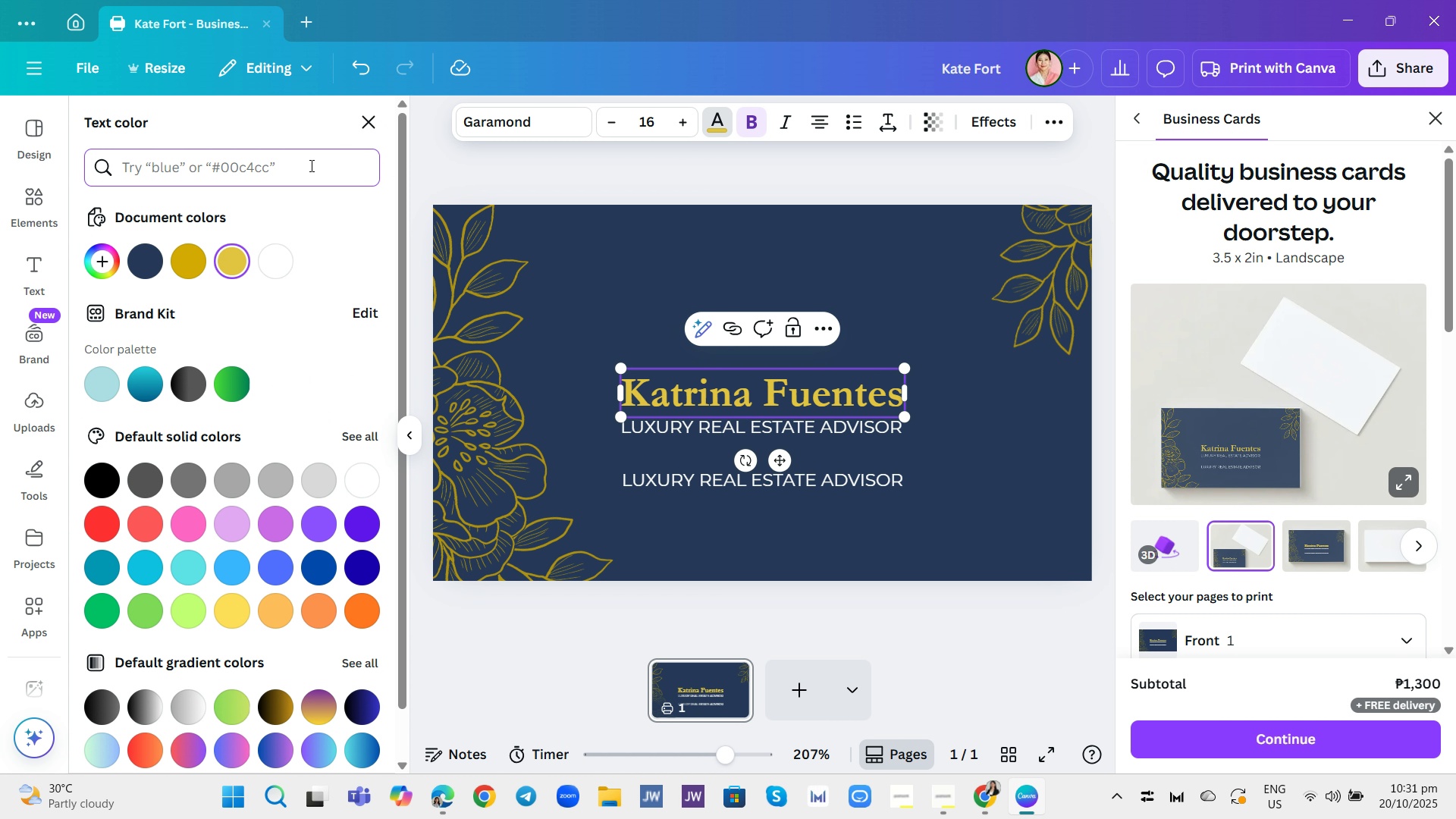 
type(beige yellow)
 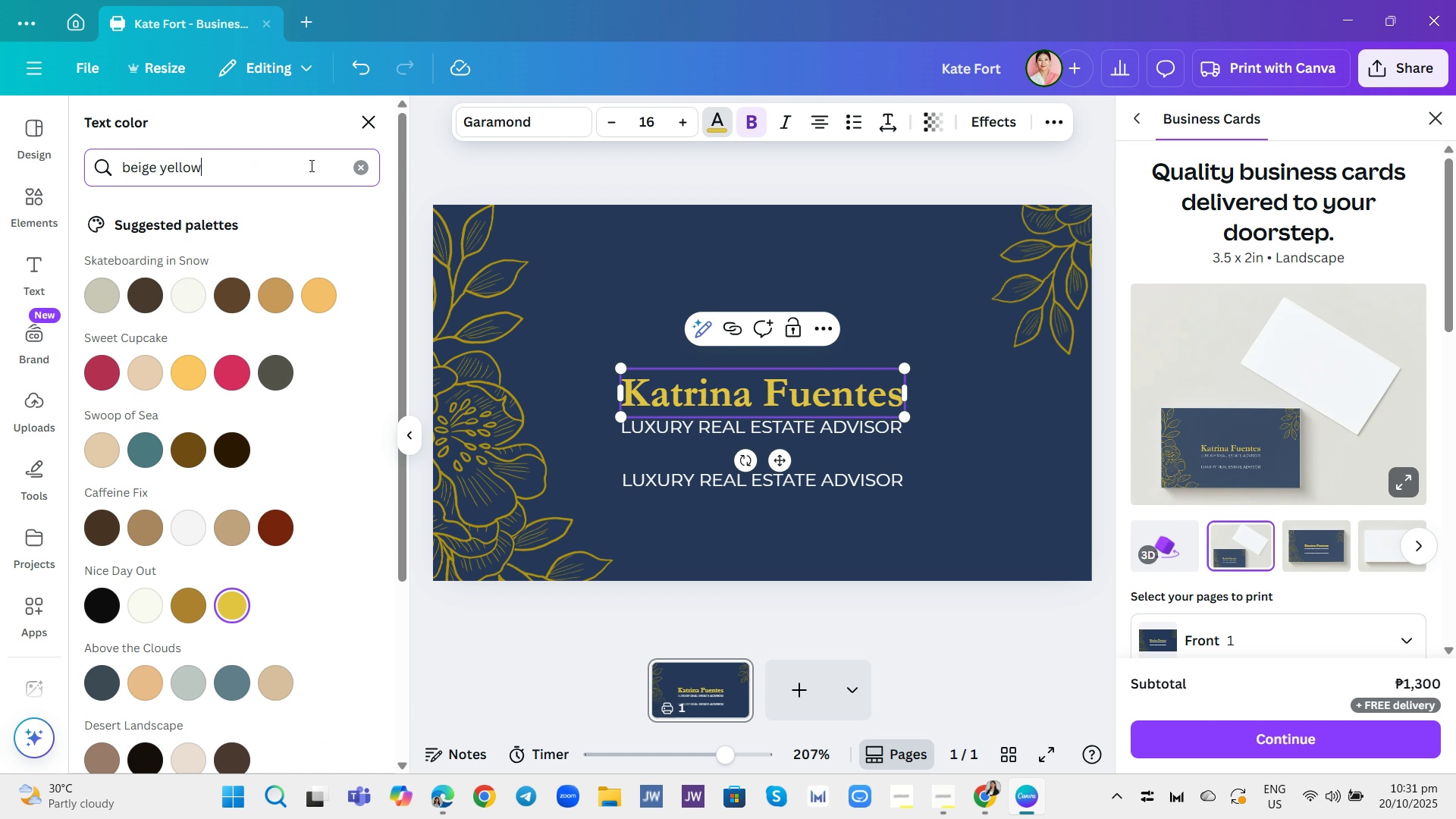 
key(Enter)
 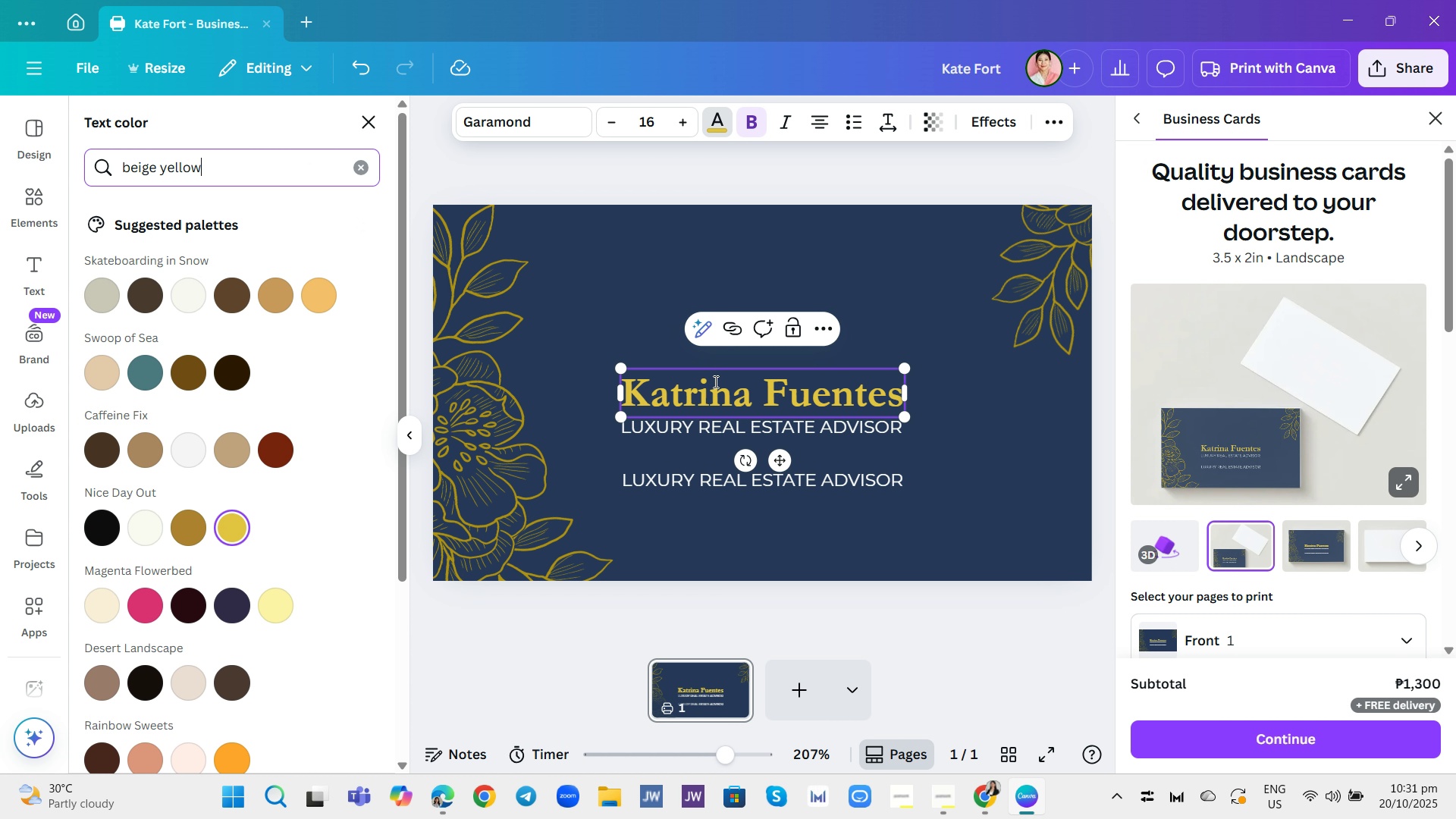 
double_click([714, 391])
 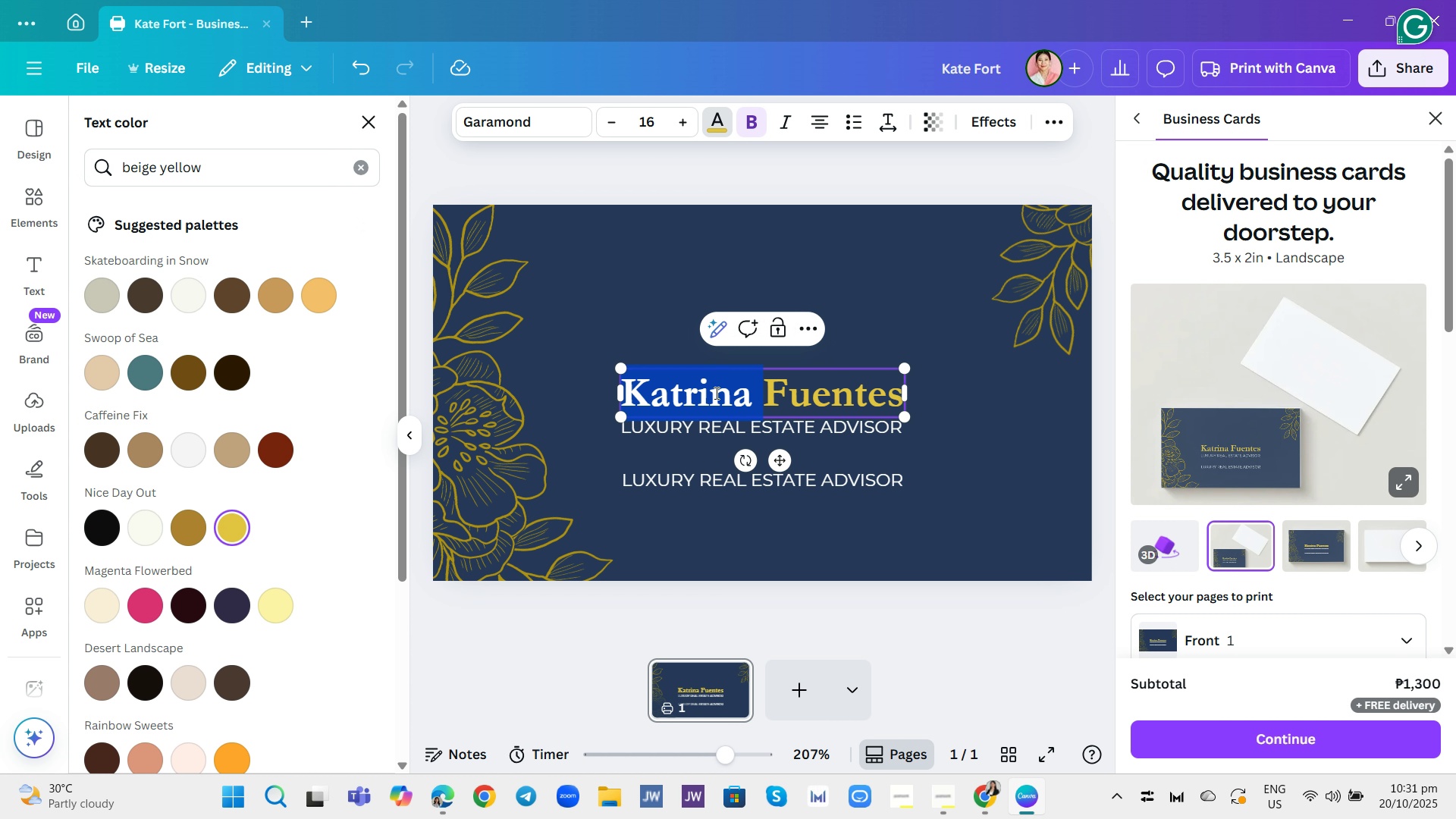 
double_click([715, 393])
 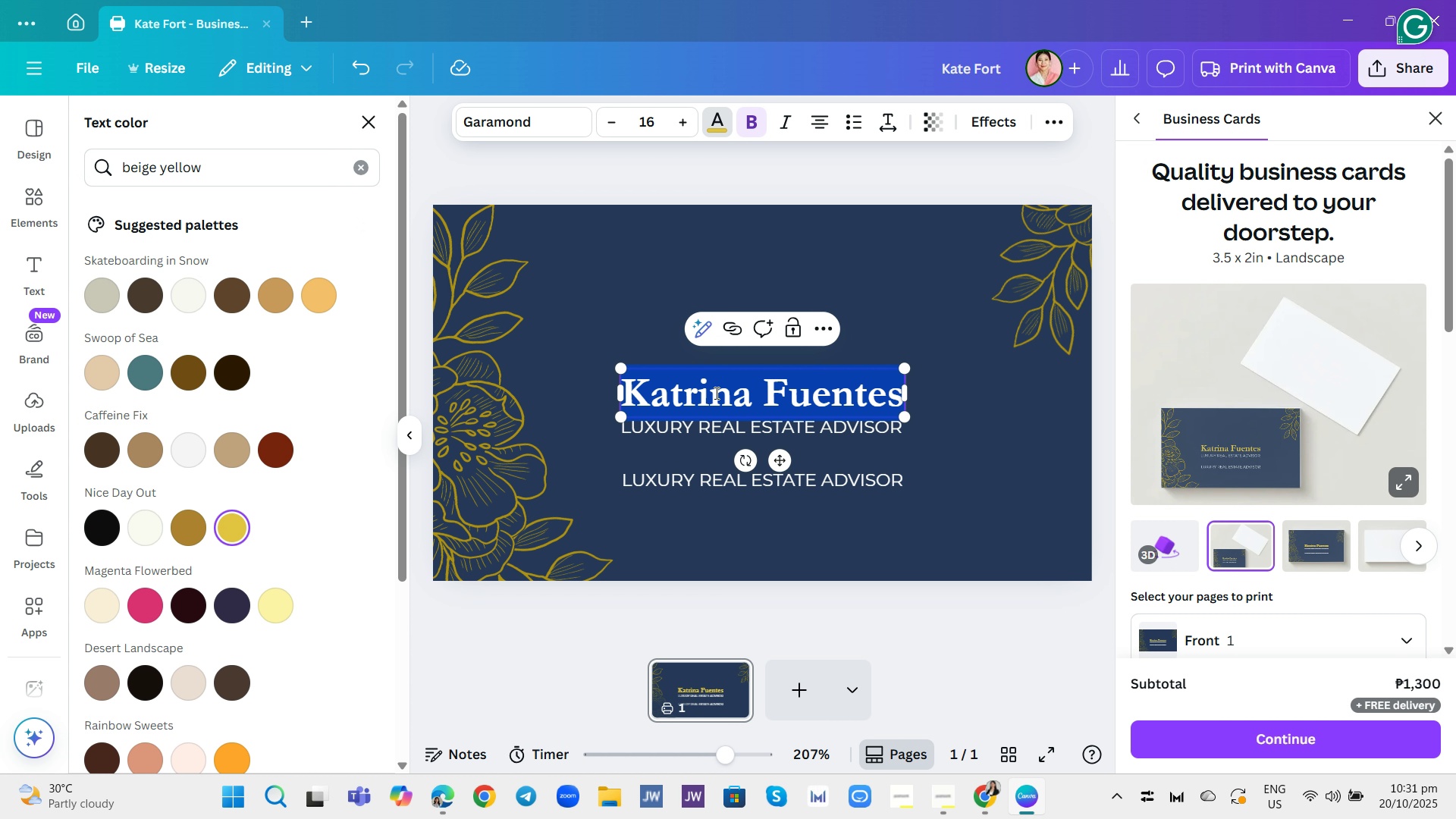 
triple_click([715, 393])
 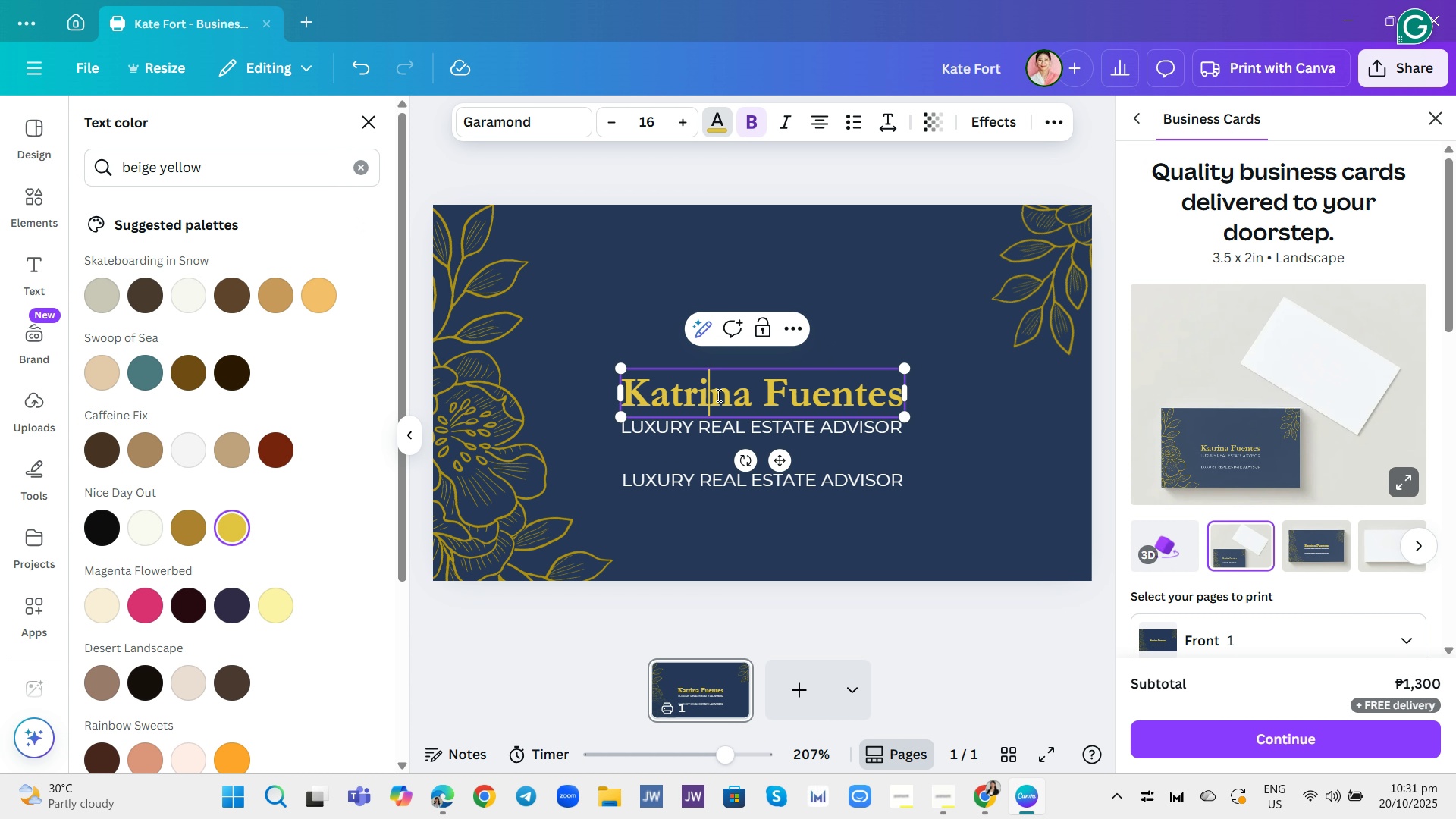 
triple_click([717, 394])
 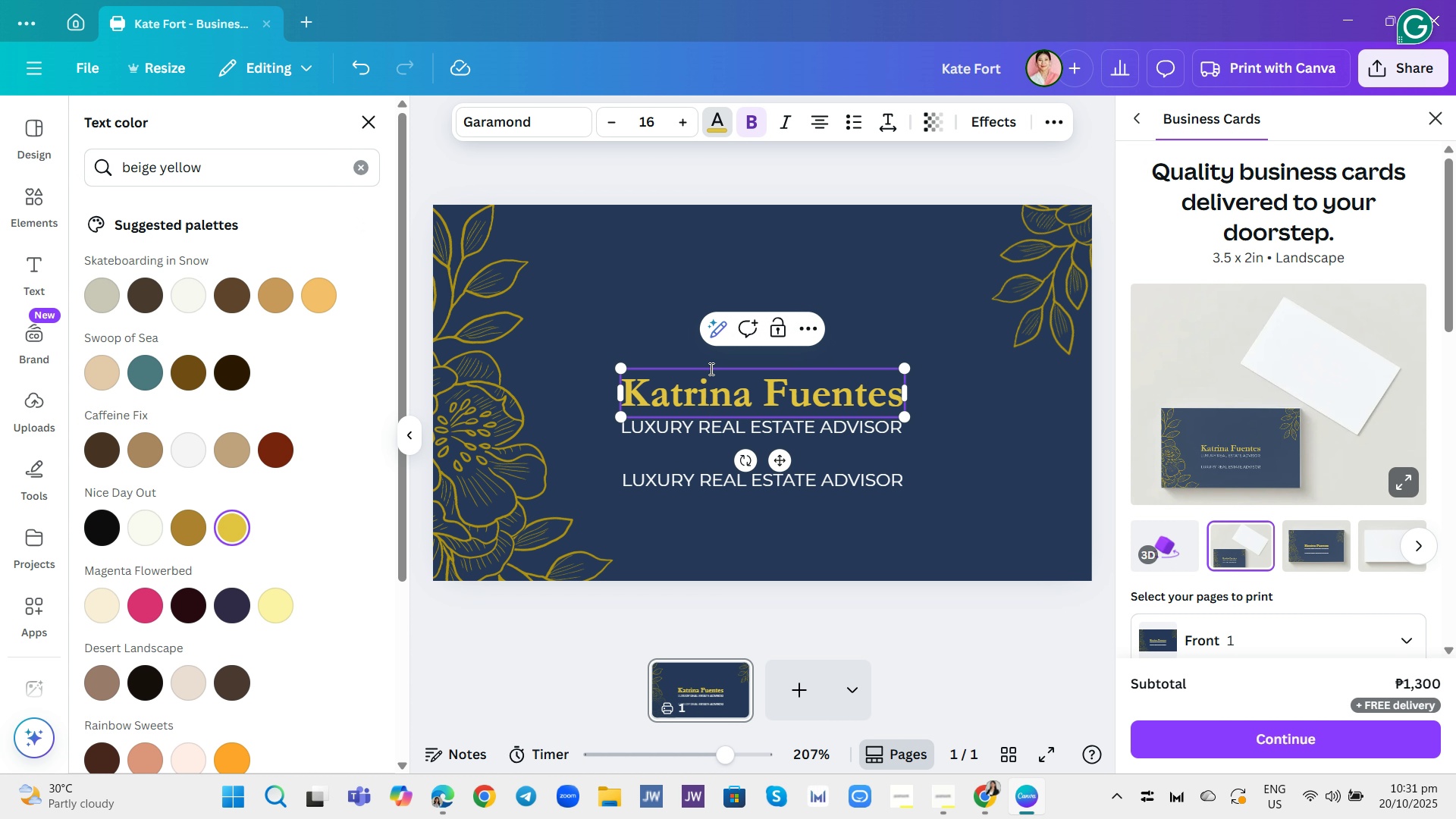 
left_click([732, 380])
 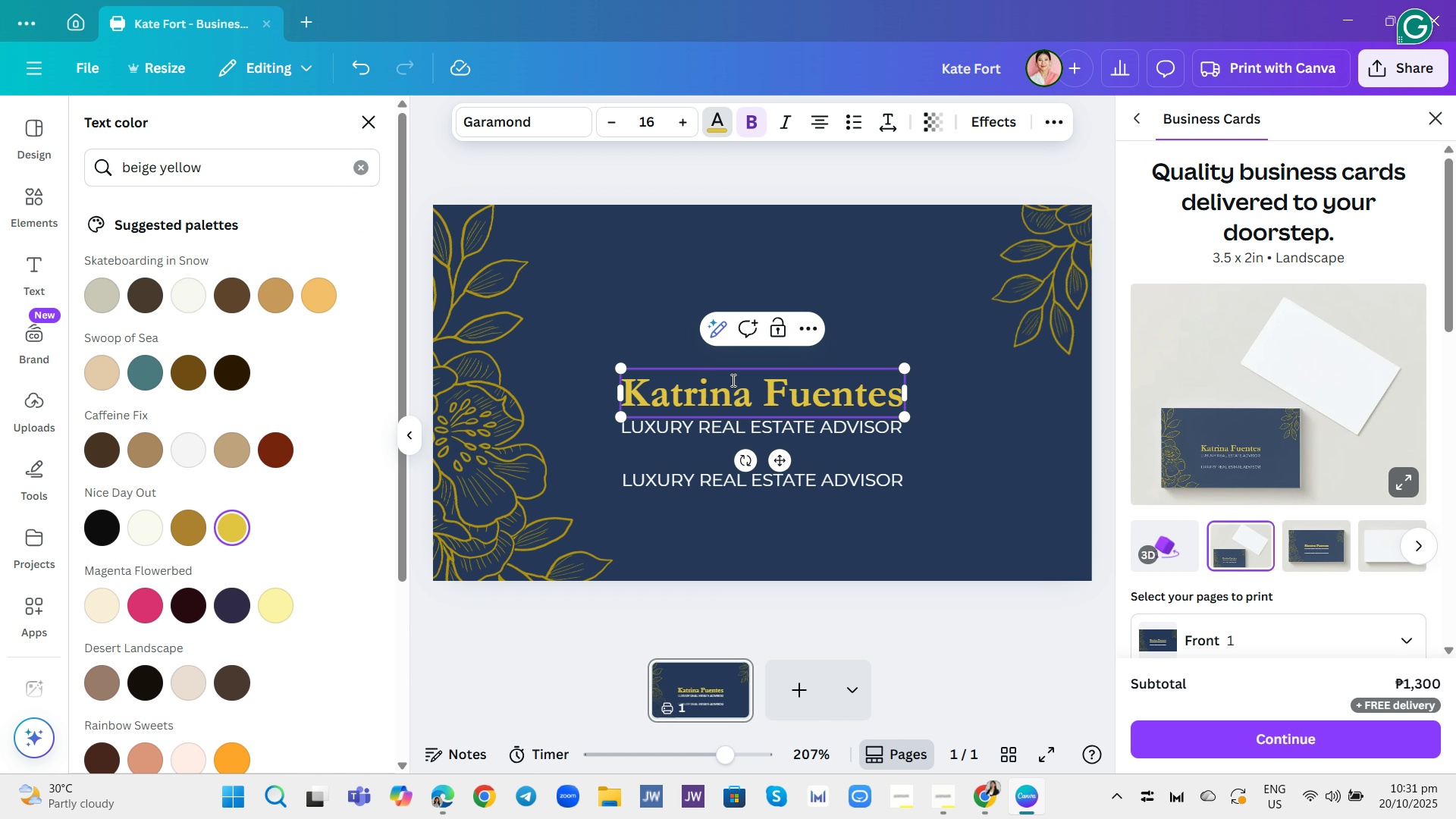 
key(Control+A)
 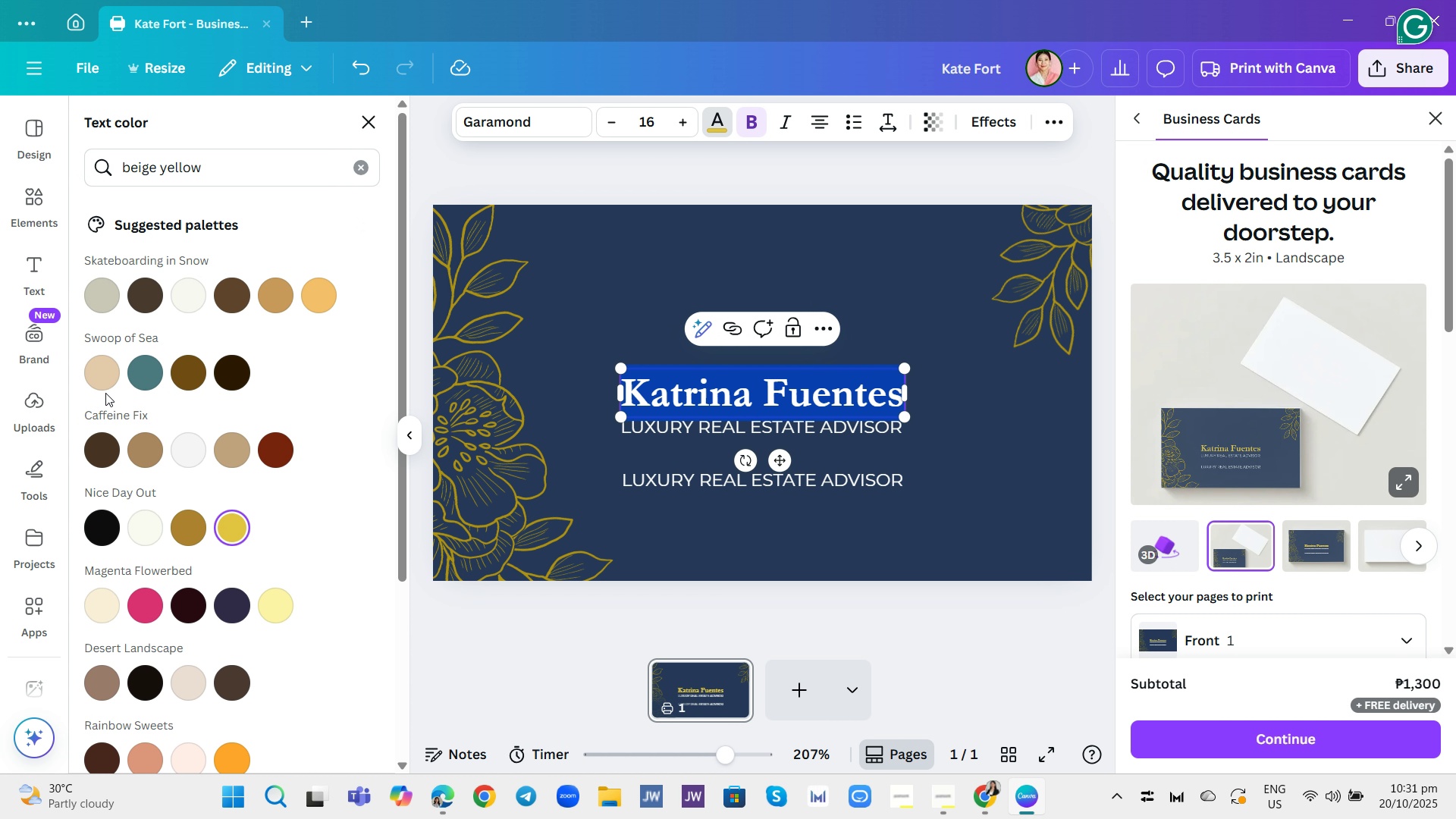 
left_click([103, 385])
 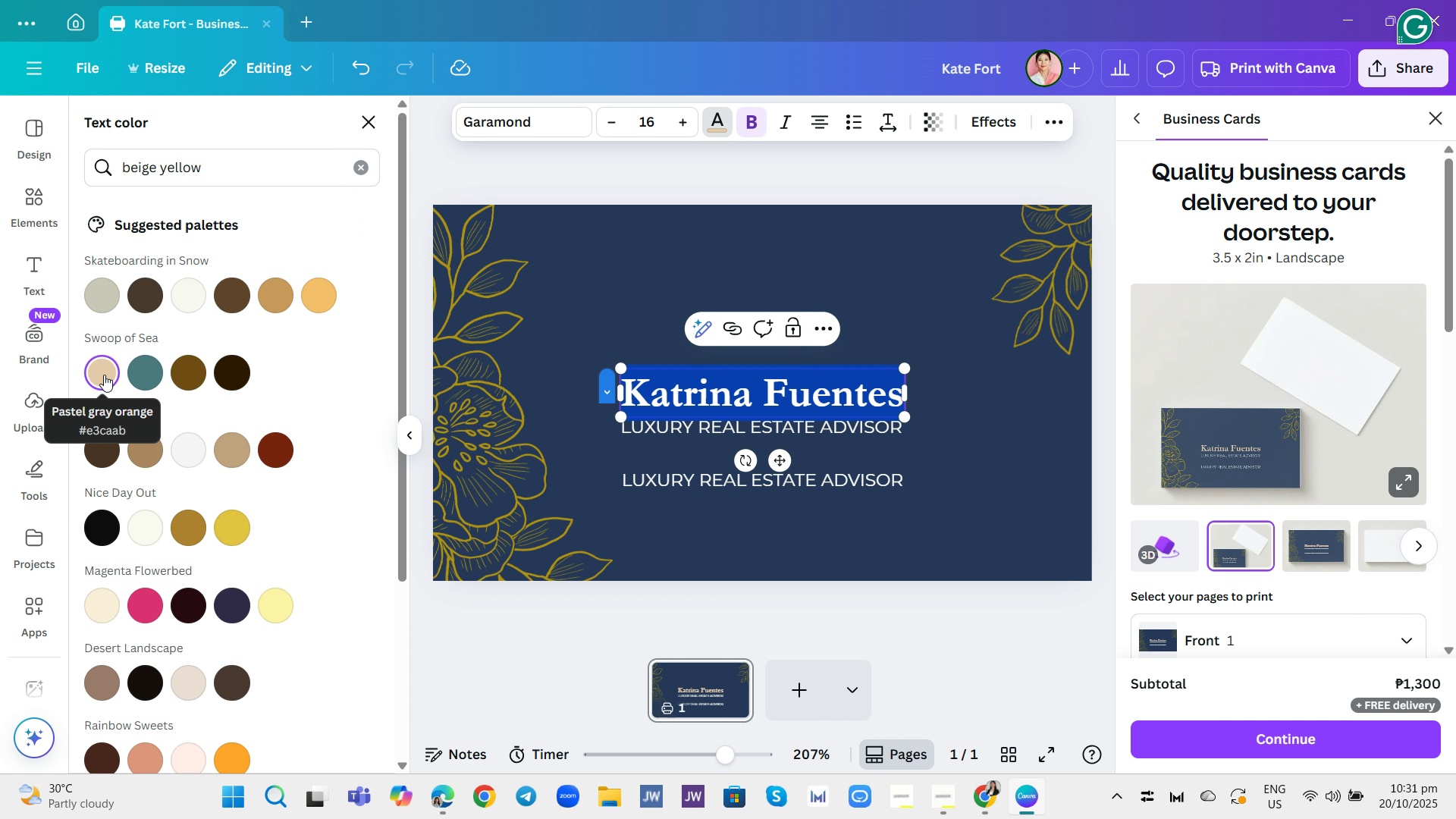 
left_click([104, 375])
 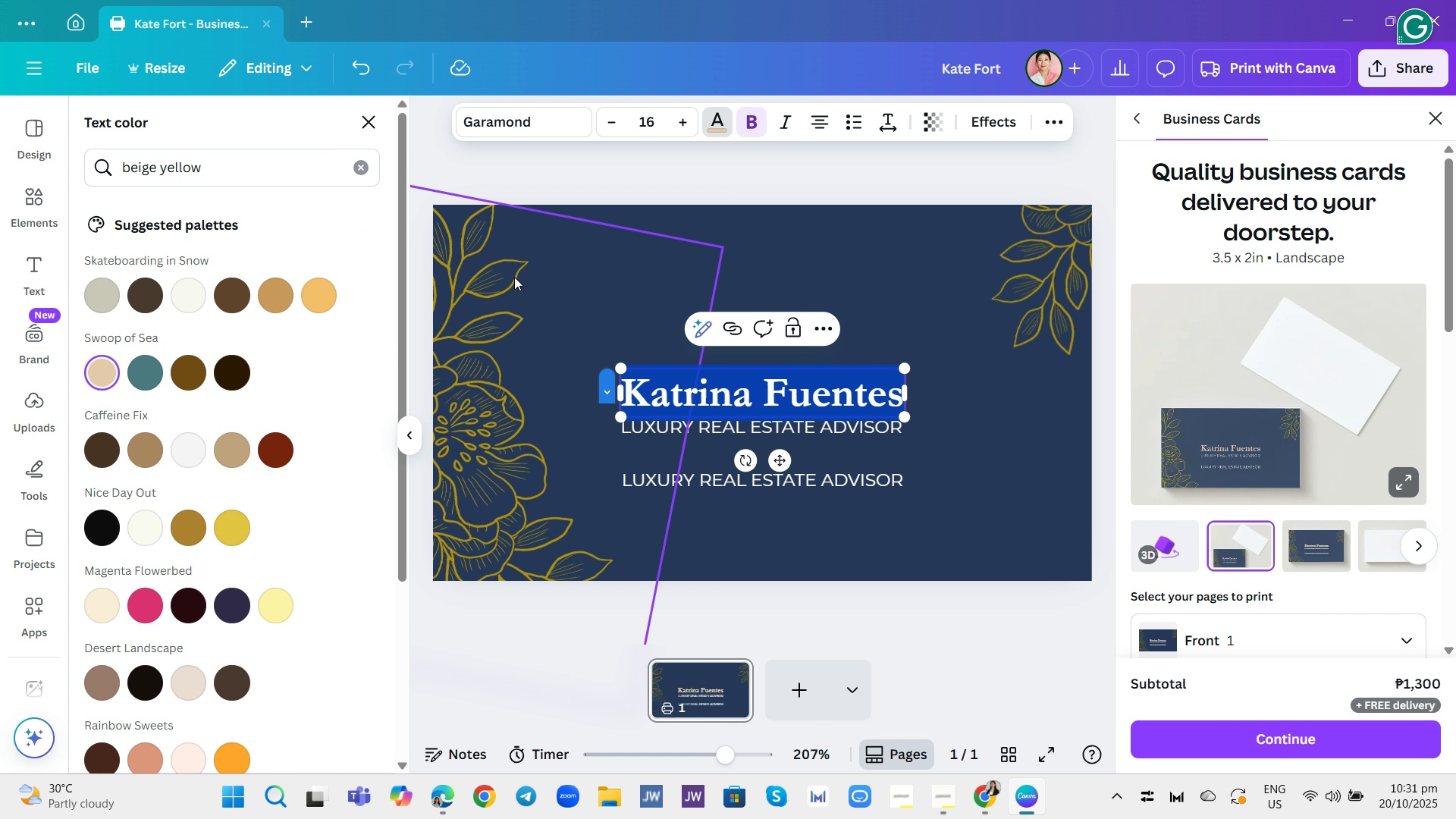 
left_click([516, 275])
 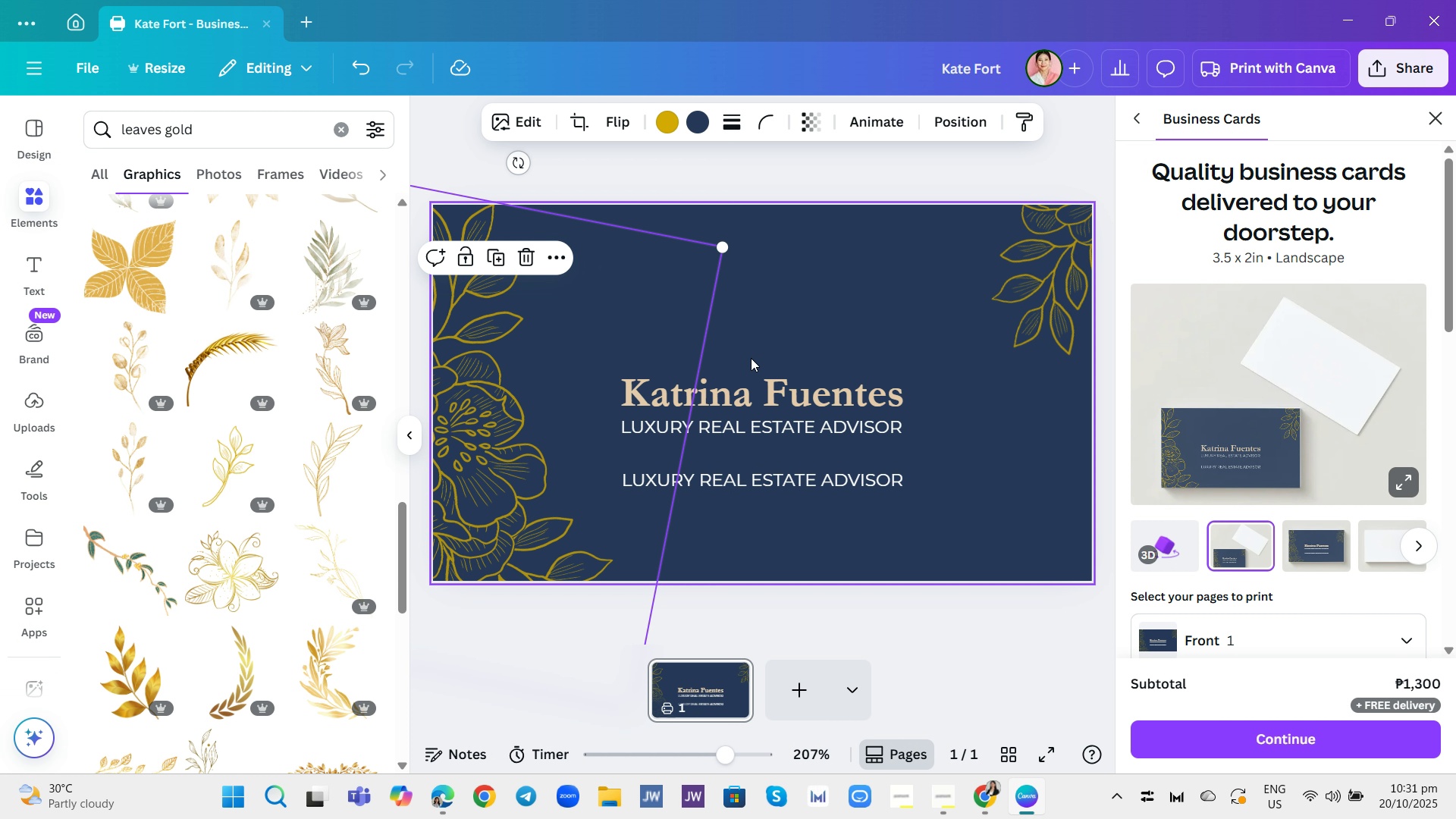 
left_click([763, 393])
 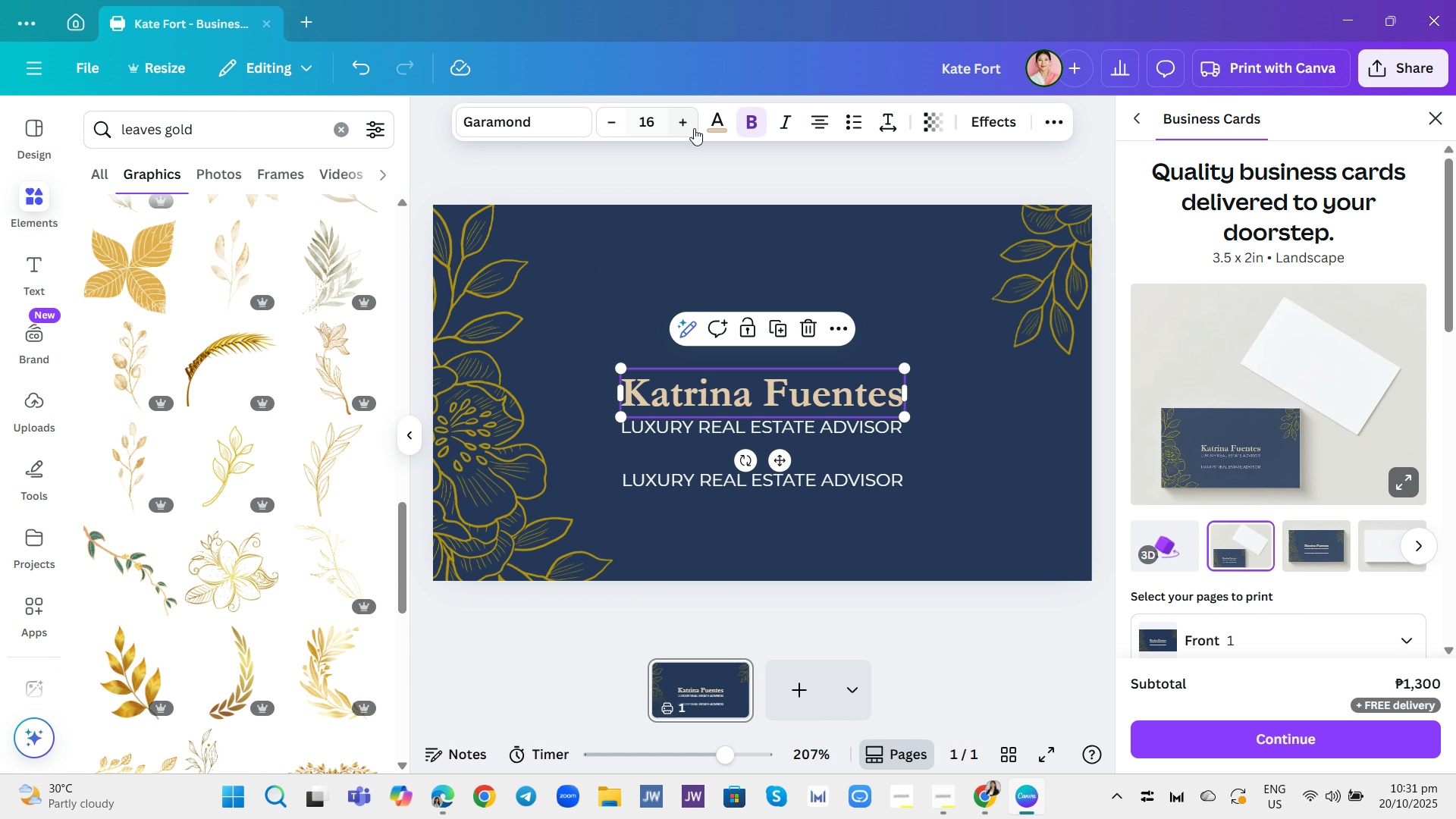 
left_click([711, 136])
 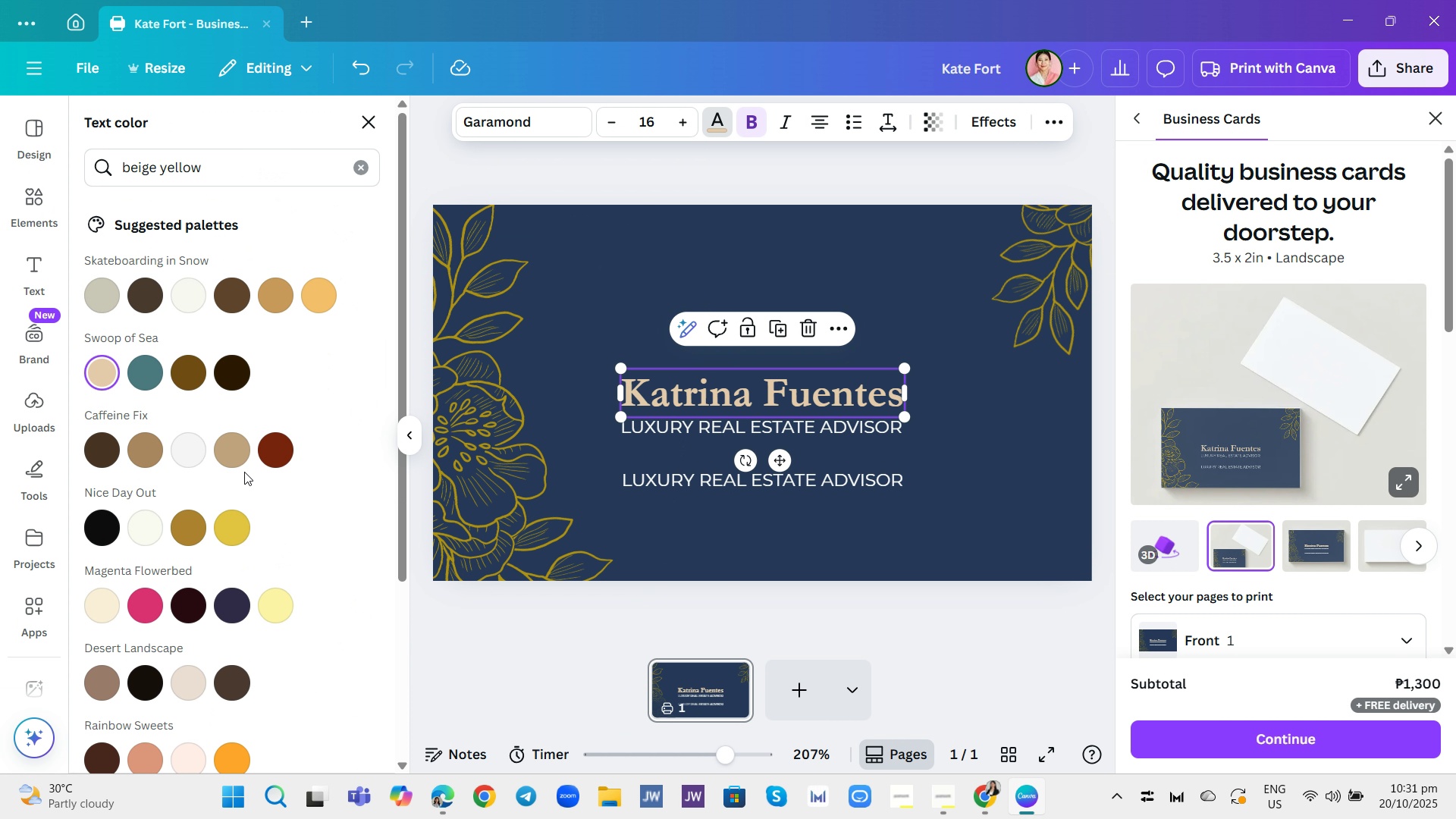 
scroll: coordinate [253, 500], scroll_direction: down, amount: 6.0
 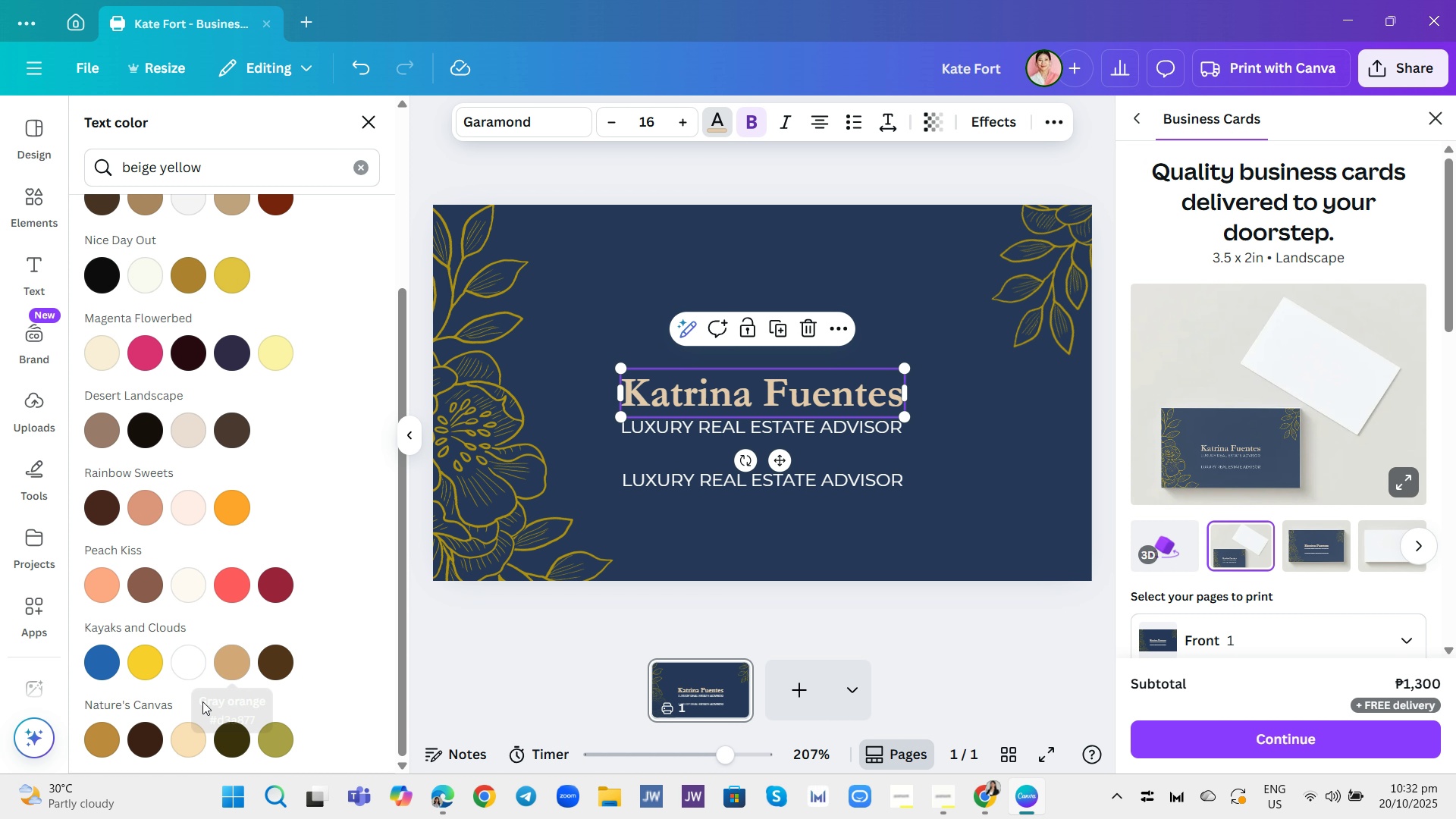 
left_click([188, 730])
 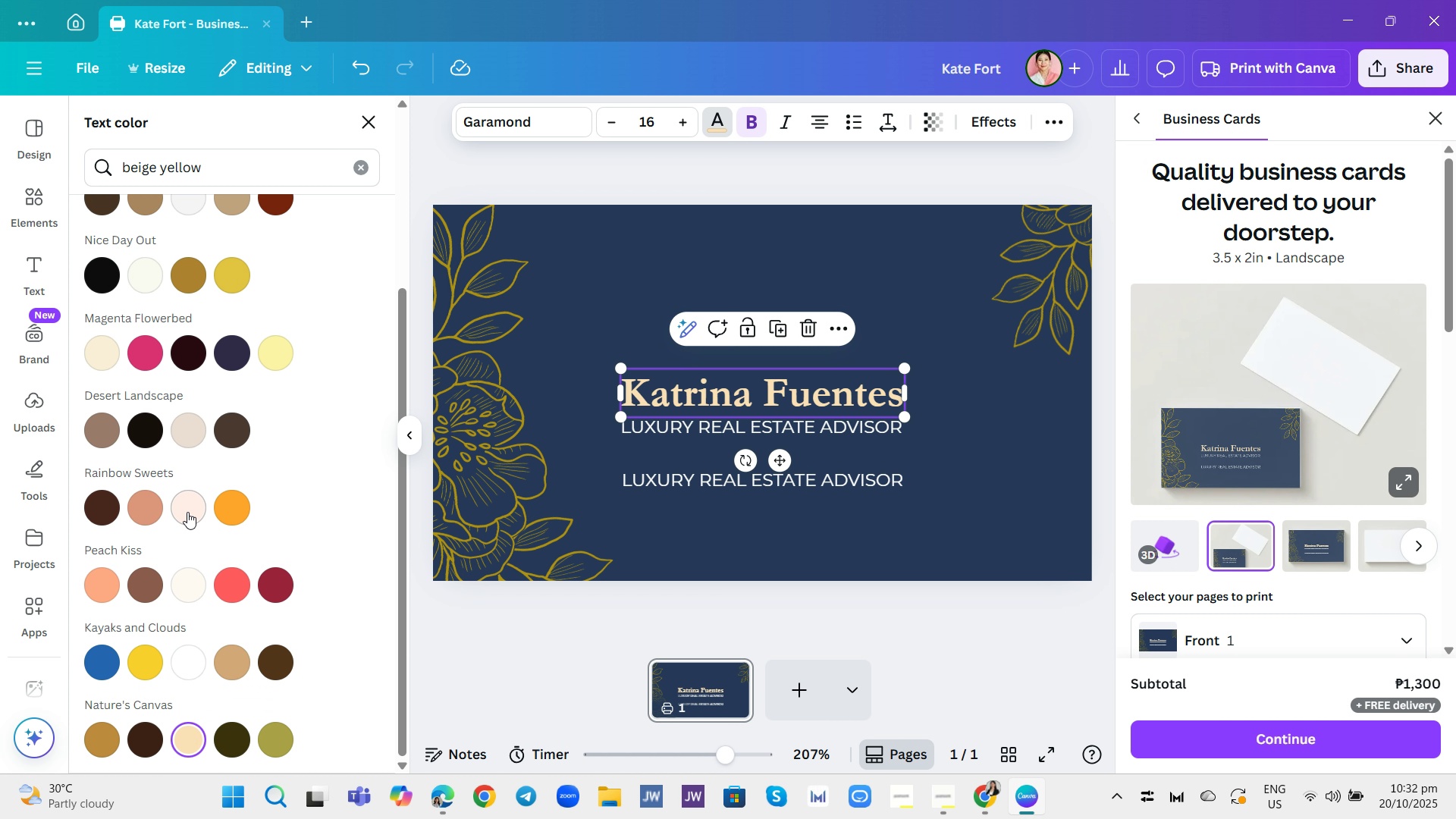 
scroll: coordinate [259, 373], scroll_direction: up, amount: 2.0
 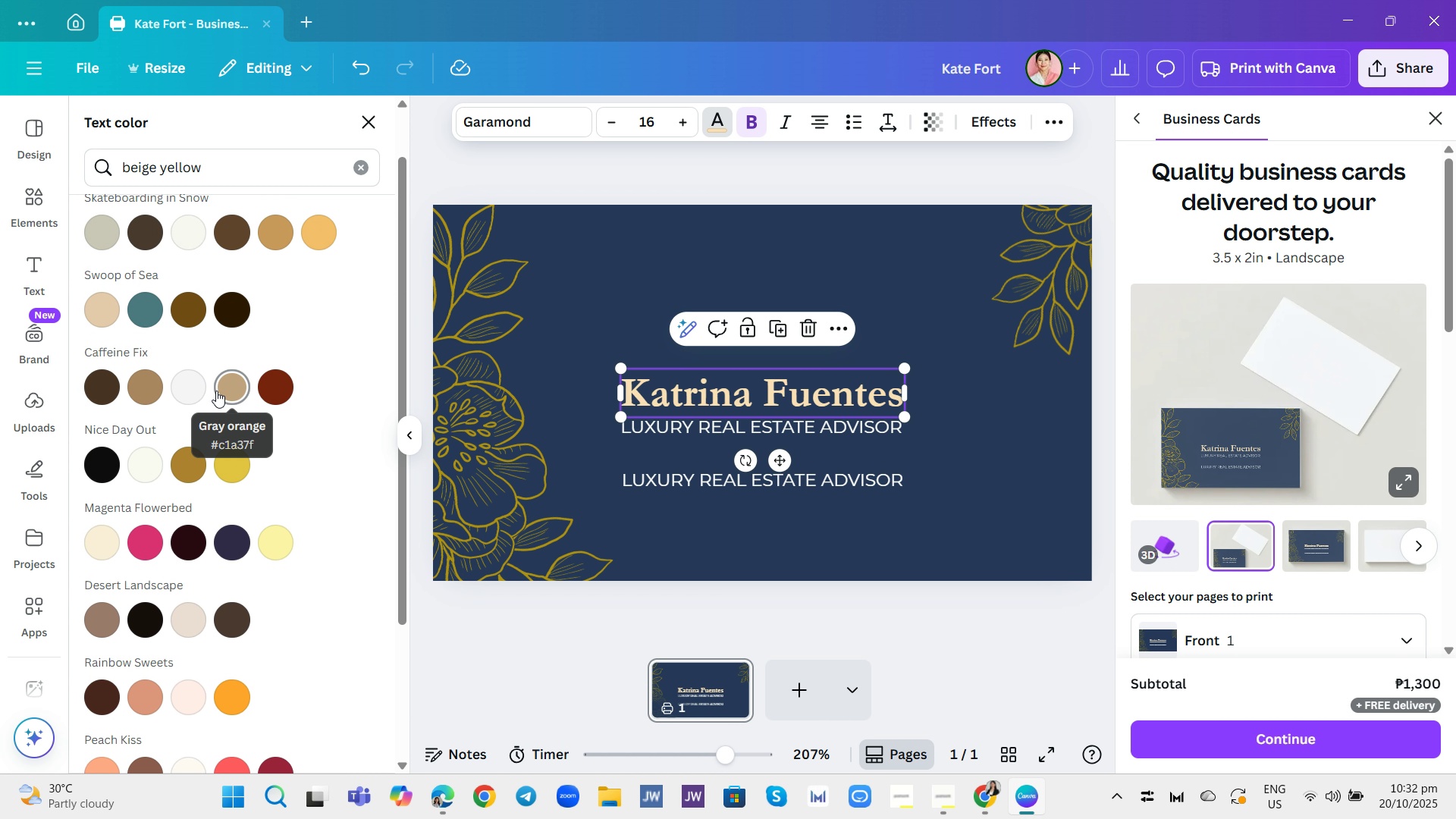 
left_click([216, 391])
 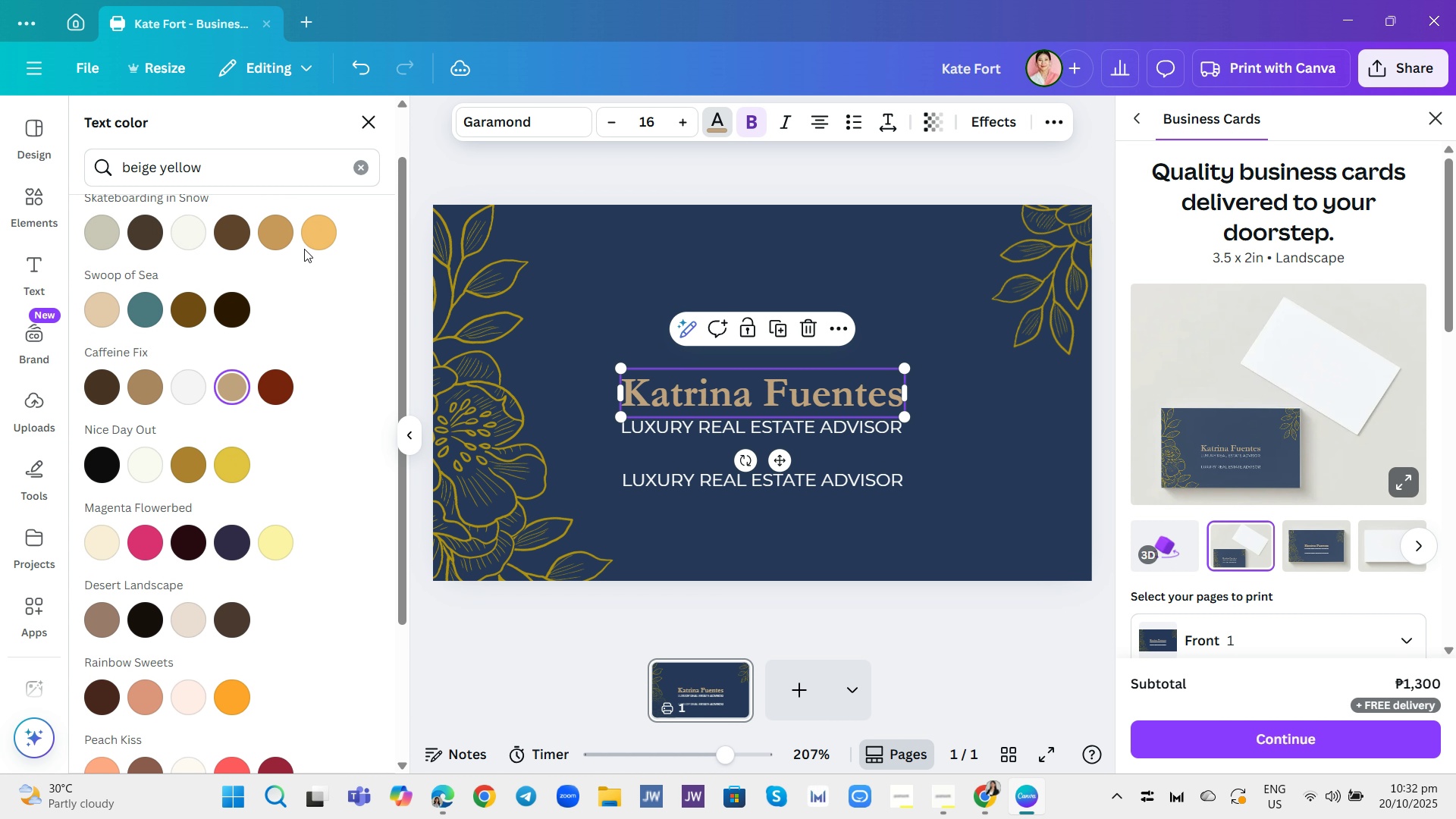 
left_click([312, 237])
 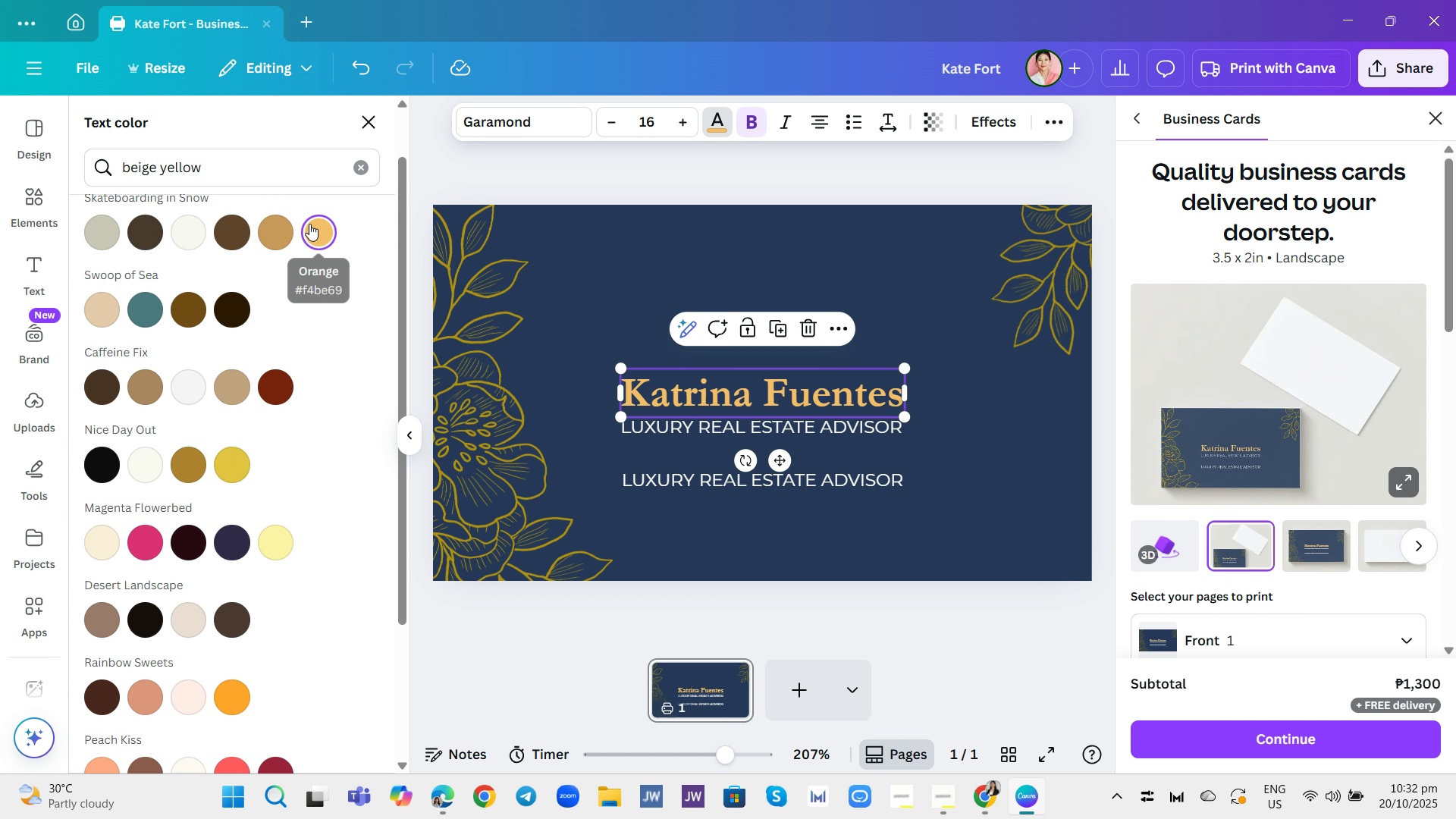 
left_click([287, 236])
 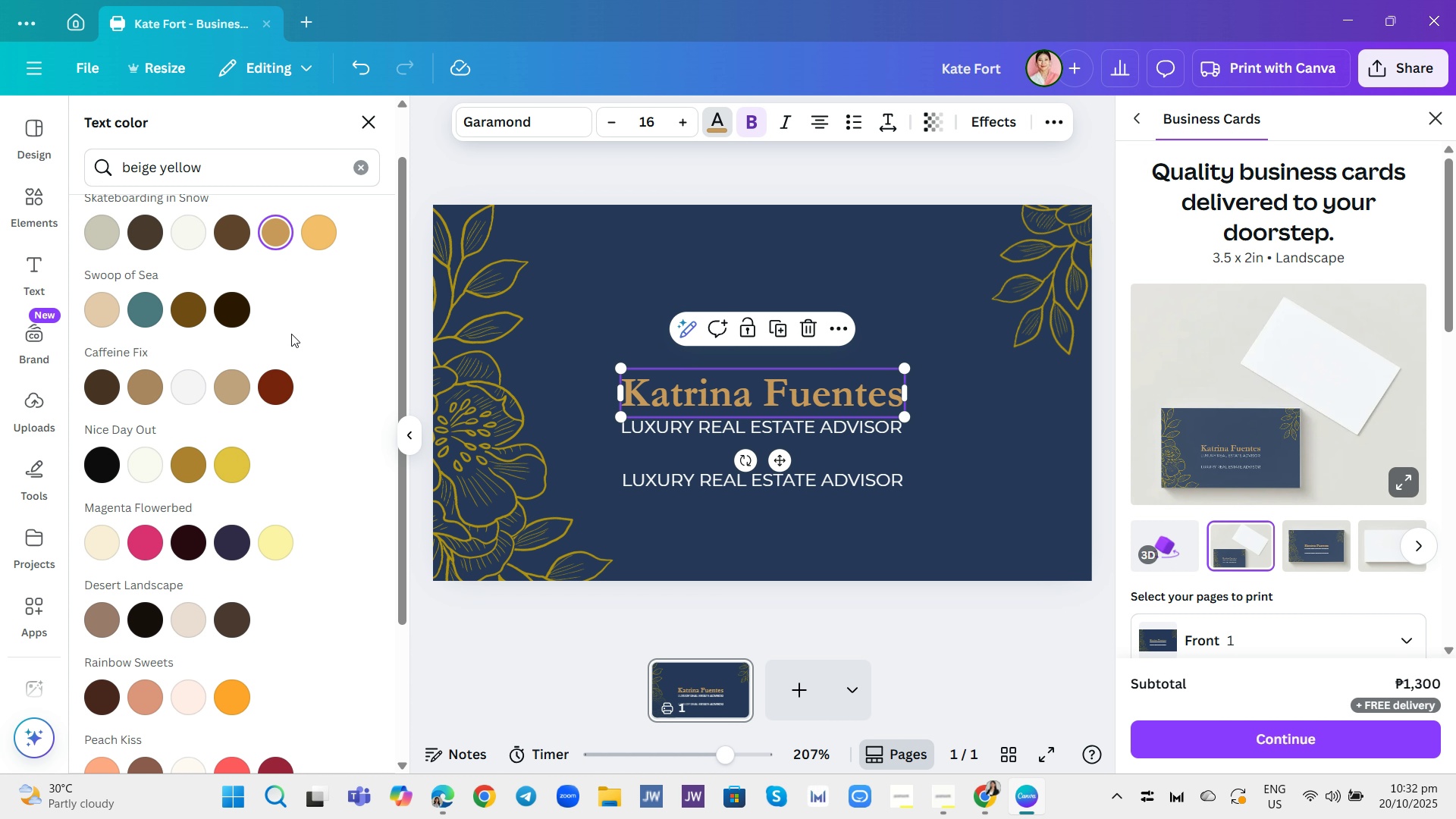 
scroll: coordinate [293, 342], scroll_direction: down, amount: 2.0
 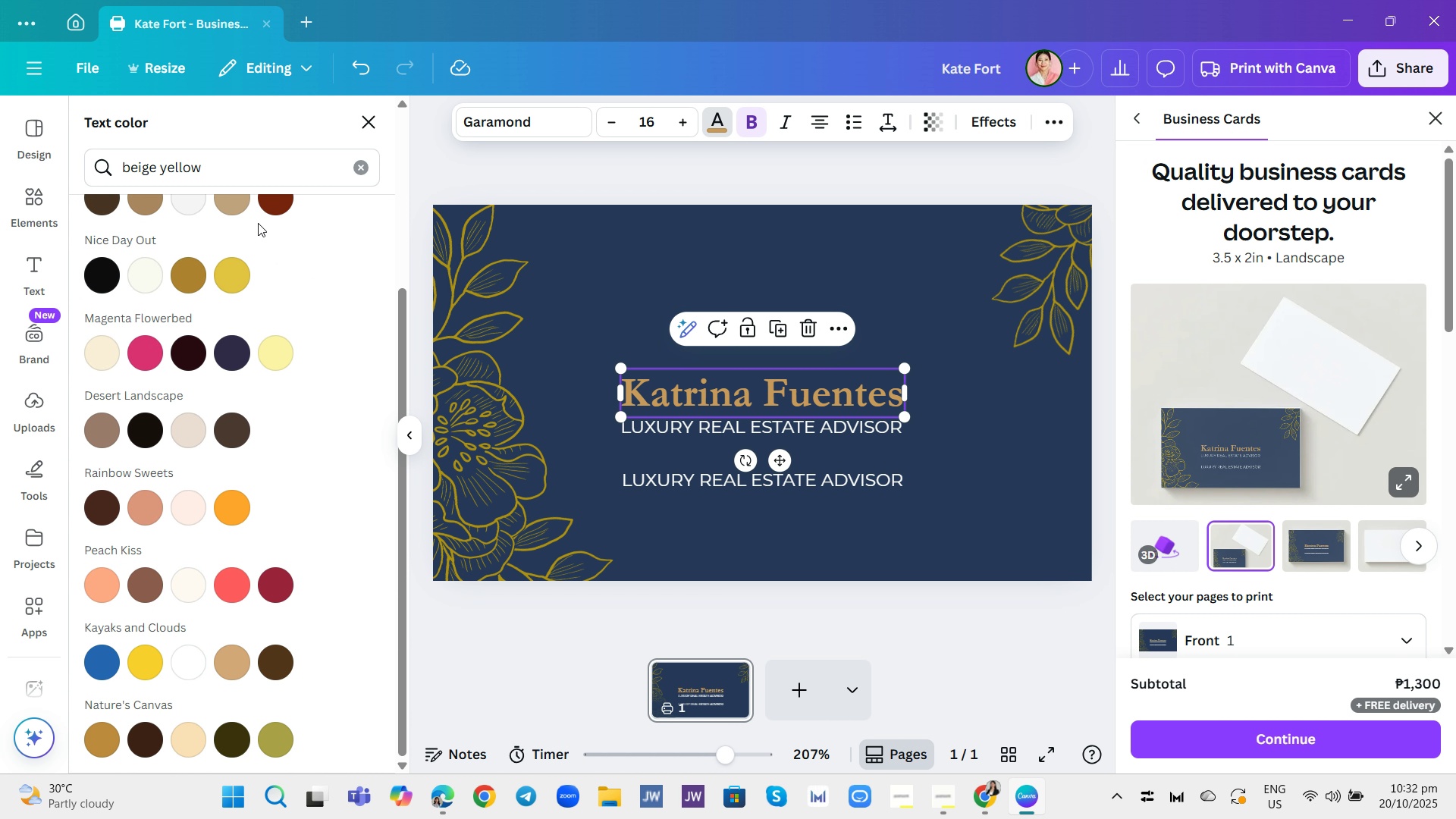 
scroll: coordinate [265, 230], scroll_direction: up, amount: 5.0
 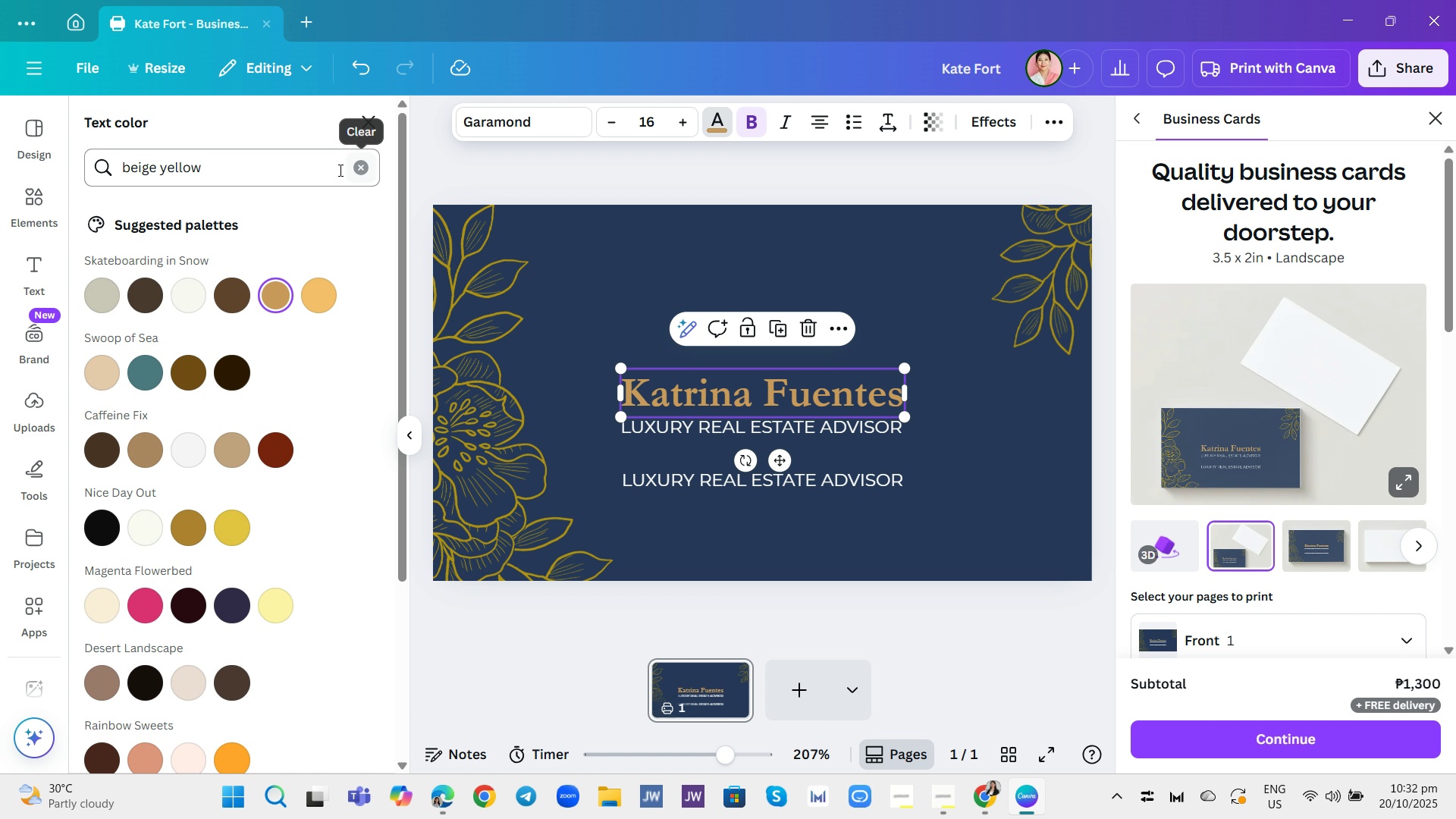 
left_click([339, 170])
 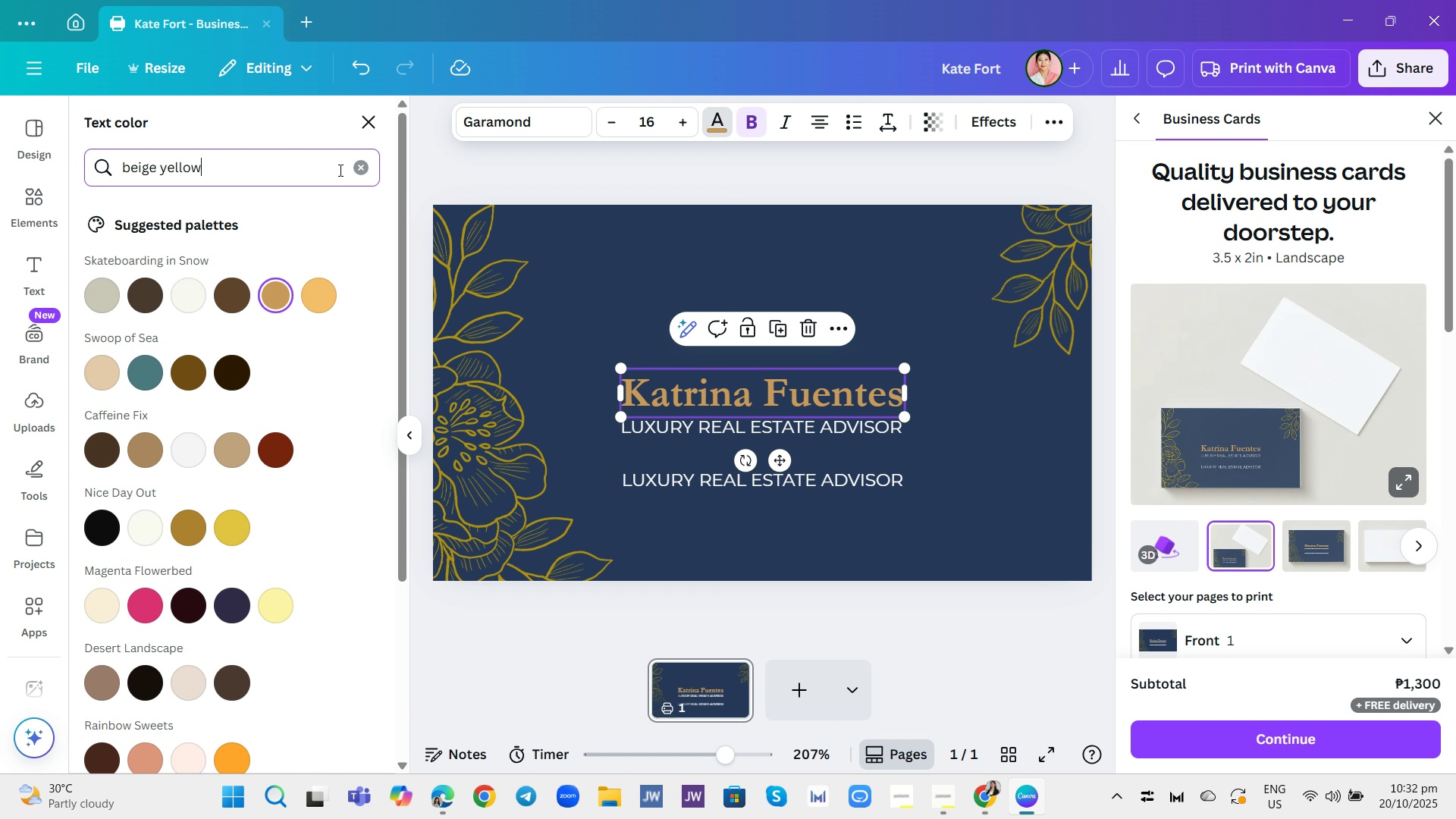 
hold_key(key=Backspace, duration=1.42)
 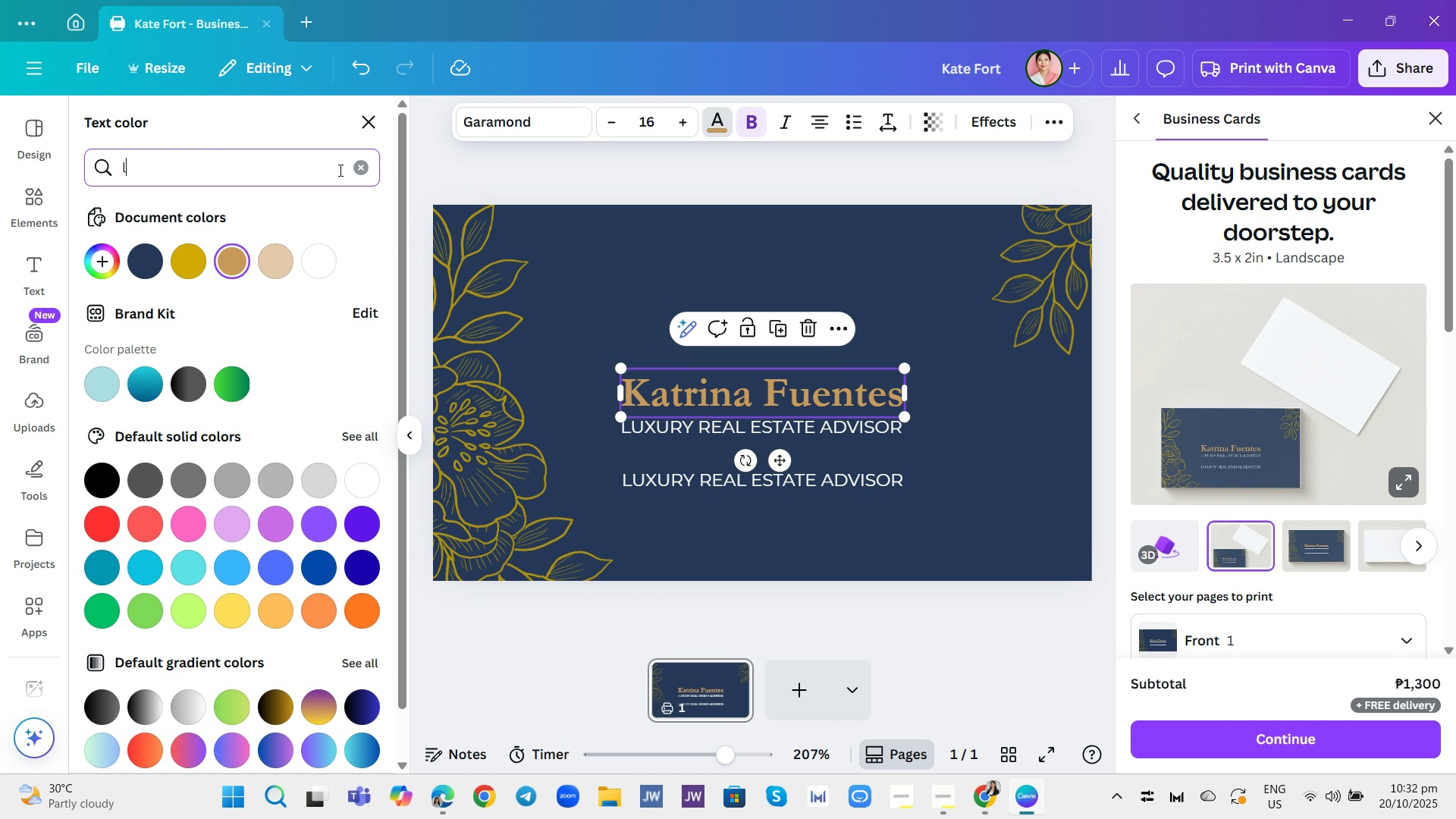 
type(light yek)
key(Backspace)
type(llow)
 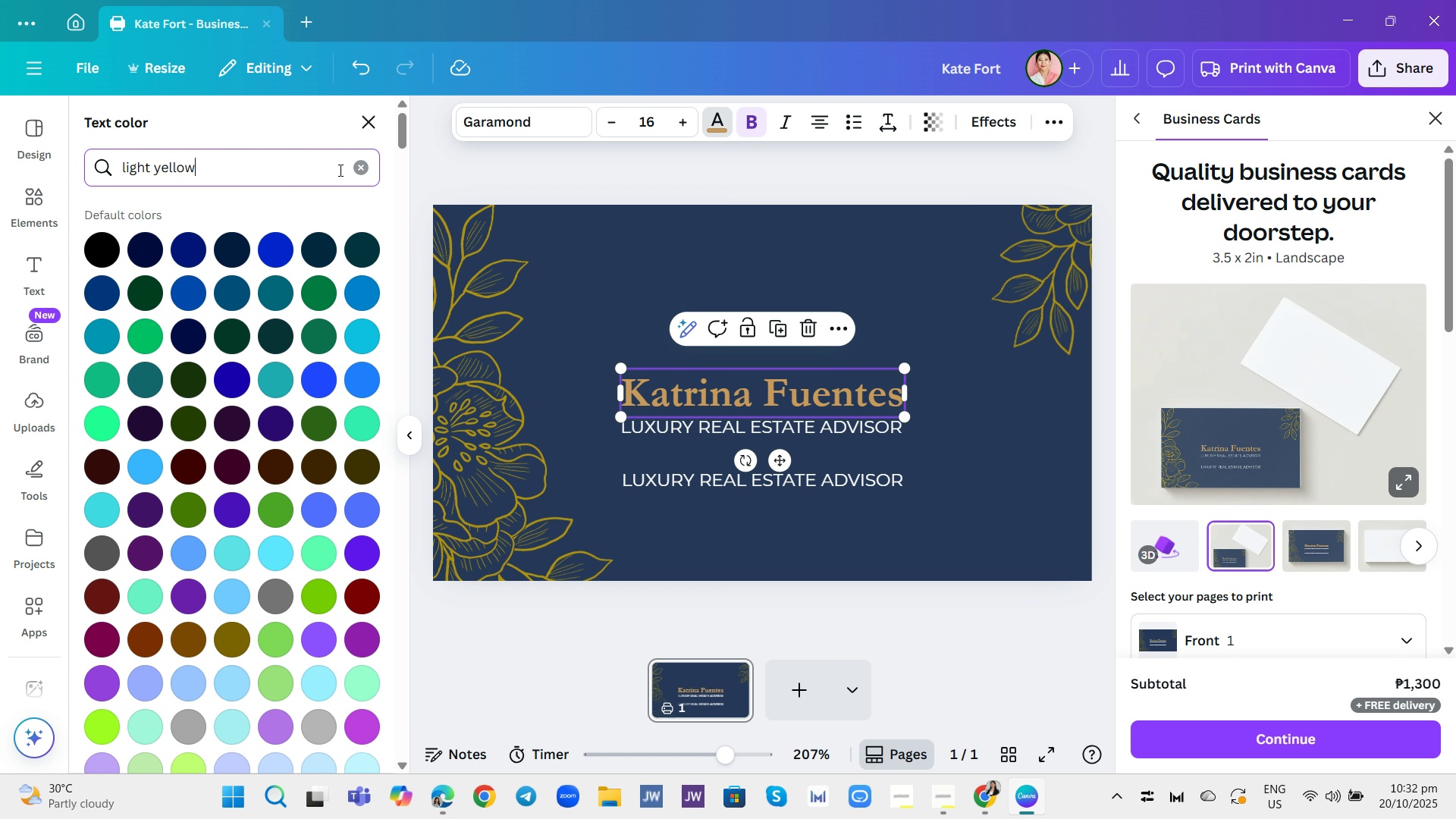 
key(Enter)
 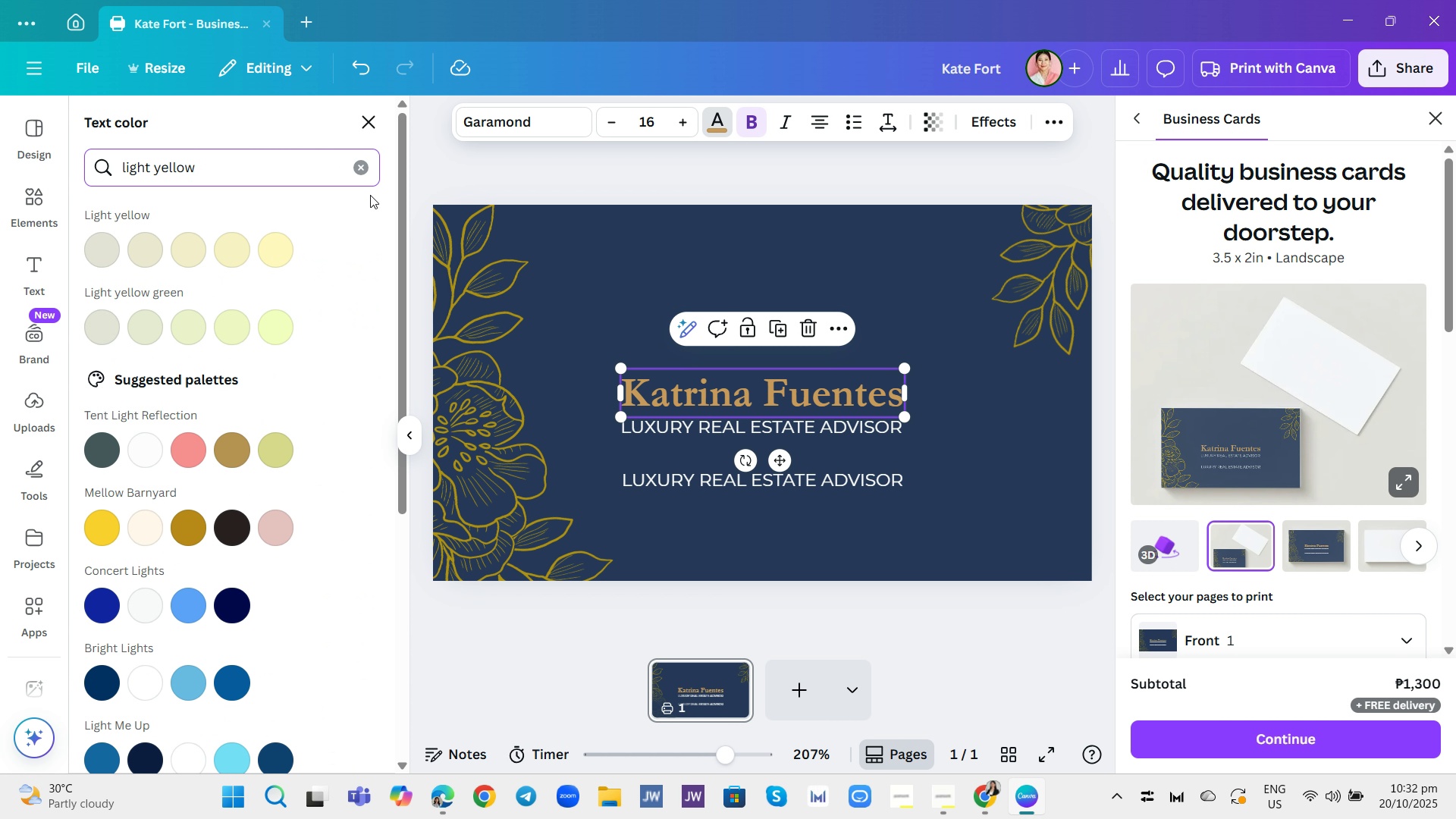 
left_click([284, 244])
 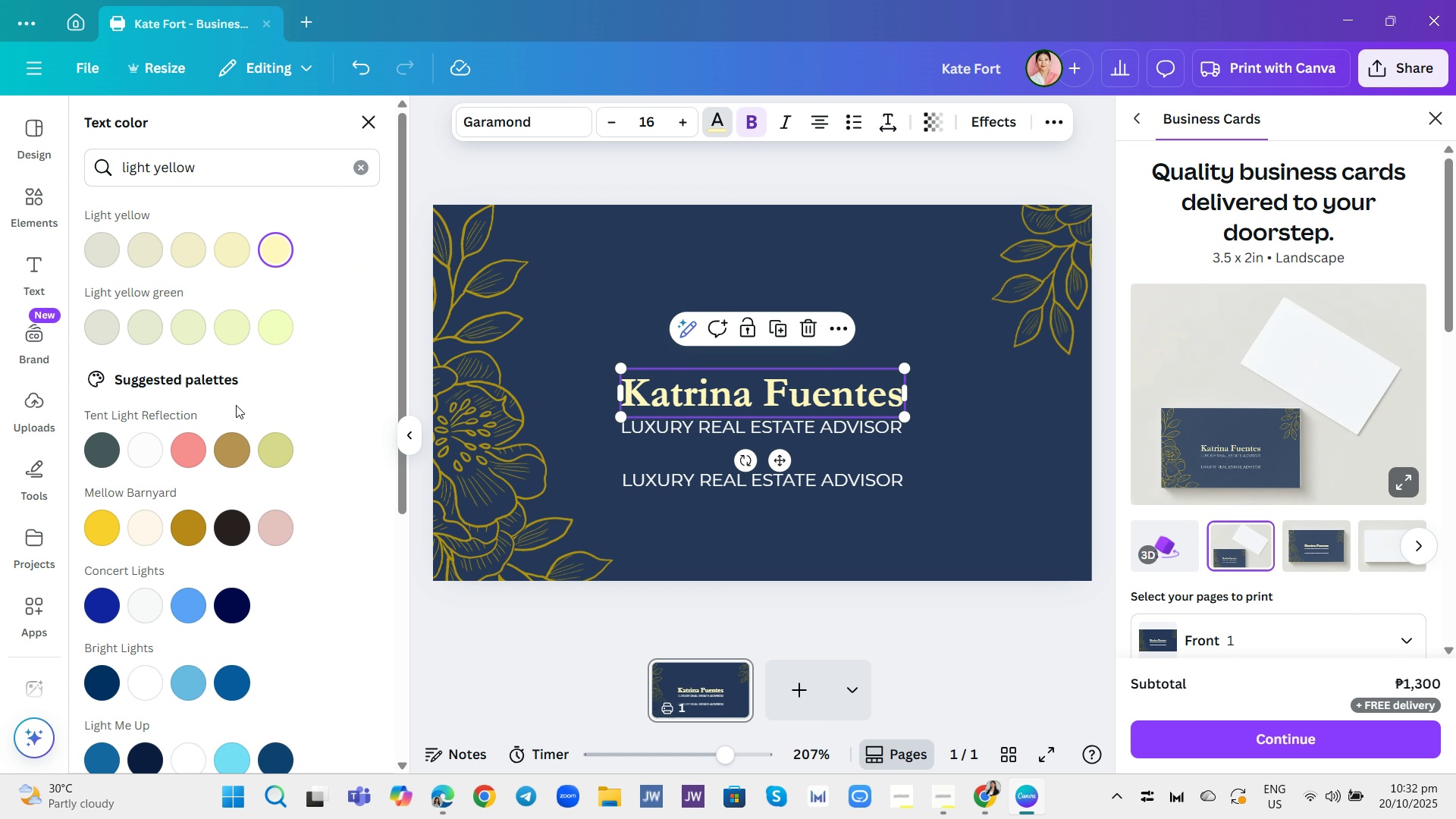 
scroll: coordinate [207, 443], scroll_direction: down, amount: 8.0
 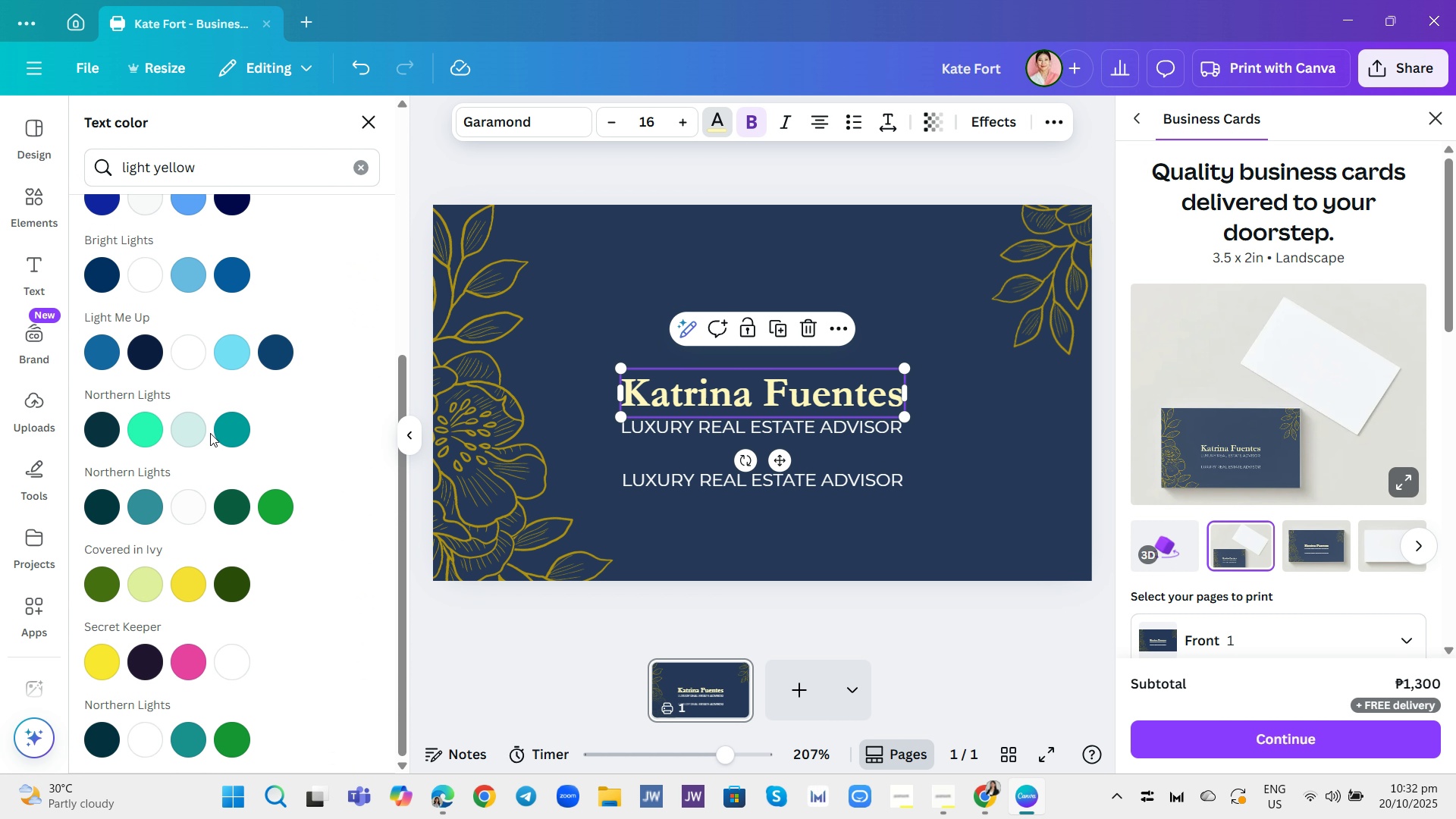 
scroll: coordinate [213, 433], scroll_direction: up, amount: 4.0
 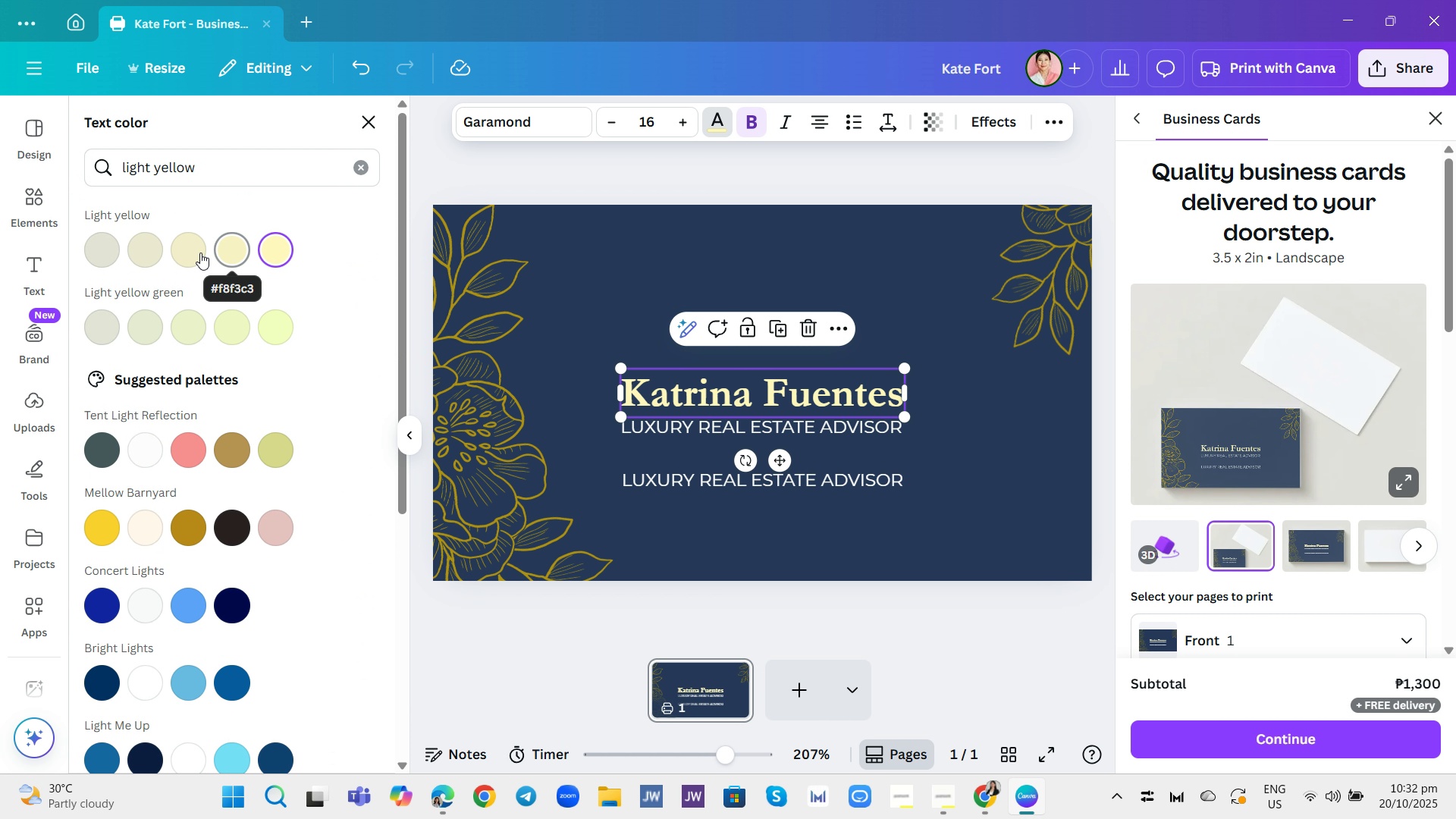 
left_click([187, 253])
 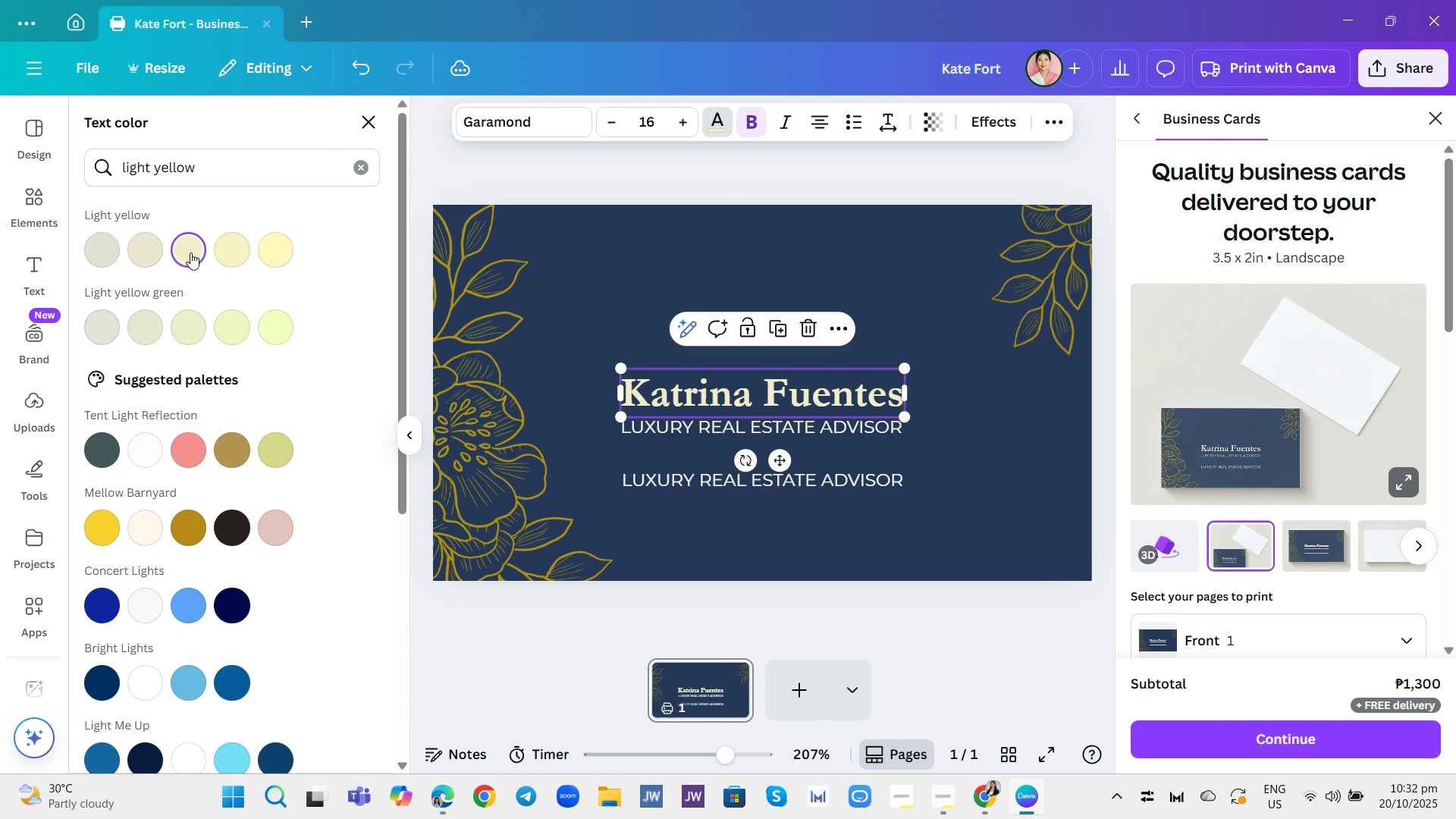 
left_click([274, 181])
 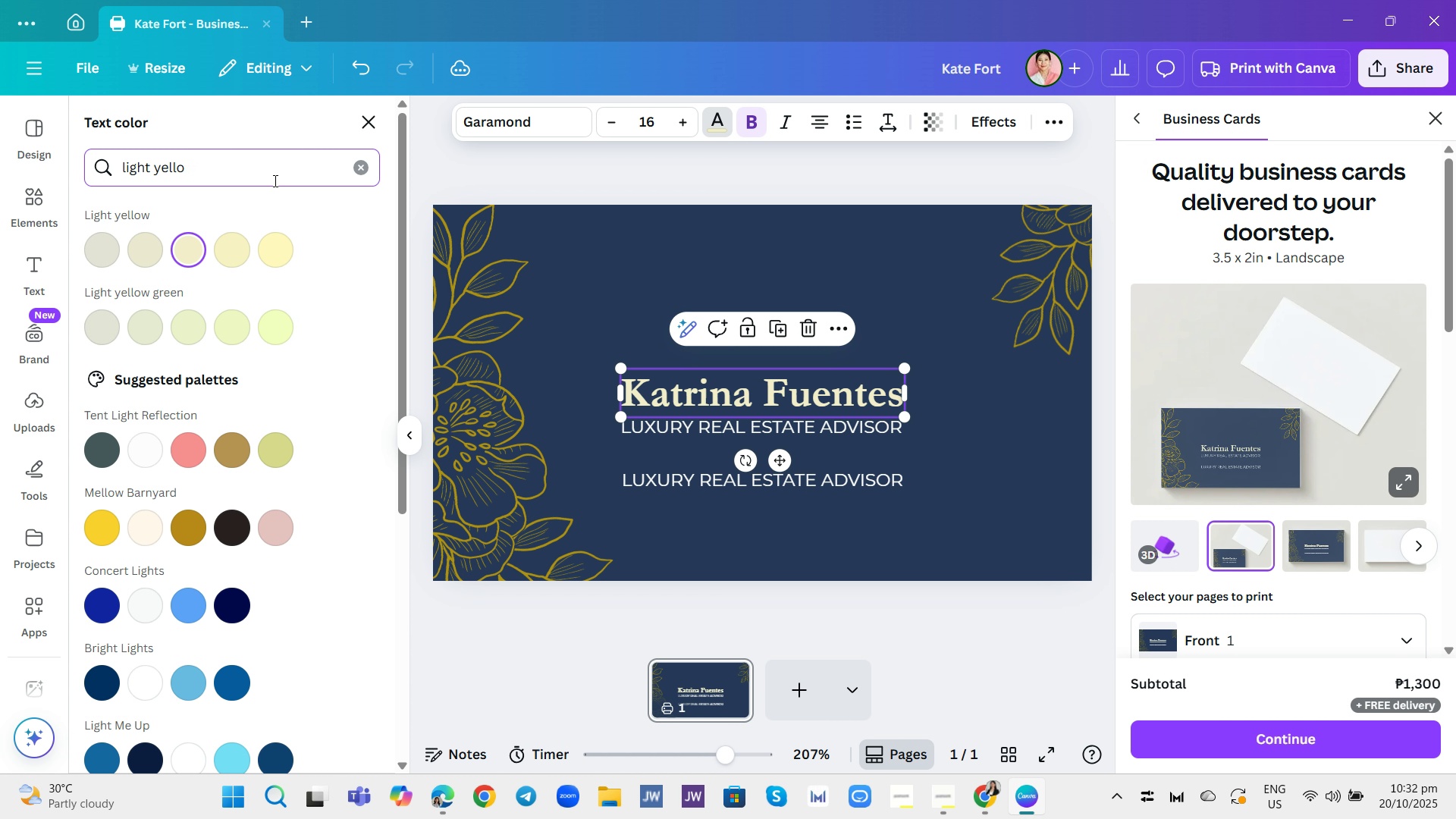 
hold_key(key=Backspace, duration=1.11)
 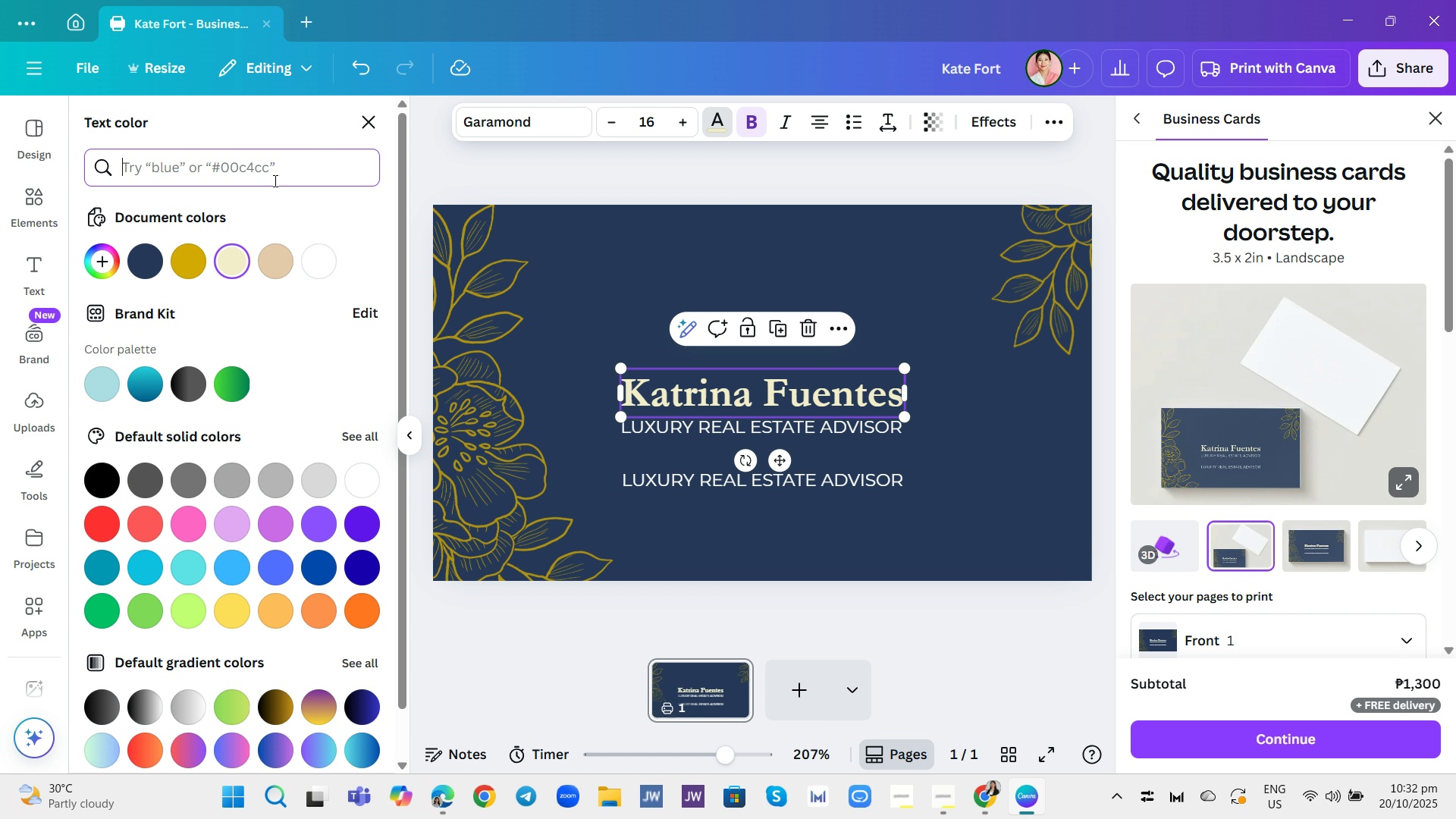 
type(yellow)
 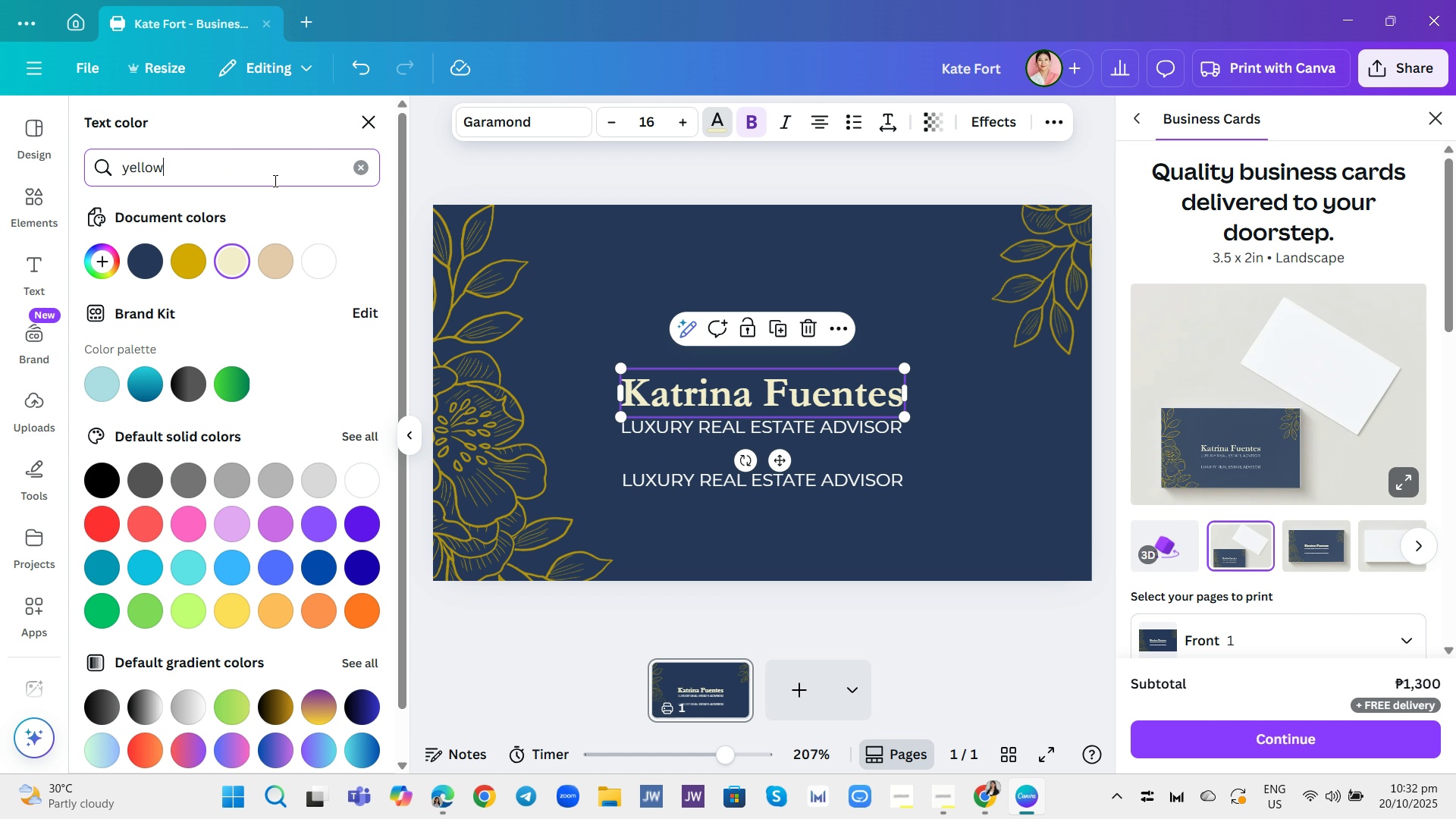 
key(Enter)
 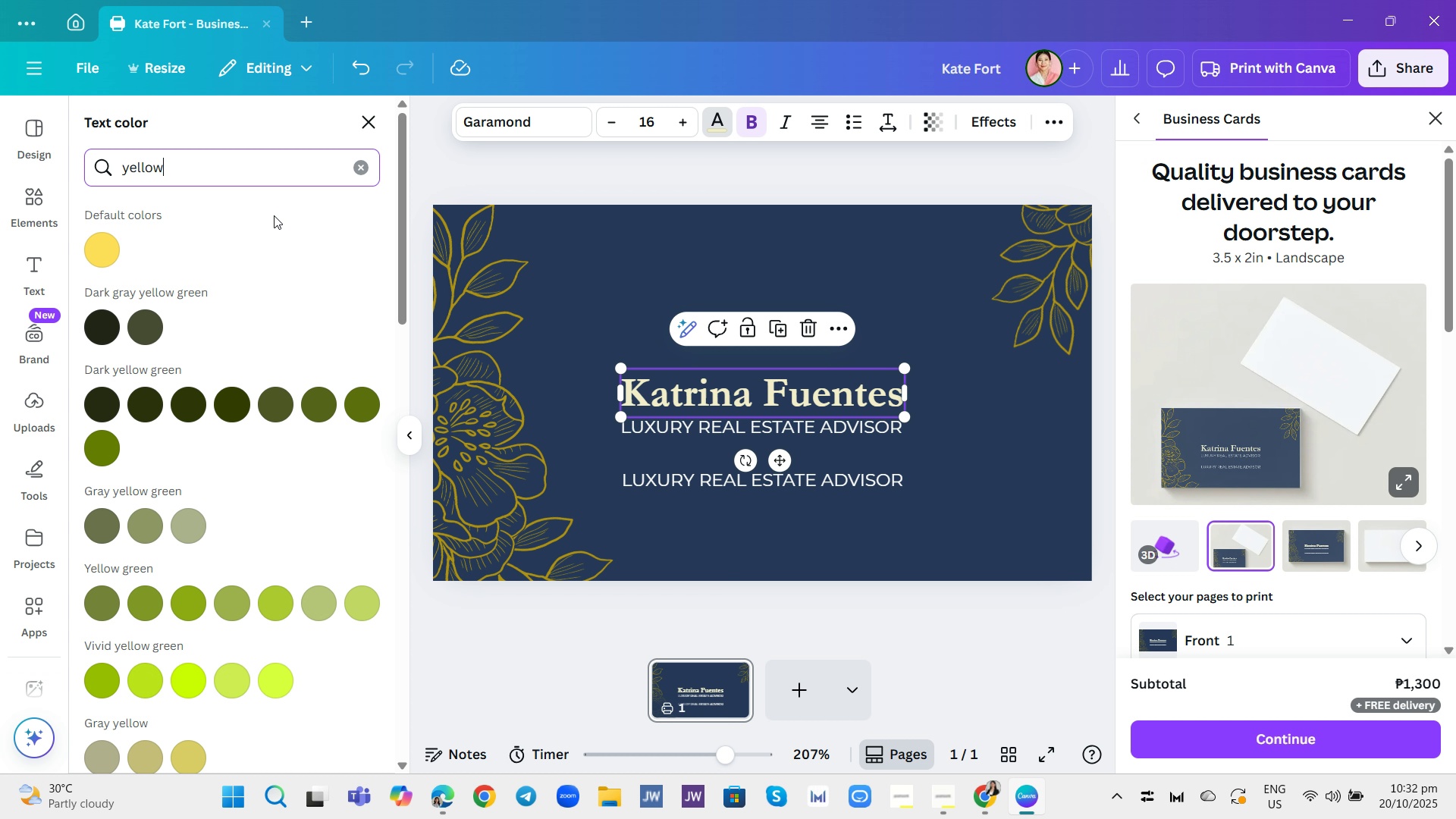 
scroll: coordinate [319, 466], scroll_direction: down, amount: 4.0
 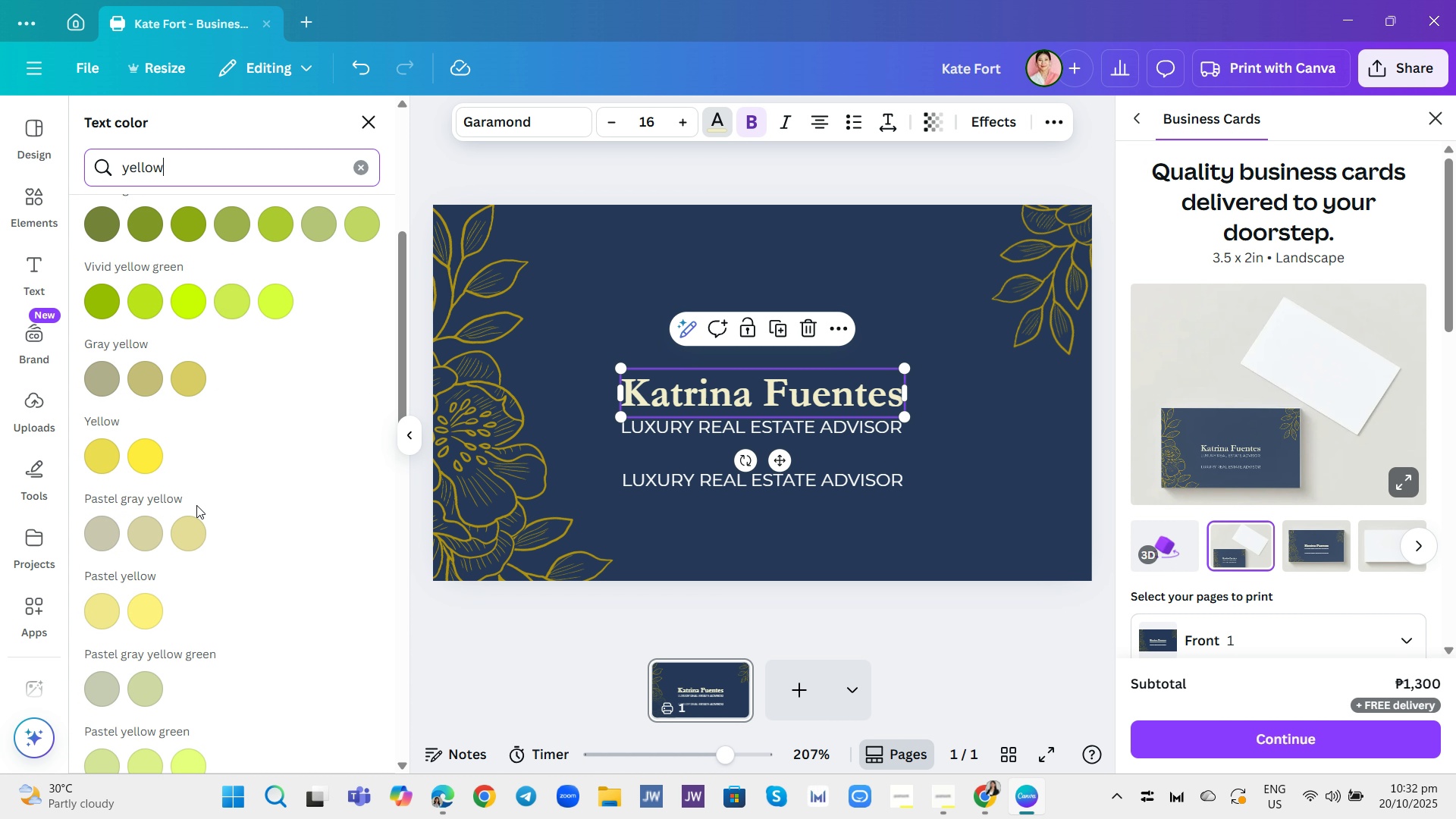 
left_click([189, 526])
 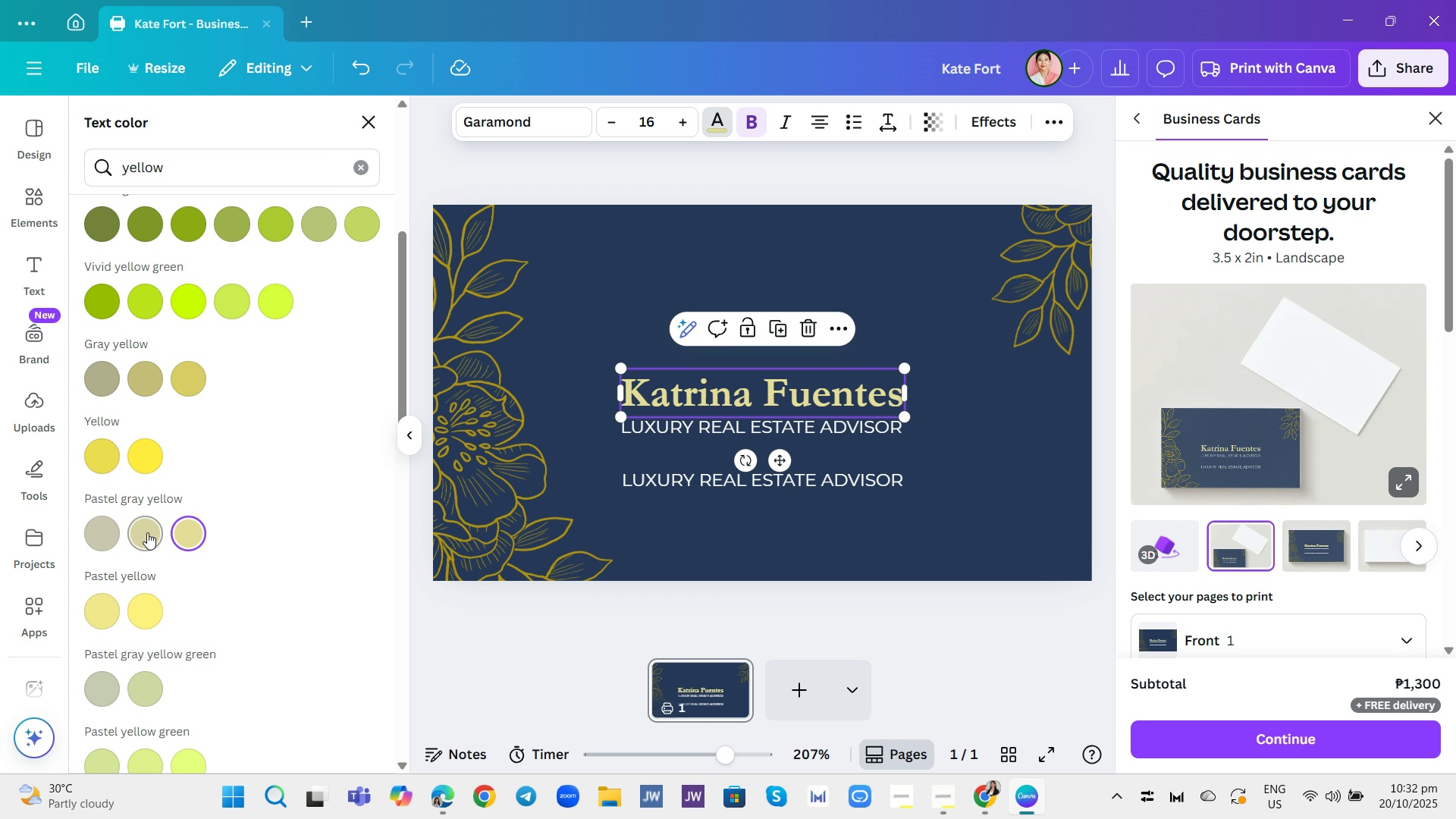 
left_click([138, 530])
 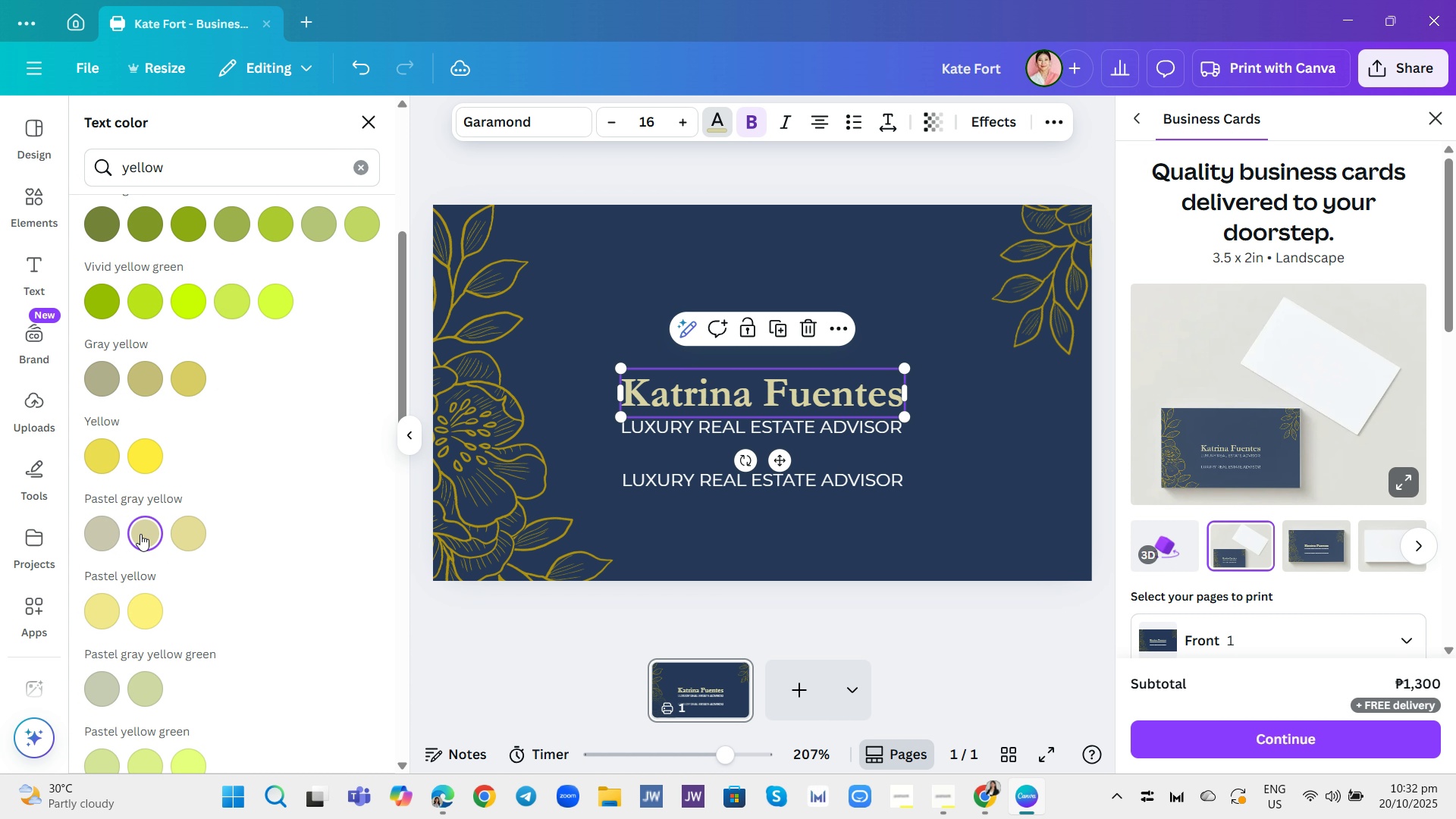 
scroll: coordinate [236, 499], scroll_direction: down, amount: 8.0
 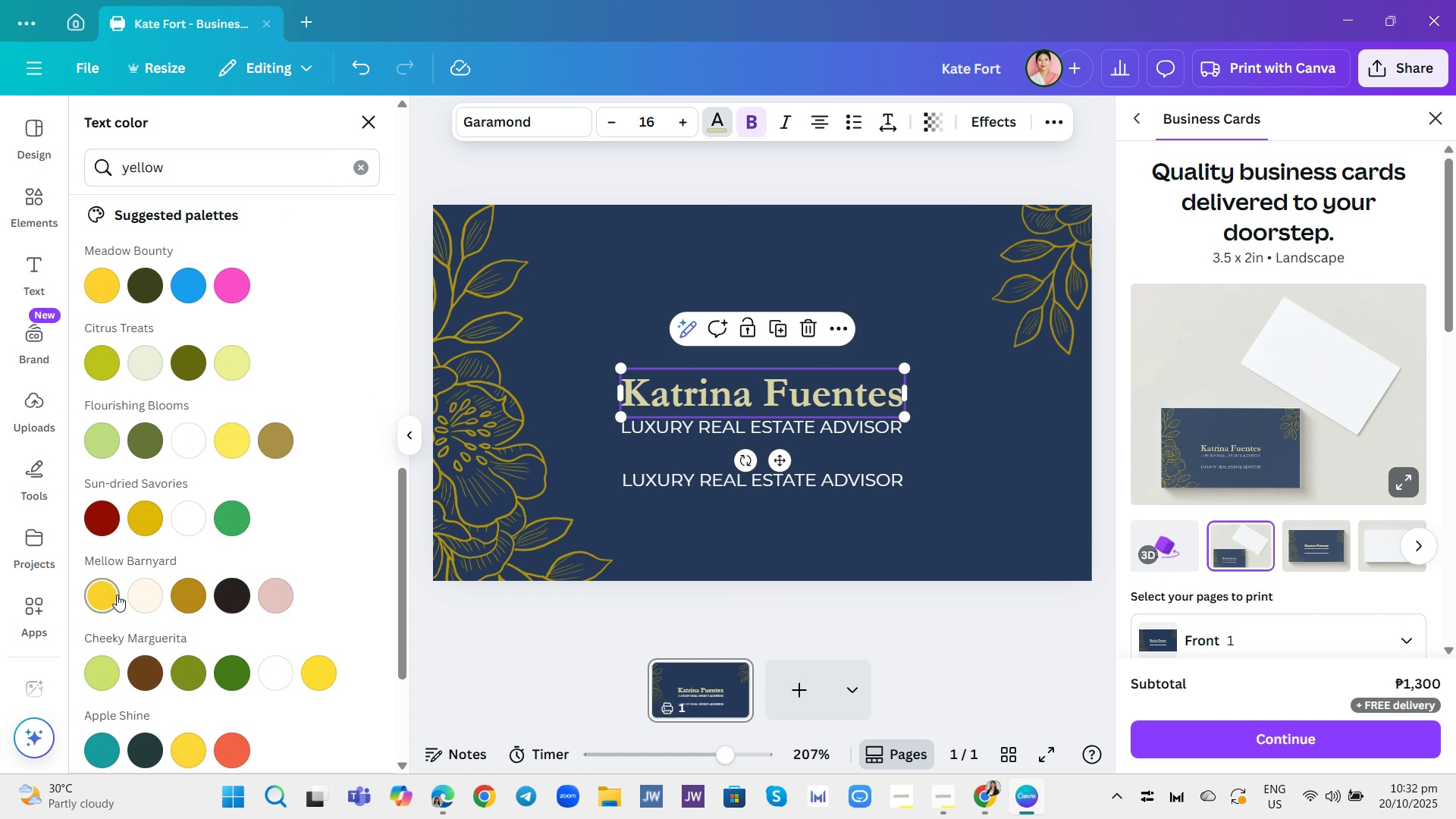 
left_click([108, 596])
 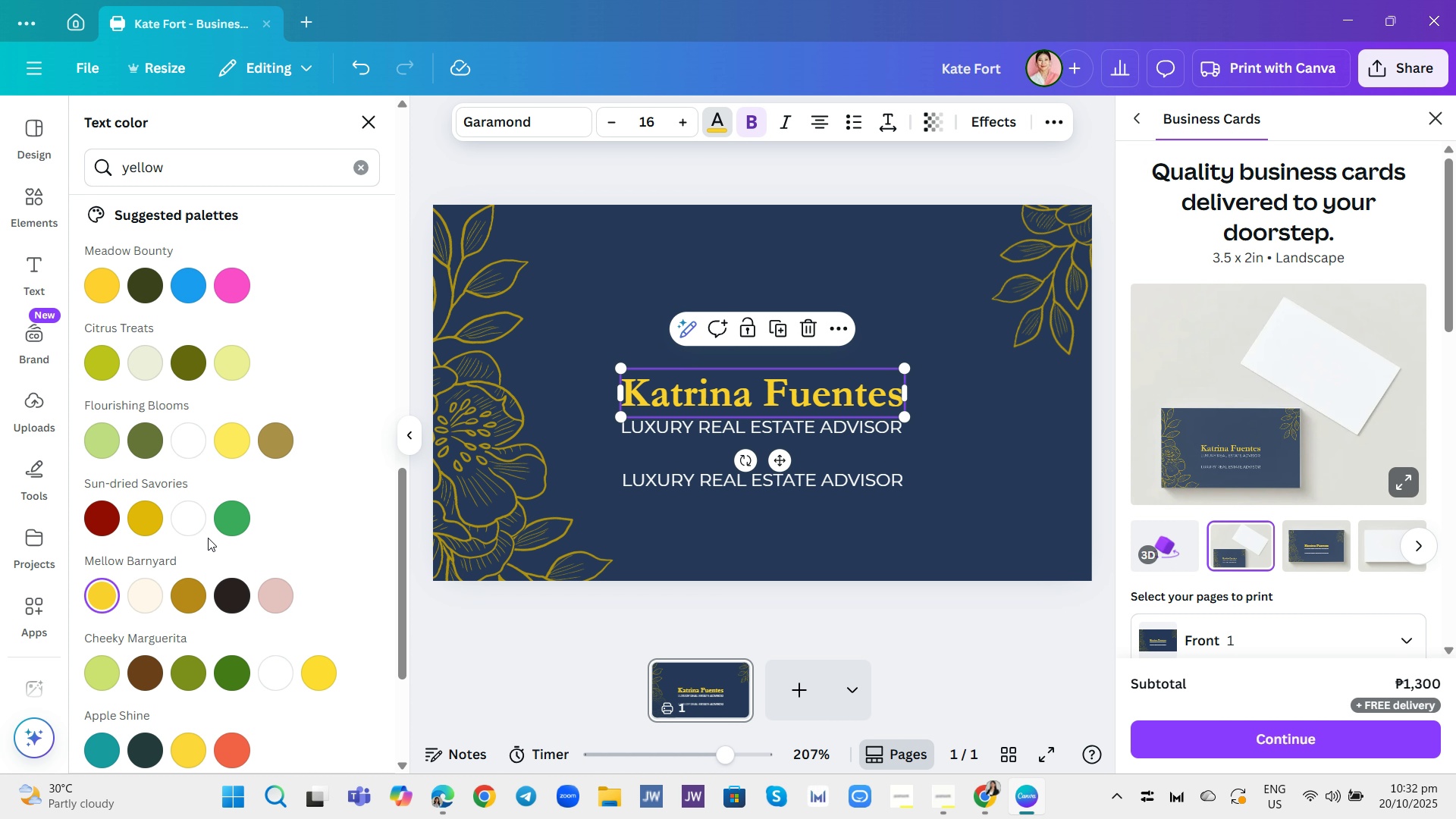 
scroll: coordinate [221, 529], scroll_direction: down, amount: 7.0
 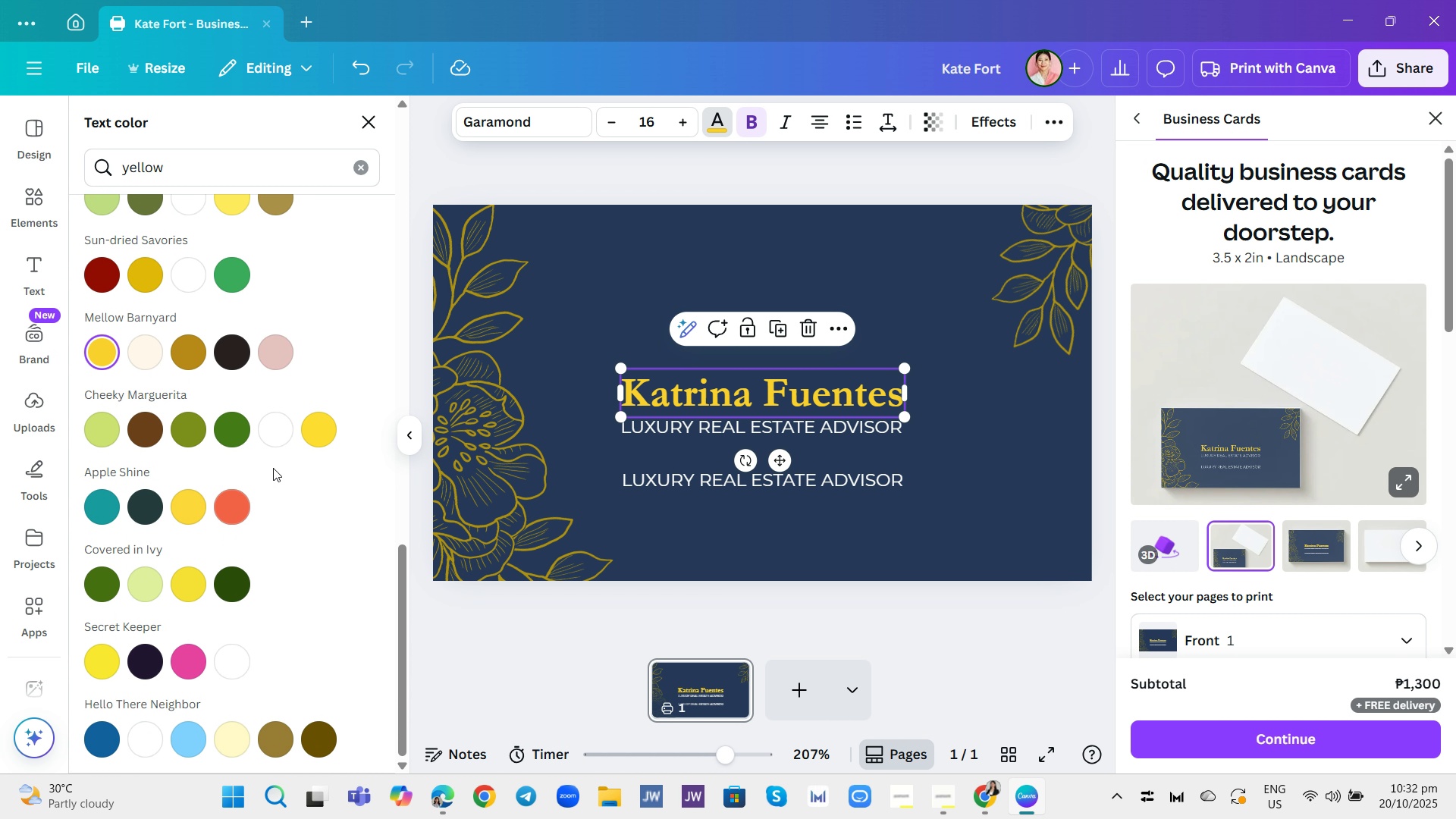 
scroll: coordinate [283, 438], scroll_direction: up, amount: 6.0
 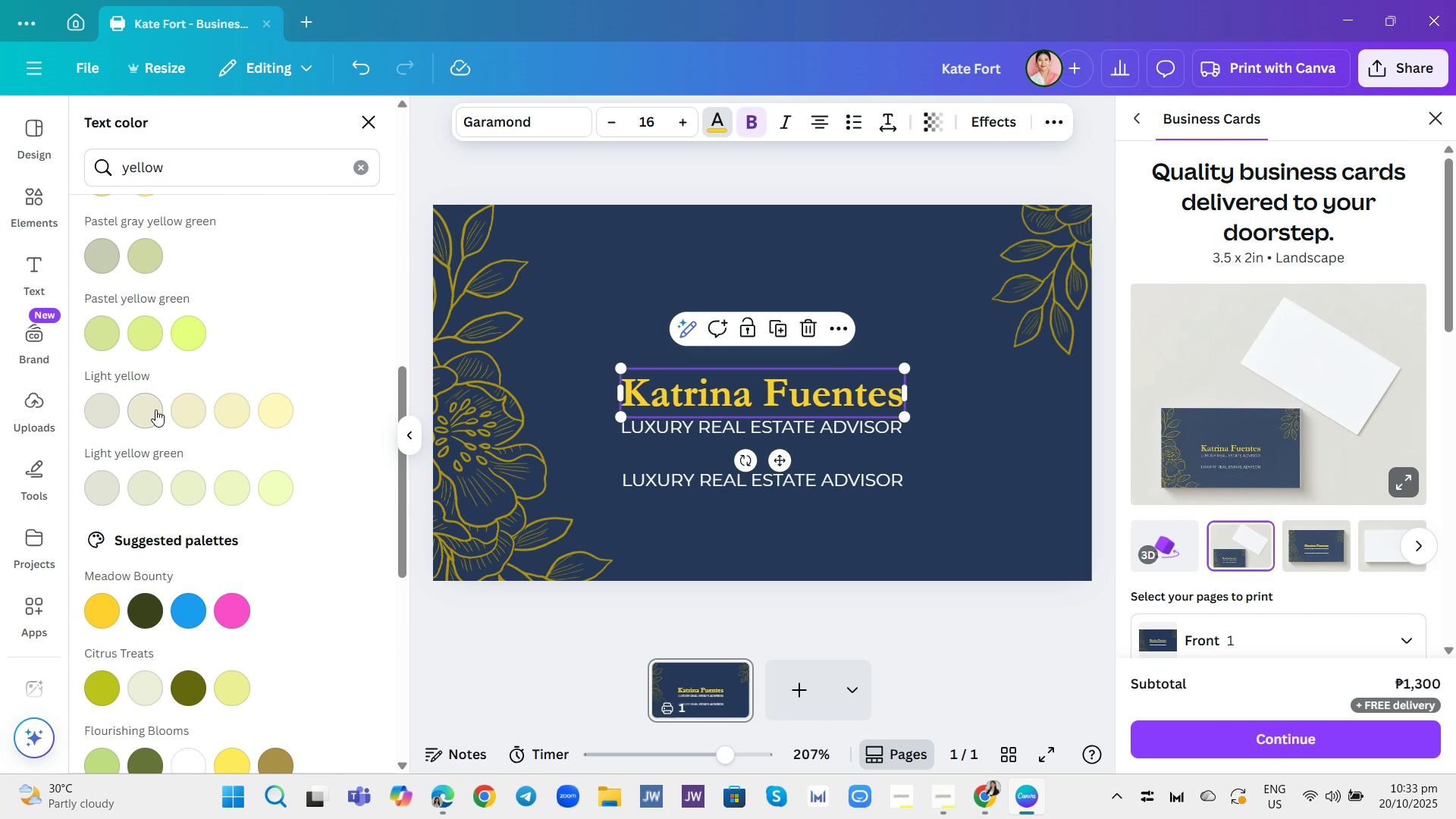 
left_click([150, 410])
 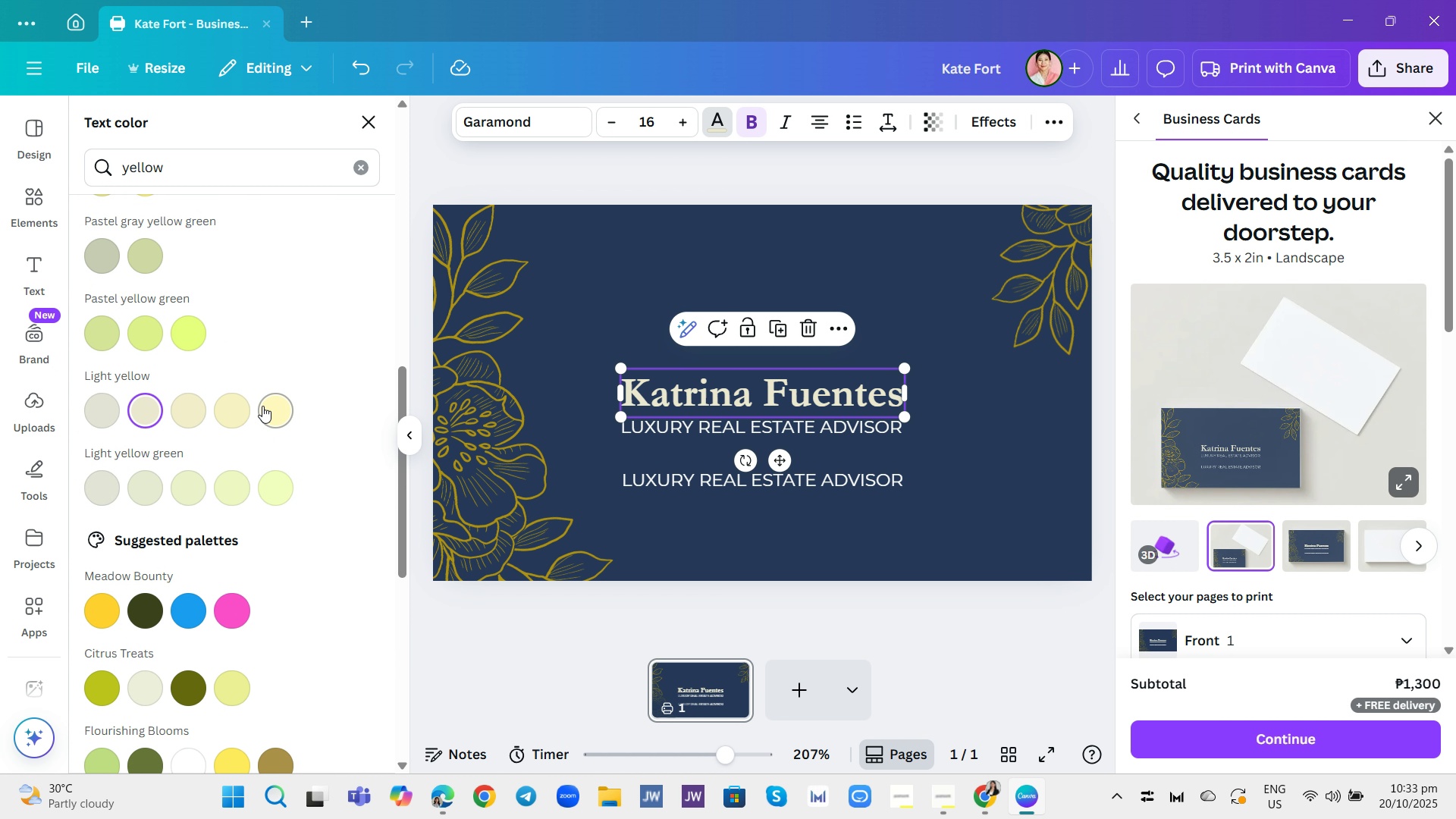 
scroll: coordinate [217, 375], scroll_direction: up, amount: 4.0
 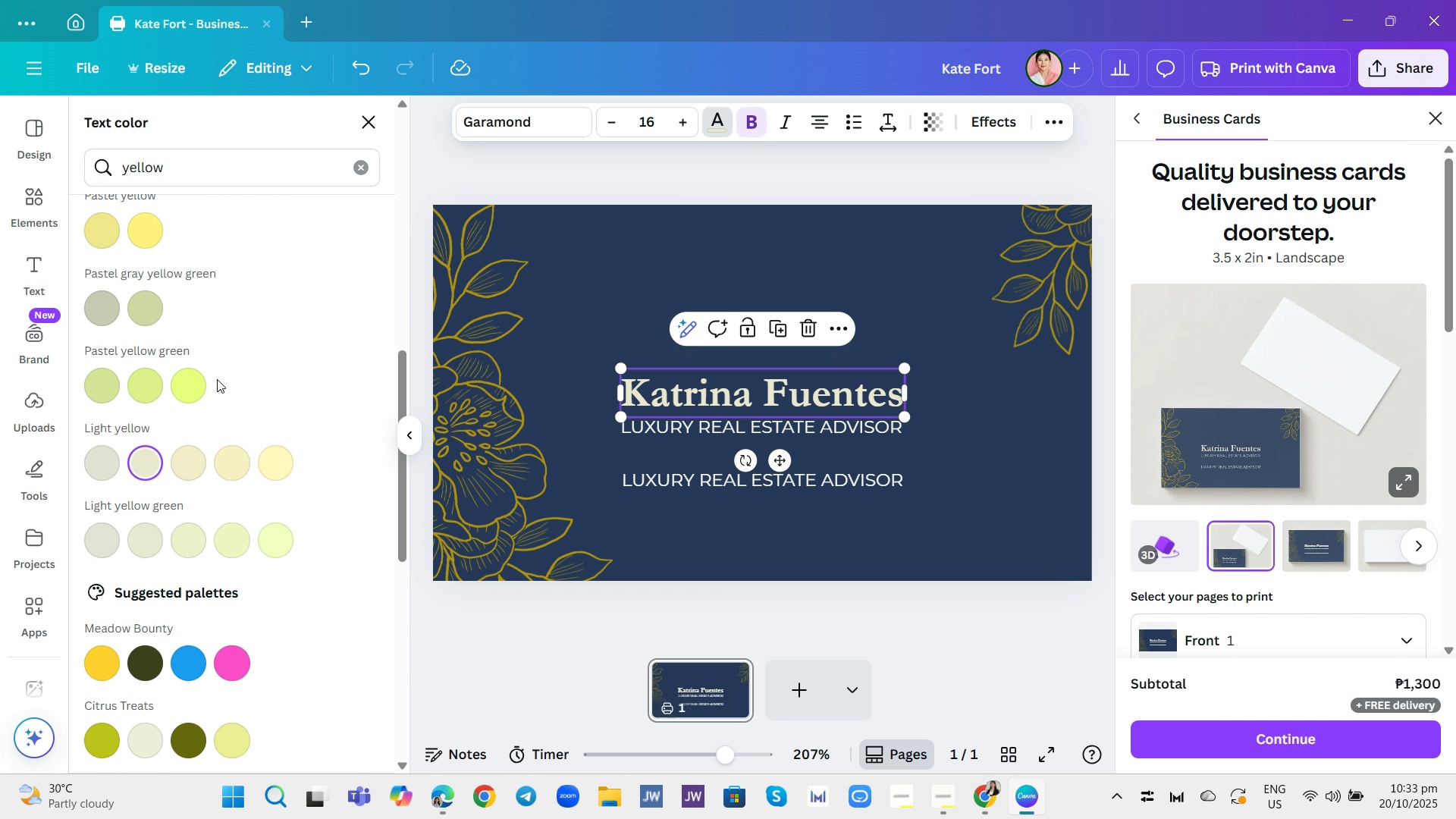 
scroll: coordinate [281, 542], scroll_direction: down, amount: 12.0
 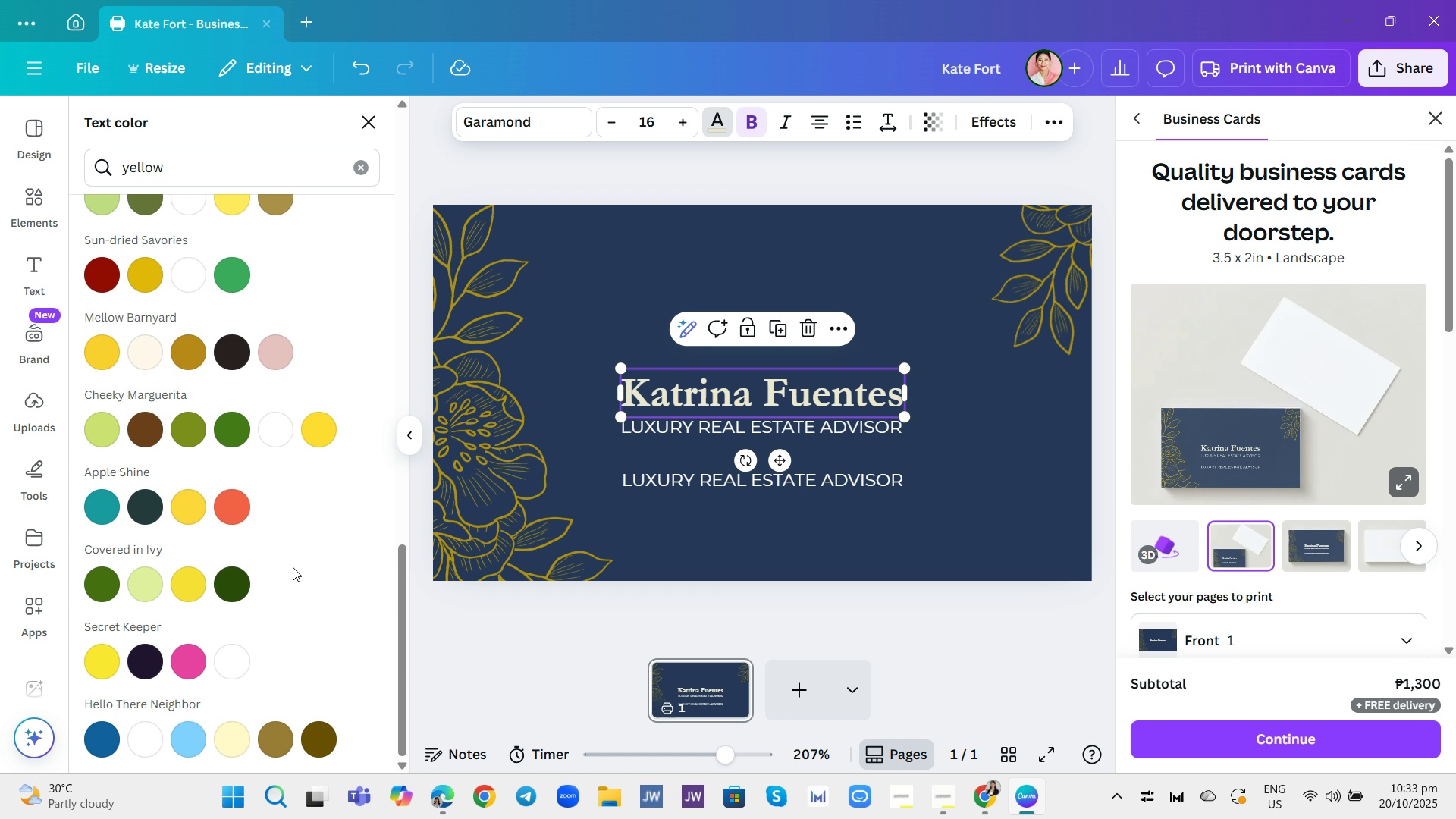 
scroll: coordinate [298, 546], scroll_direction: up, amount: 6.0
 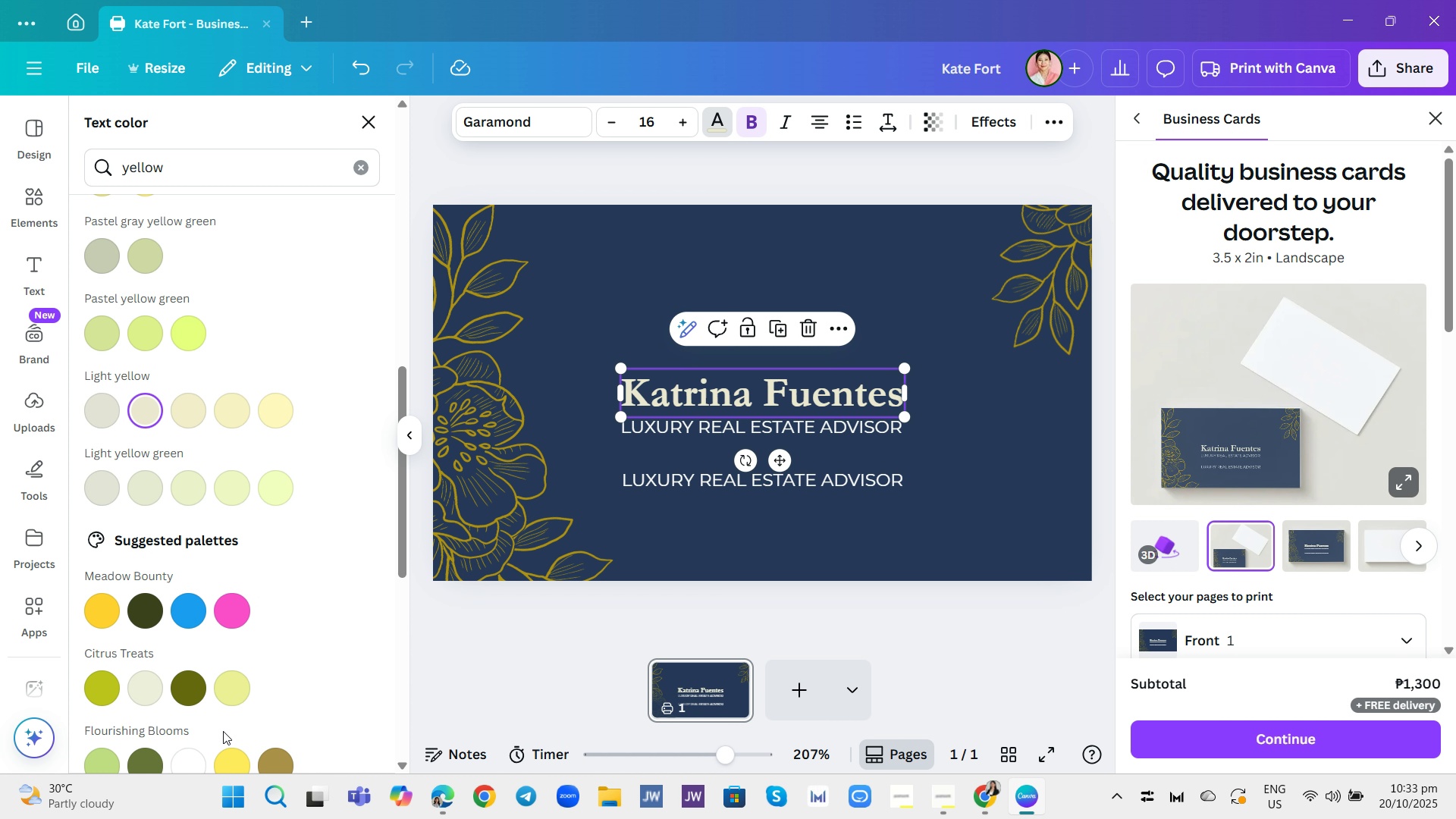 
wait(6.04)
 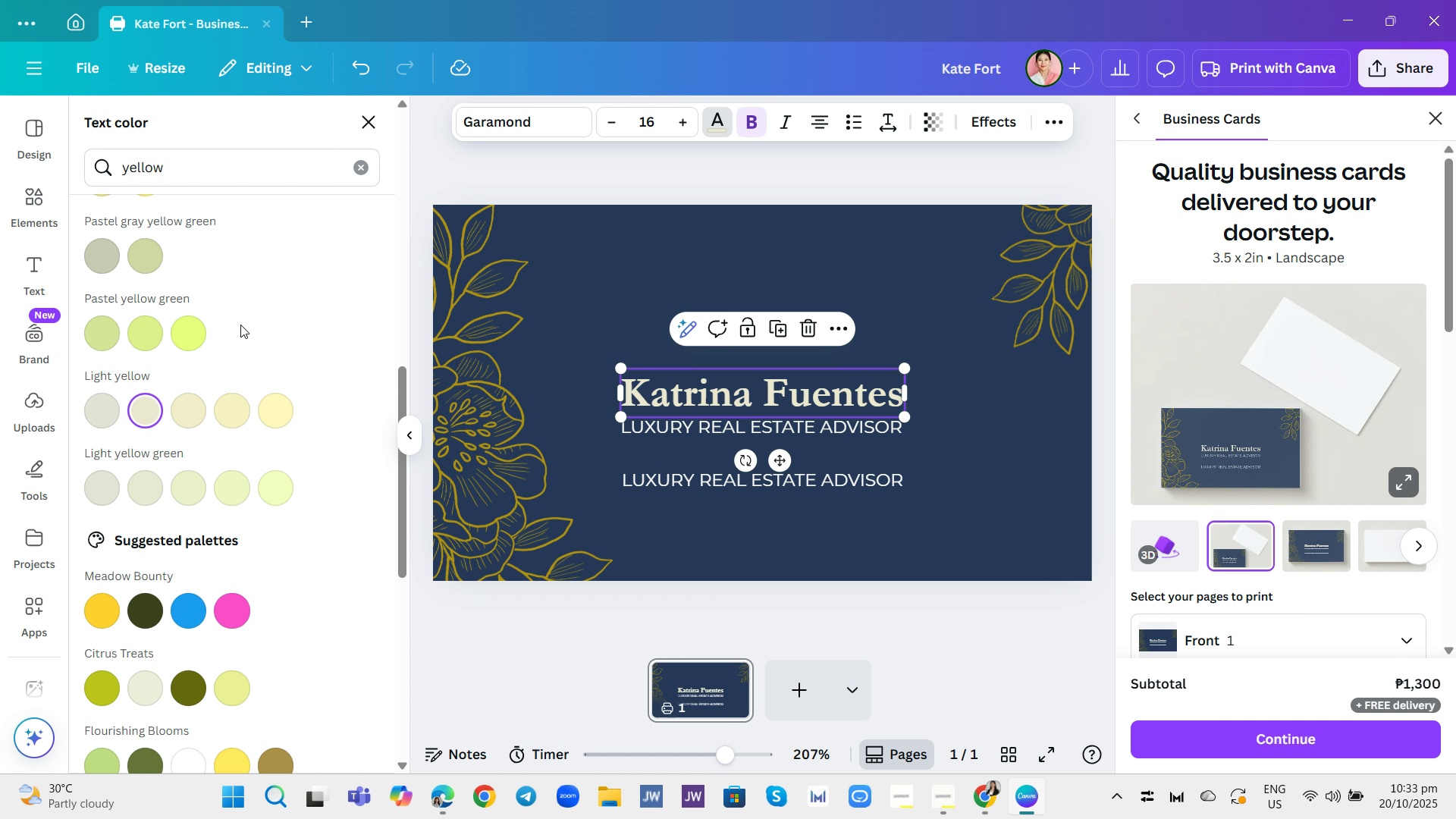 
scroll: coordinate [264, 657], scroll_direction: down, amount: 1.0
 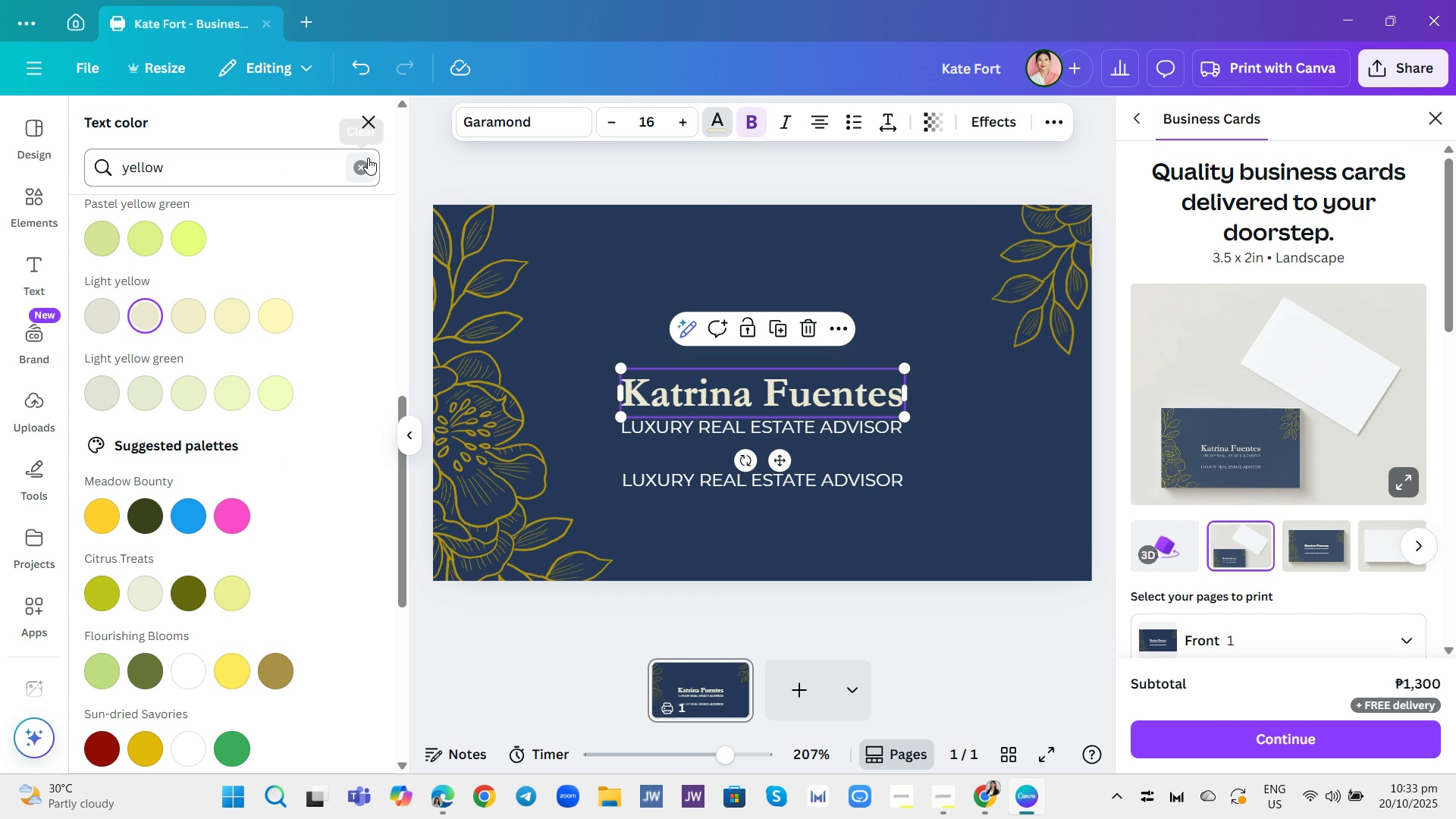 
left_click([356, 168])
 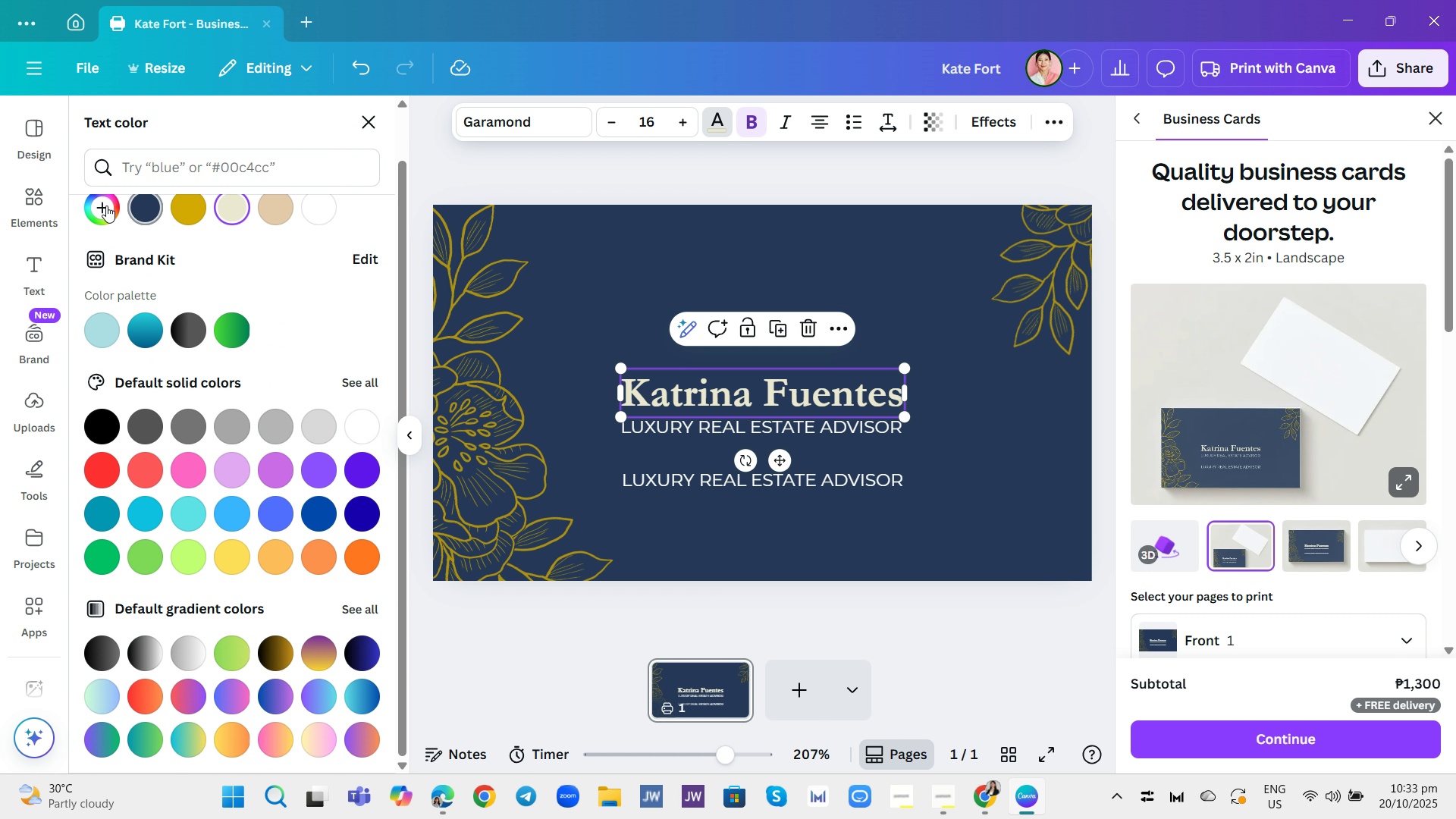 
left_click([105, 206])
 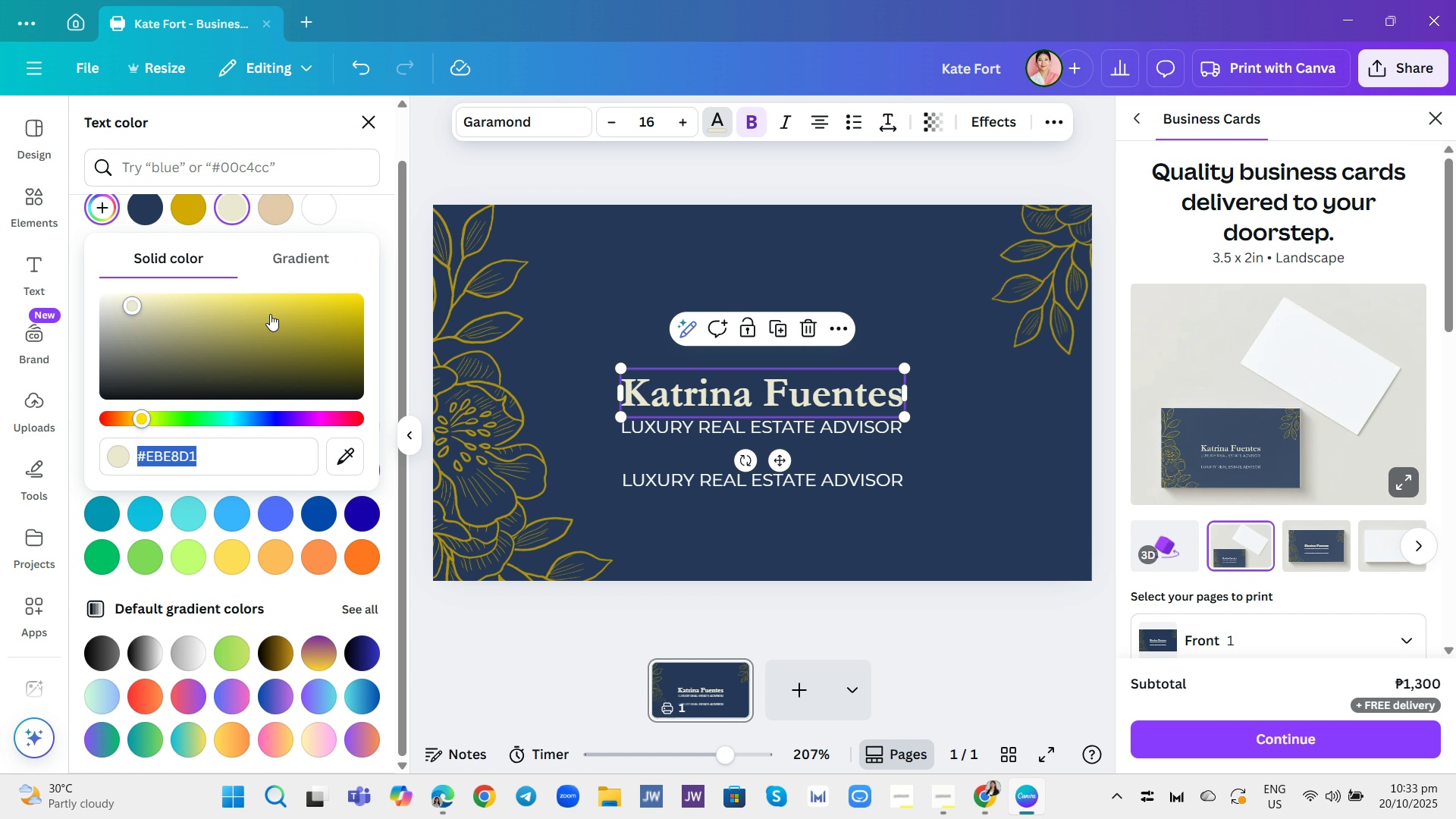 
left_click_drag(start_coordinate=[270, 312], to_coordinate=[251, 316])
 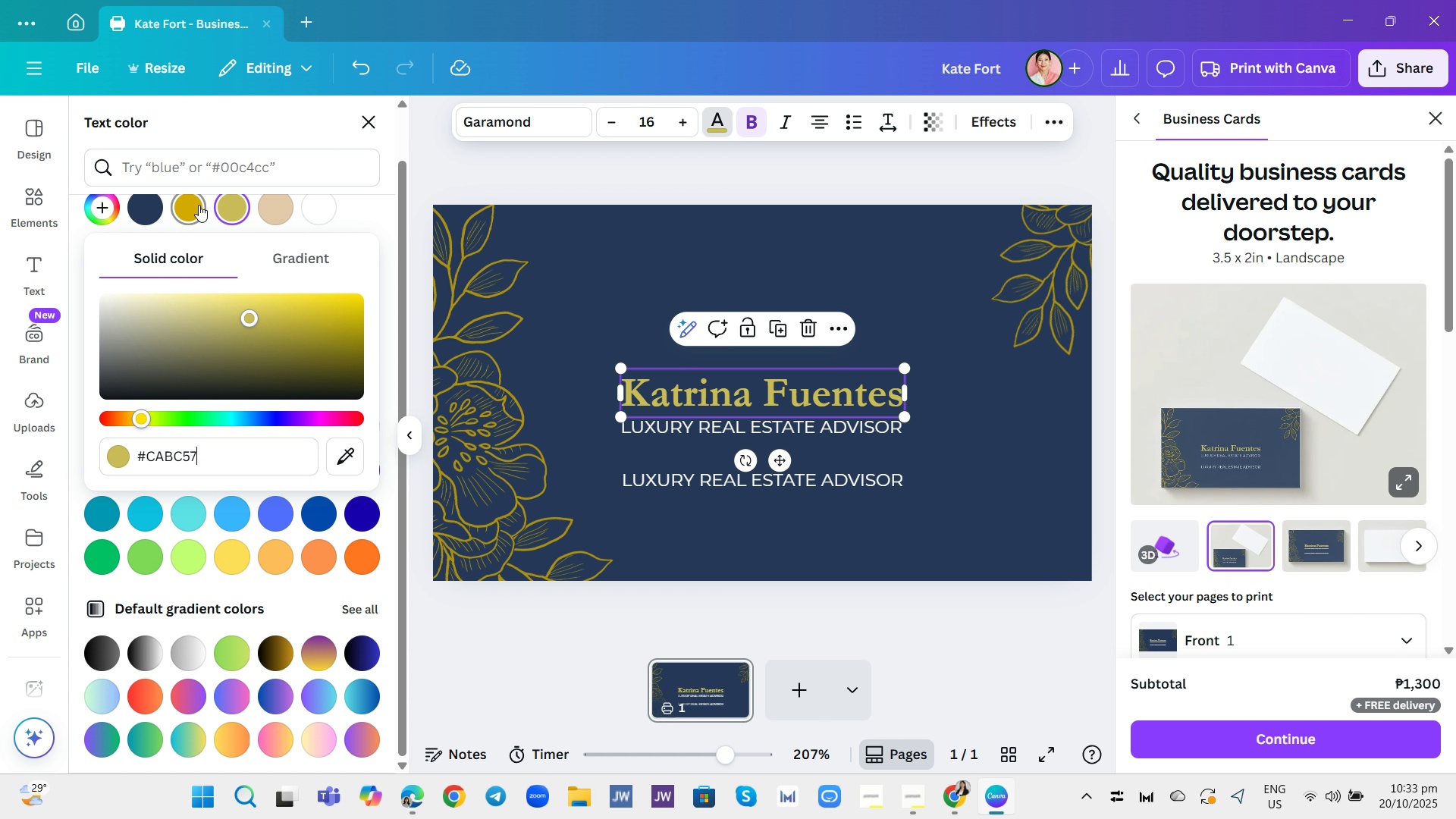 
left_click([199, 205])
 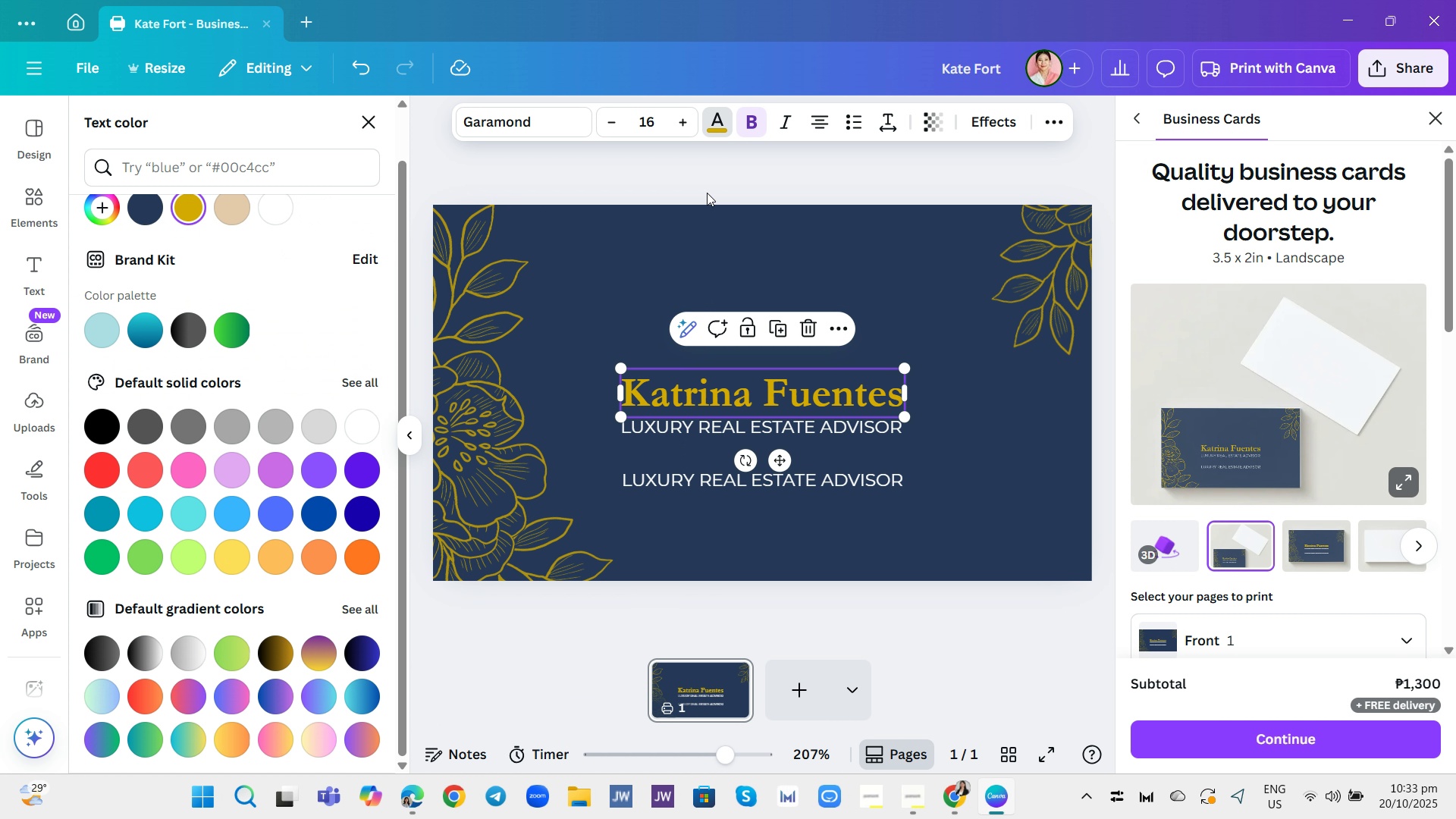 
left_click([708, 182])
 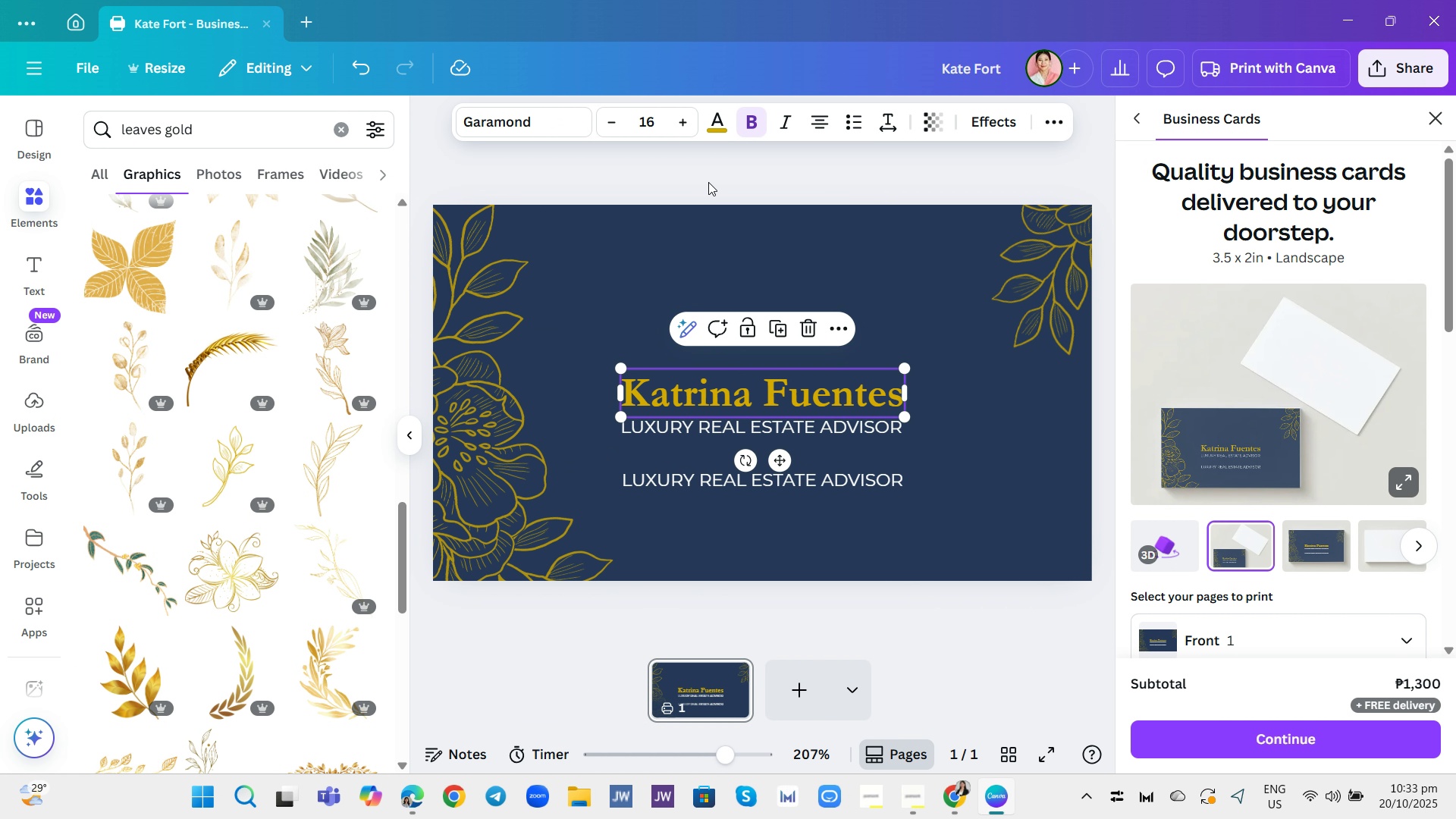 
left_click([708, 182])
 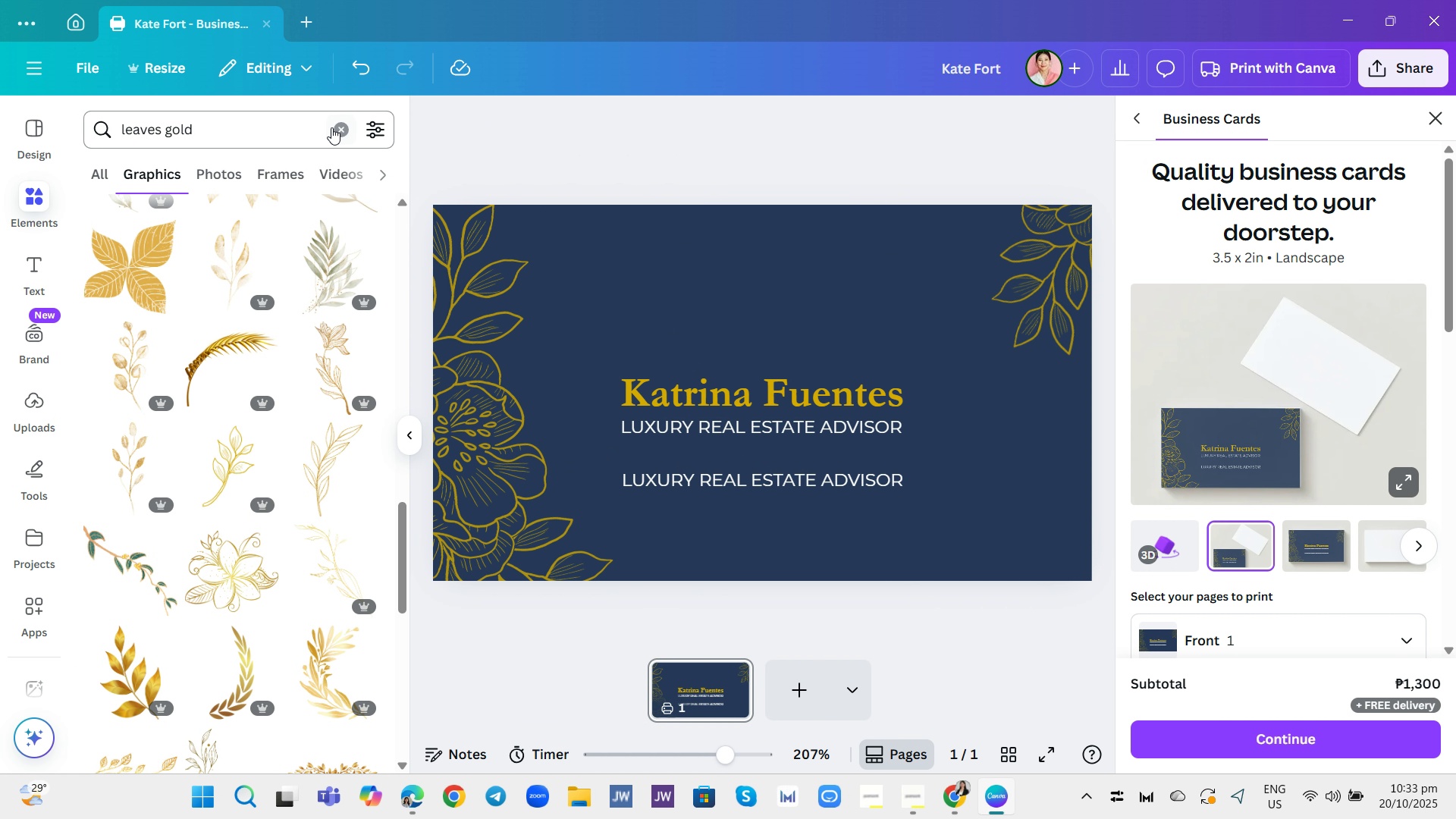 
left_click([340, 133])
 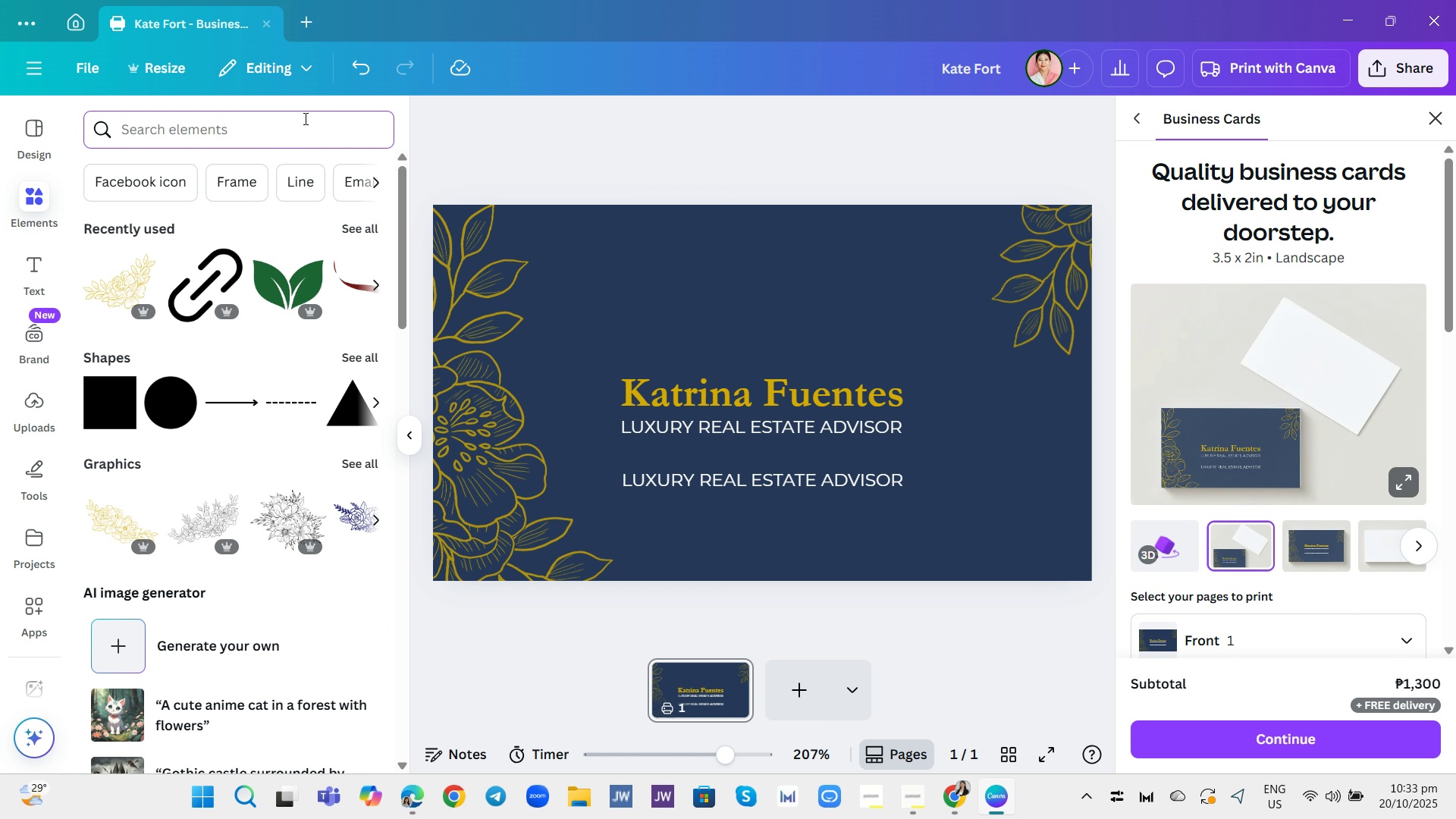 
left_click([296, 134])
 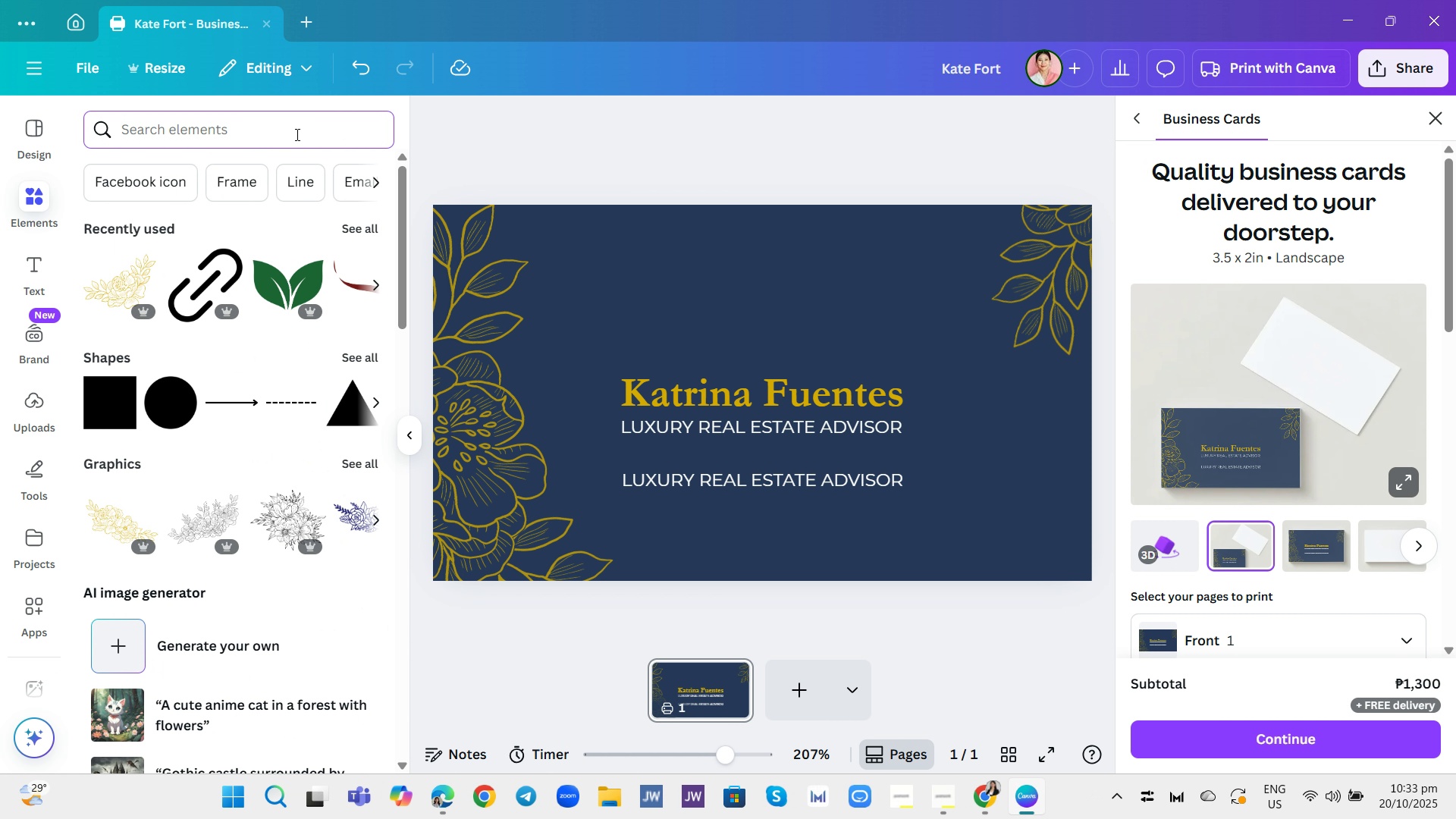 
type(arrow)
 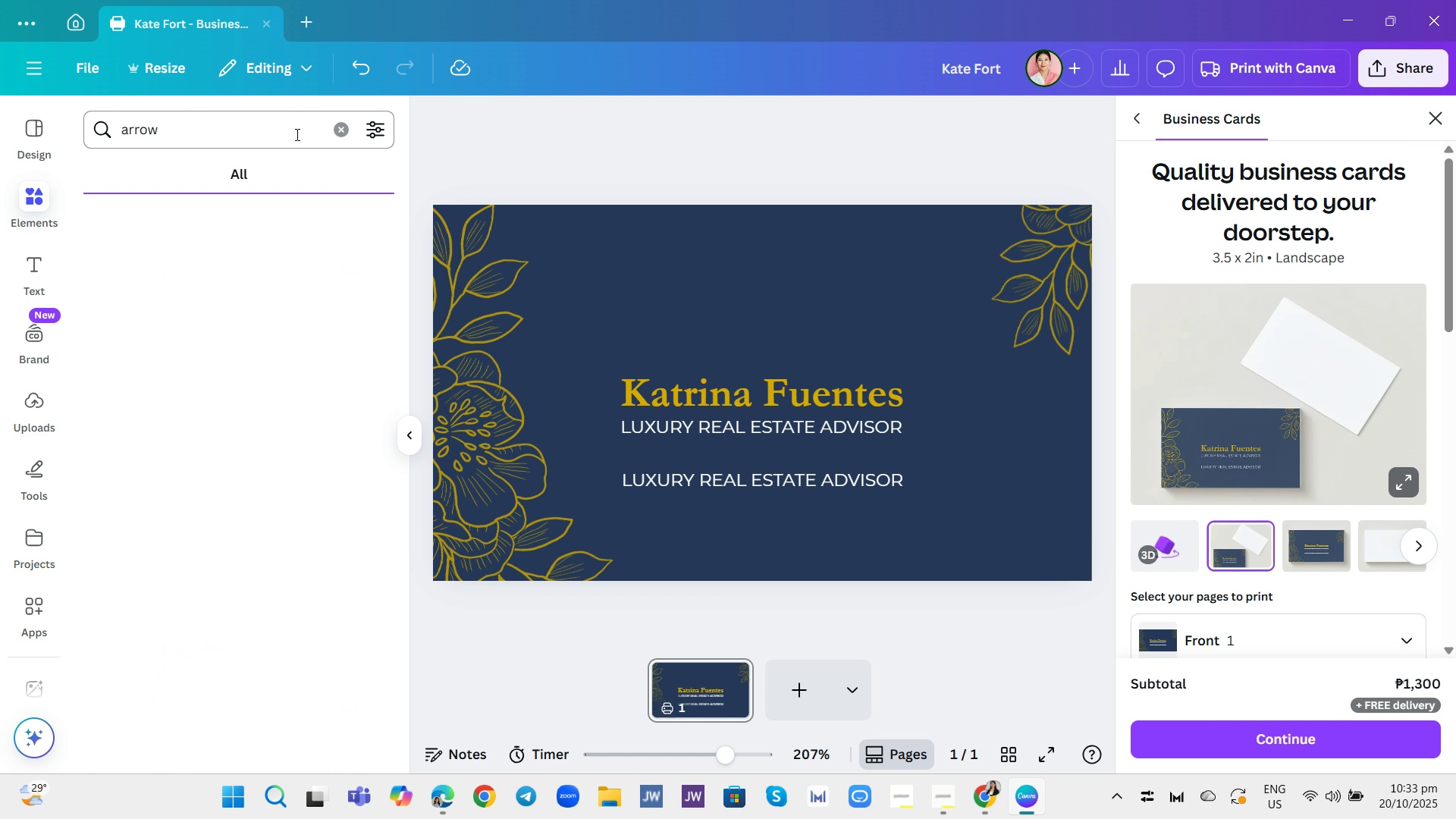 
key(Enter)
 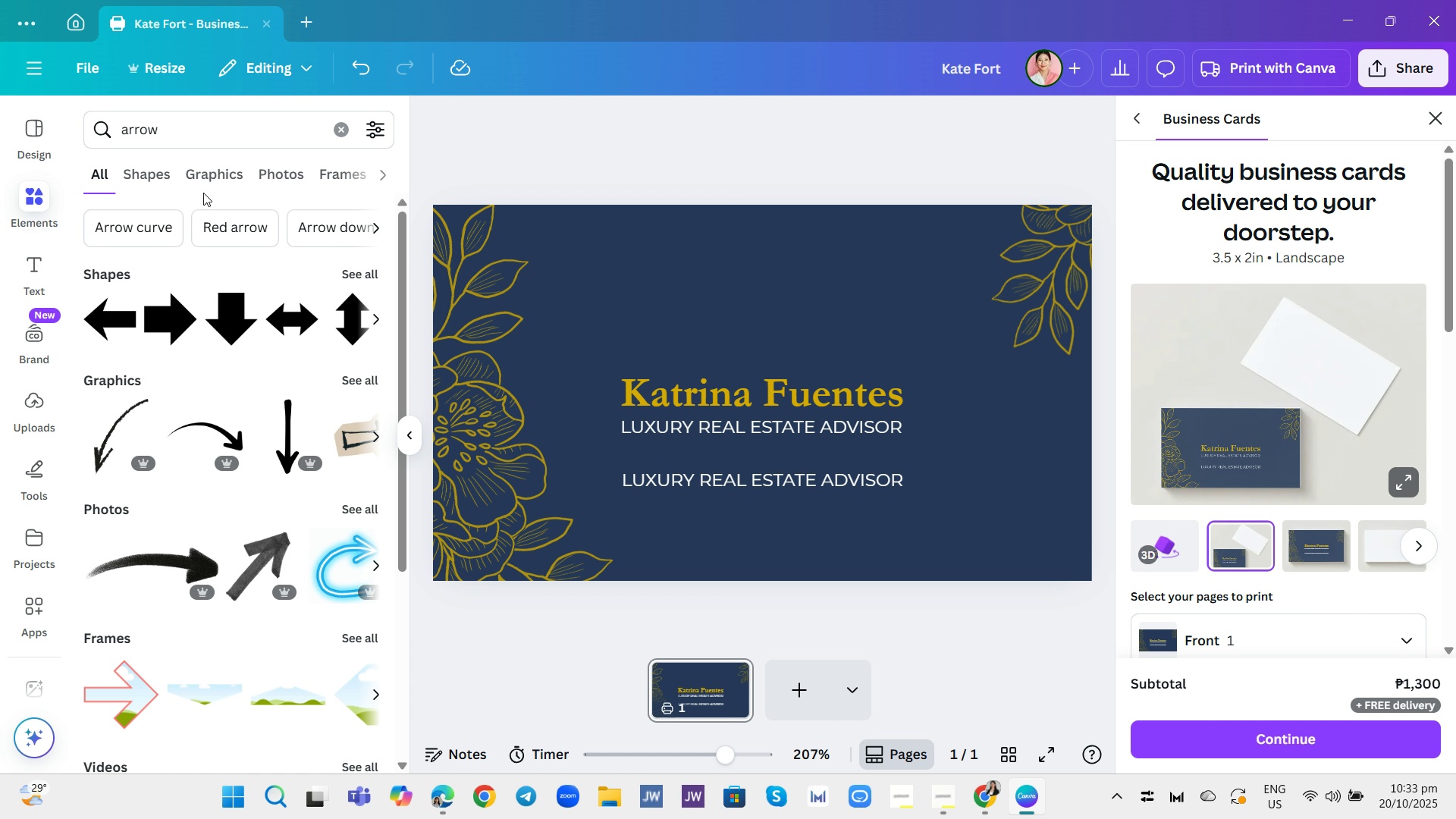 
left_click([222, 165])
 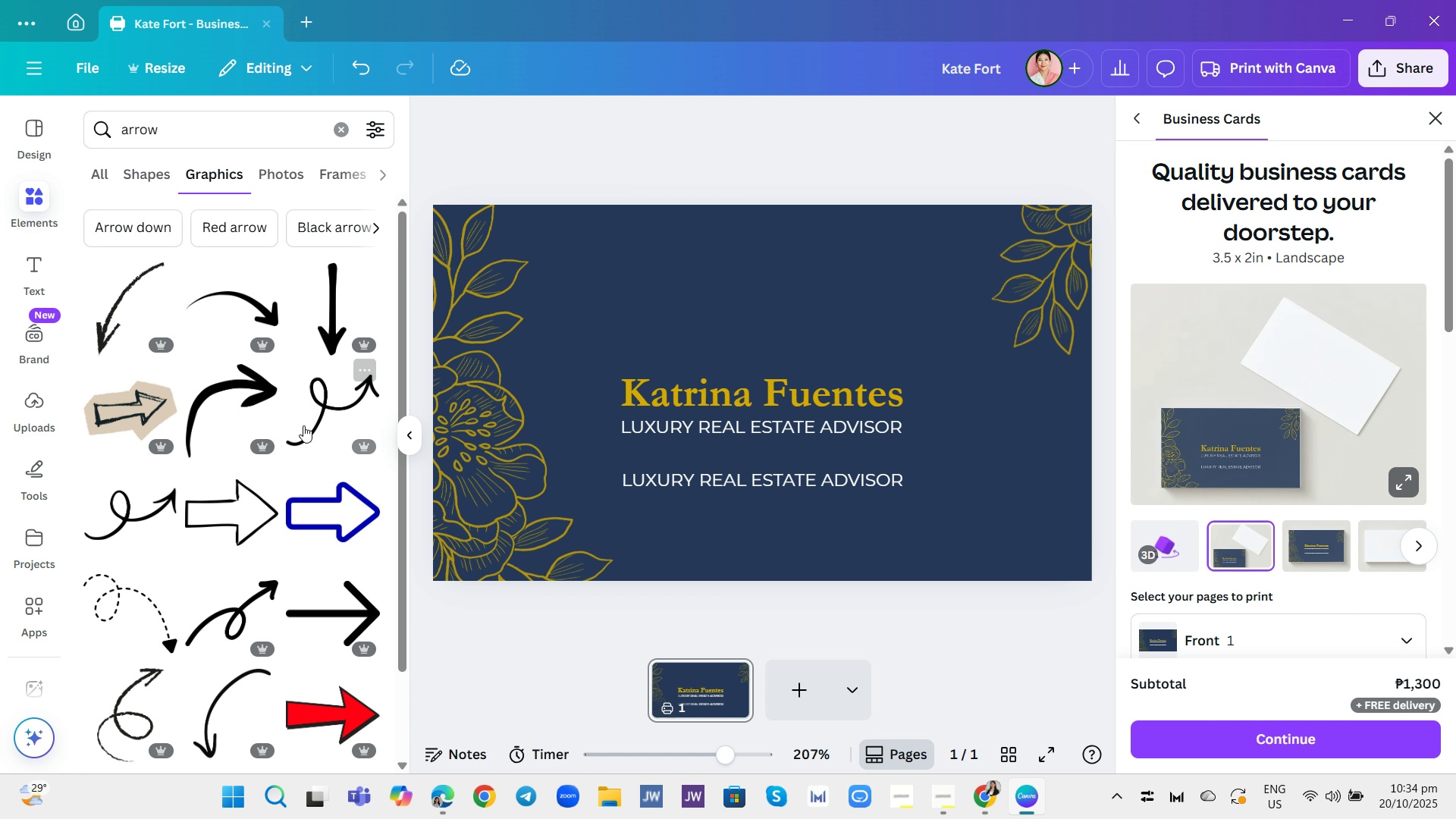 
scroll: coordinate [317, 466], scroll_direction: down, amount: 18.0
 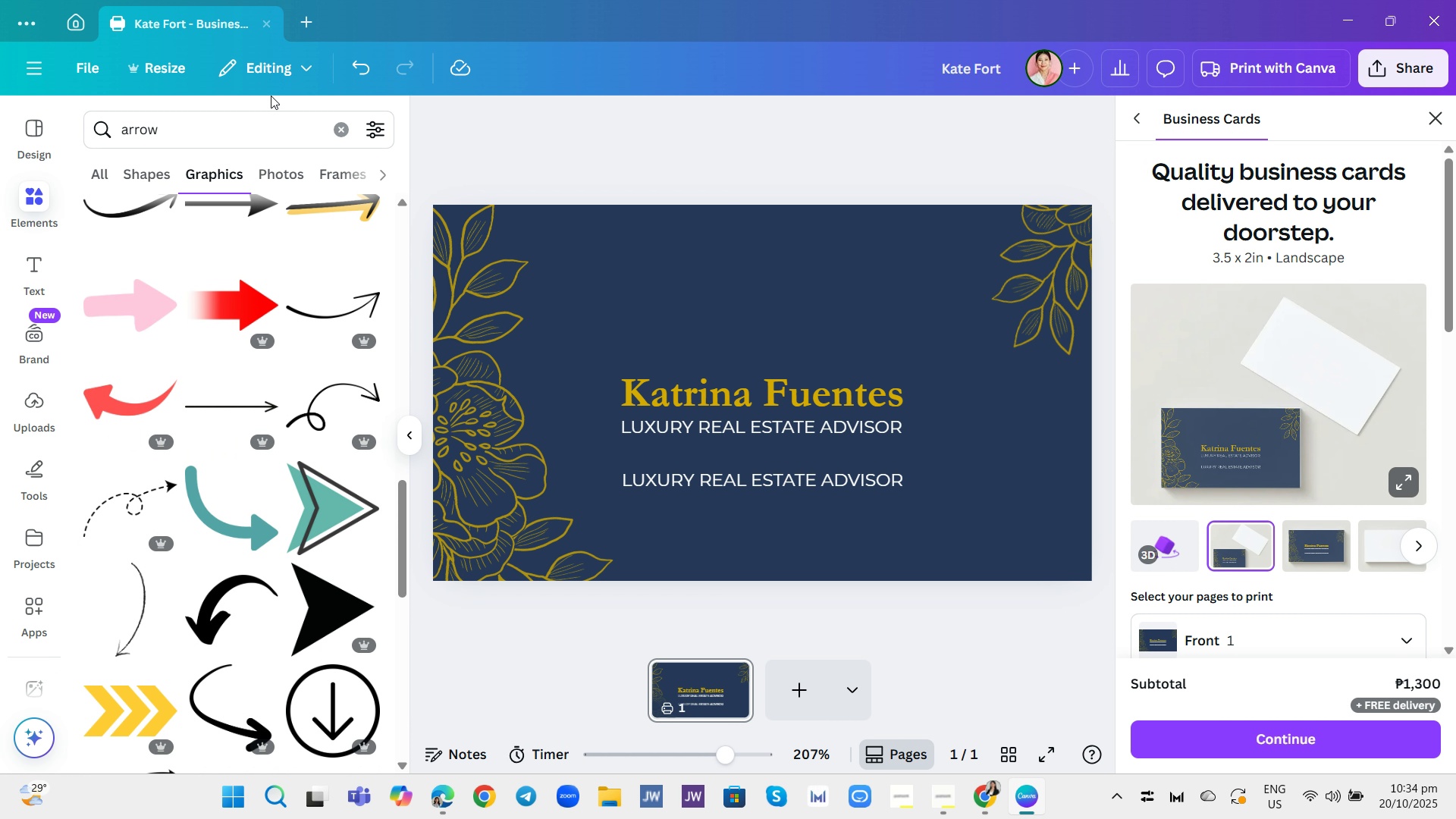 
double_click([279, 121])
 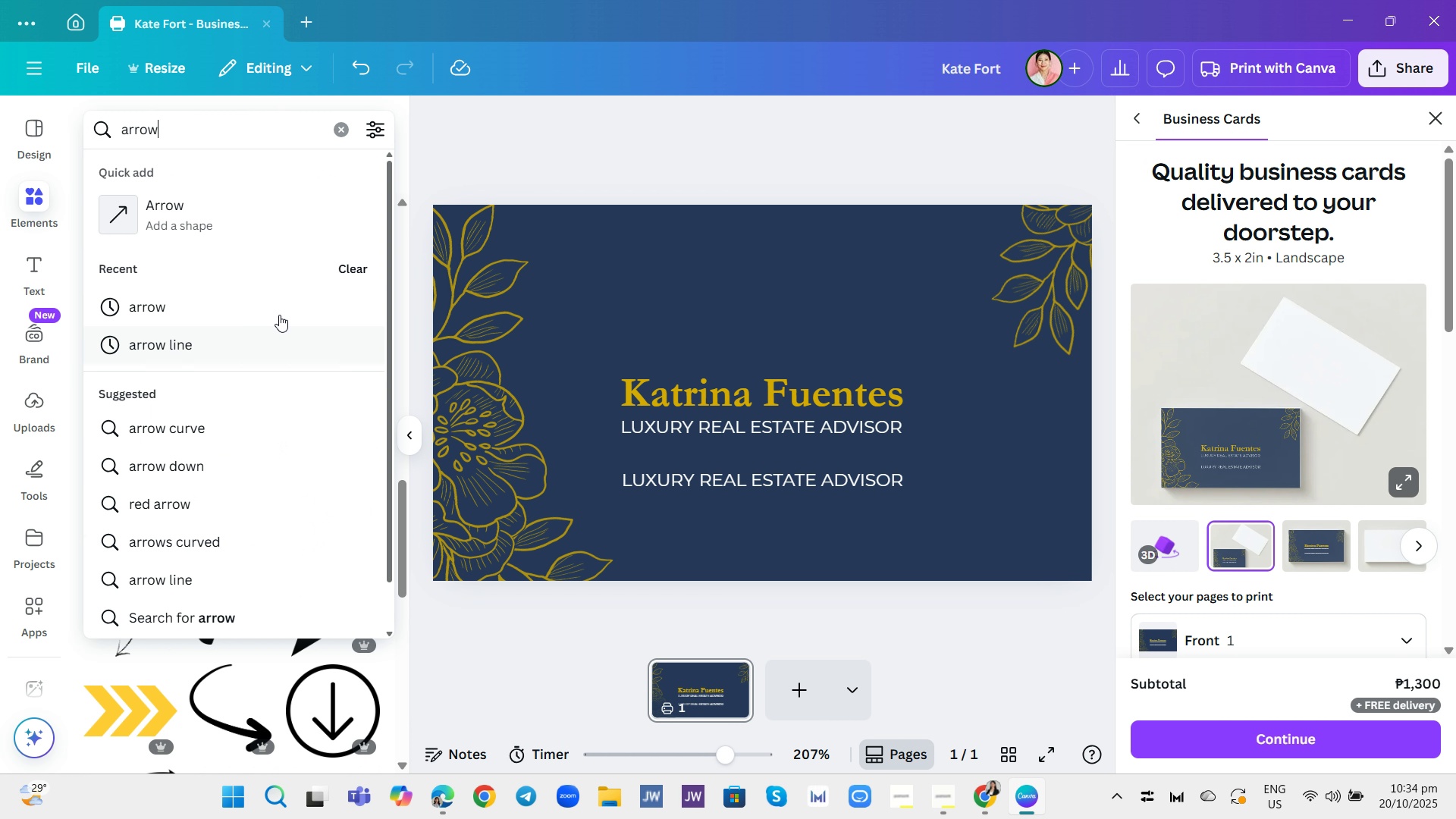 
left_click([473, 651])
 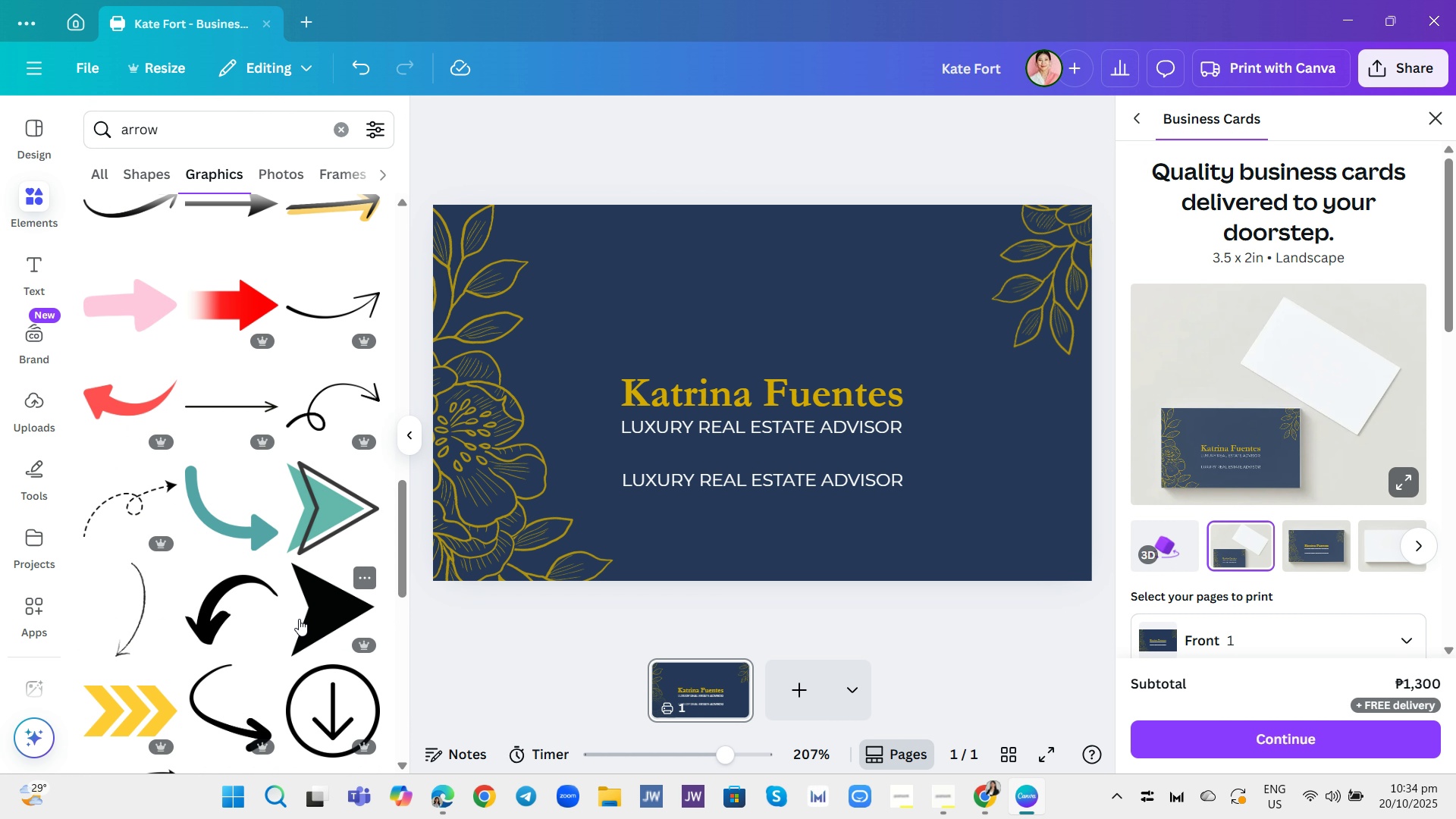 
scroll: coordinate [314, 587], scroll_direction: down, amount: 4.0
 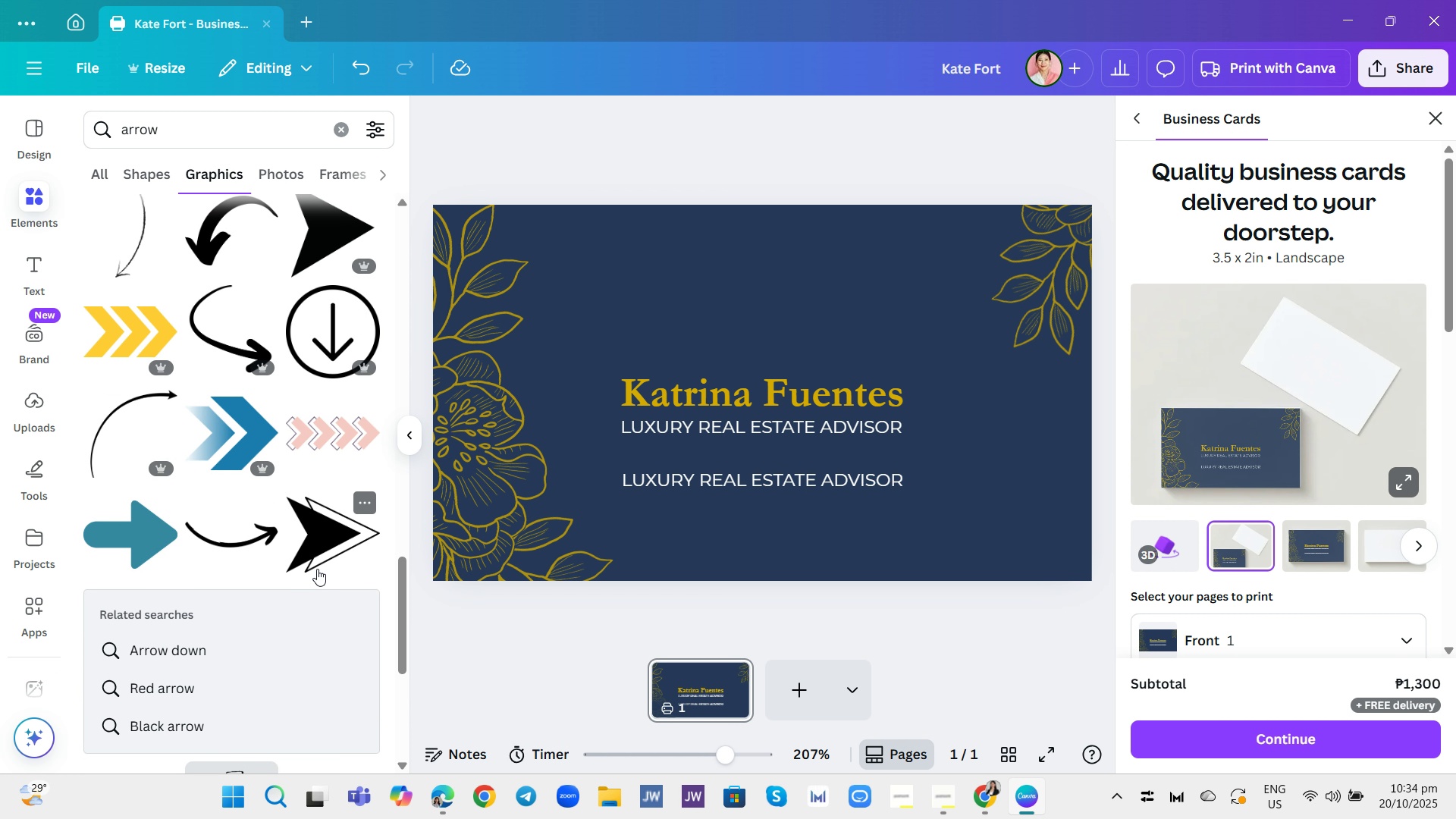 
scroll: coordinate [313, 535], scroll_direction: up, amount: 2.0
 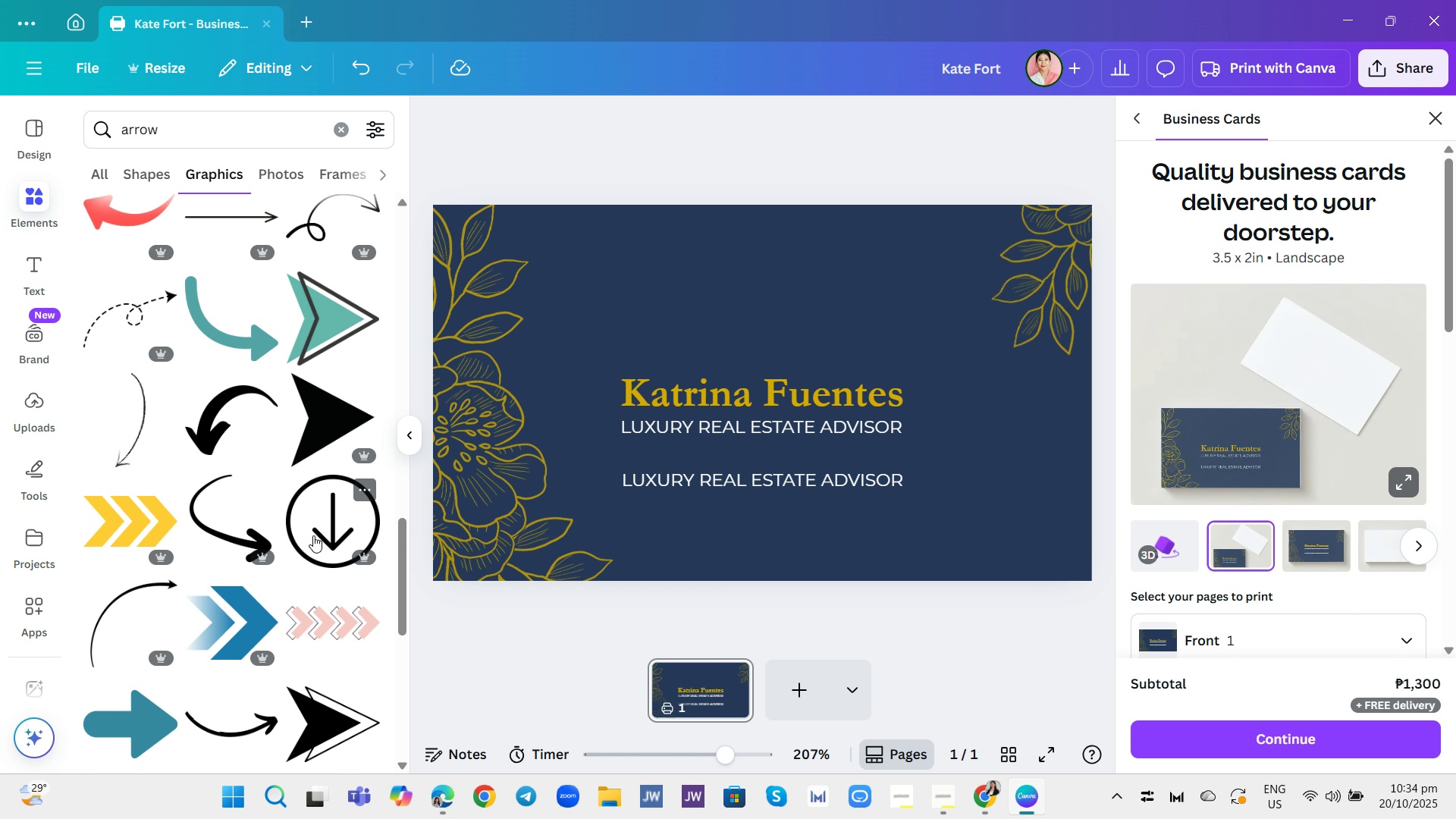 
scroll: coordinate [316, 520], scroll_direction: down, amount: 10.0
 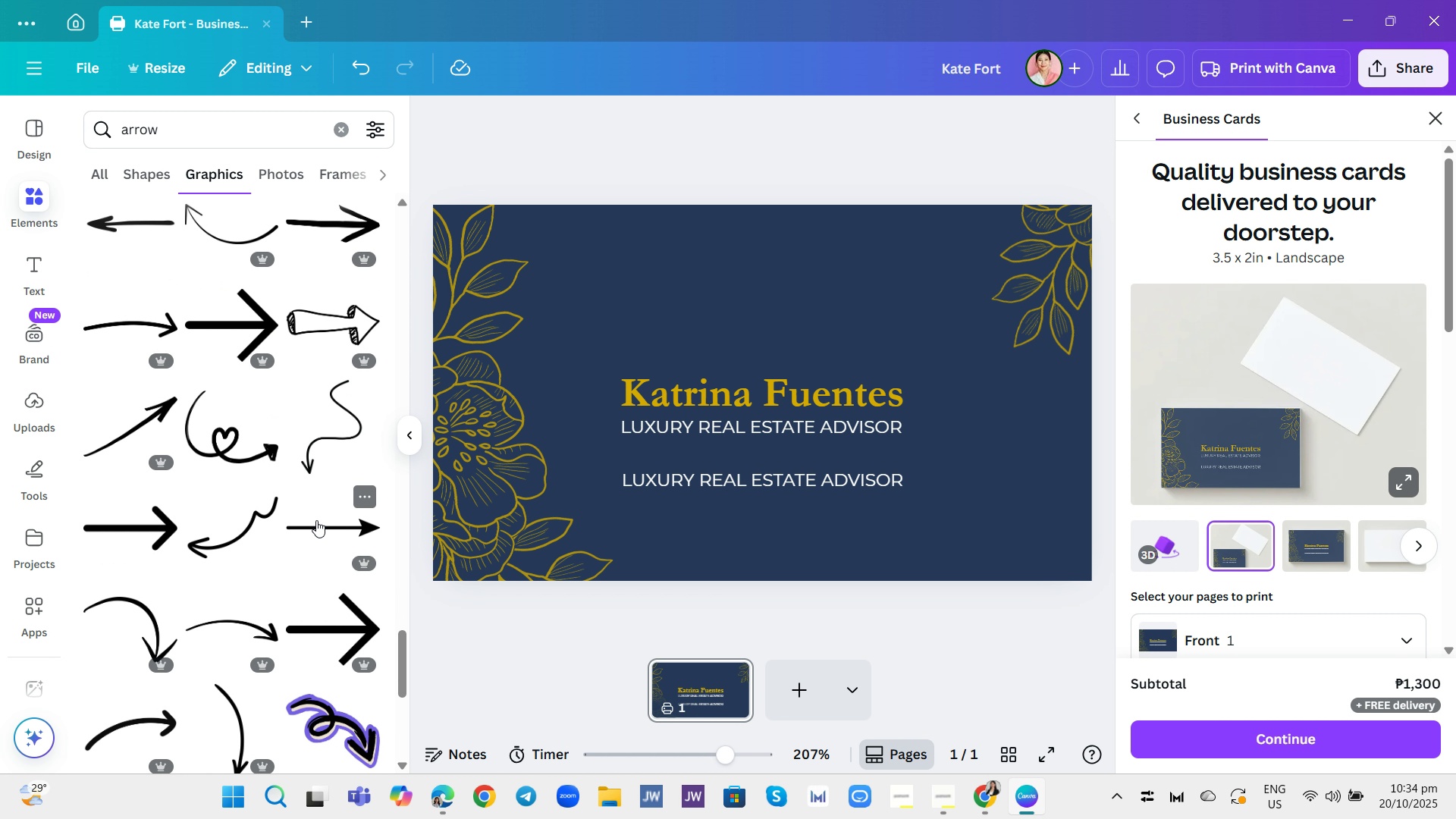 
scroll: coordinate [278, 464], scroll_direction: up, amount: 14.0
 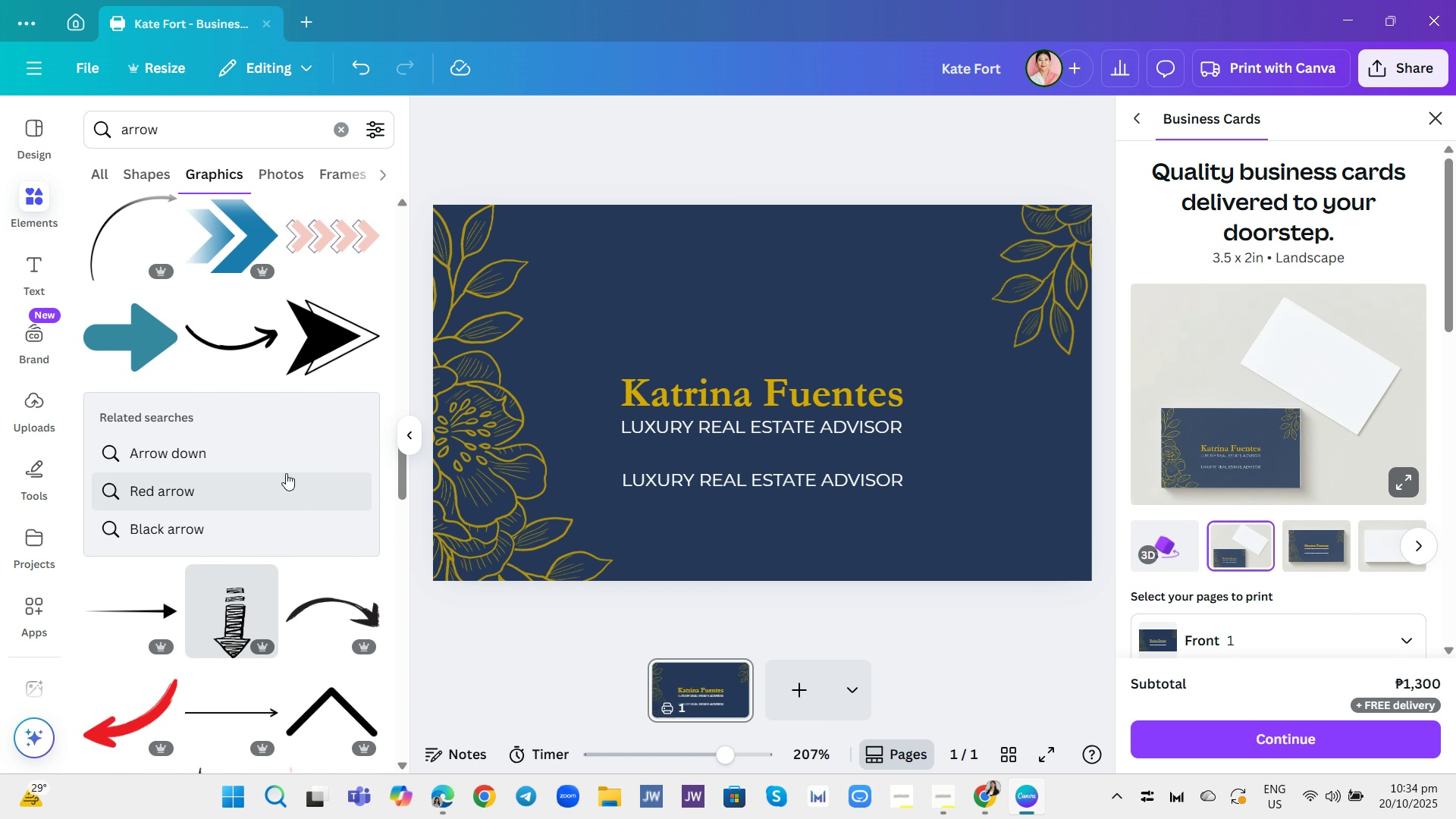 
scroll: coordinate [288, 478], scroll_direction: down, amount: 6.0
 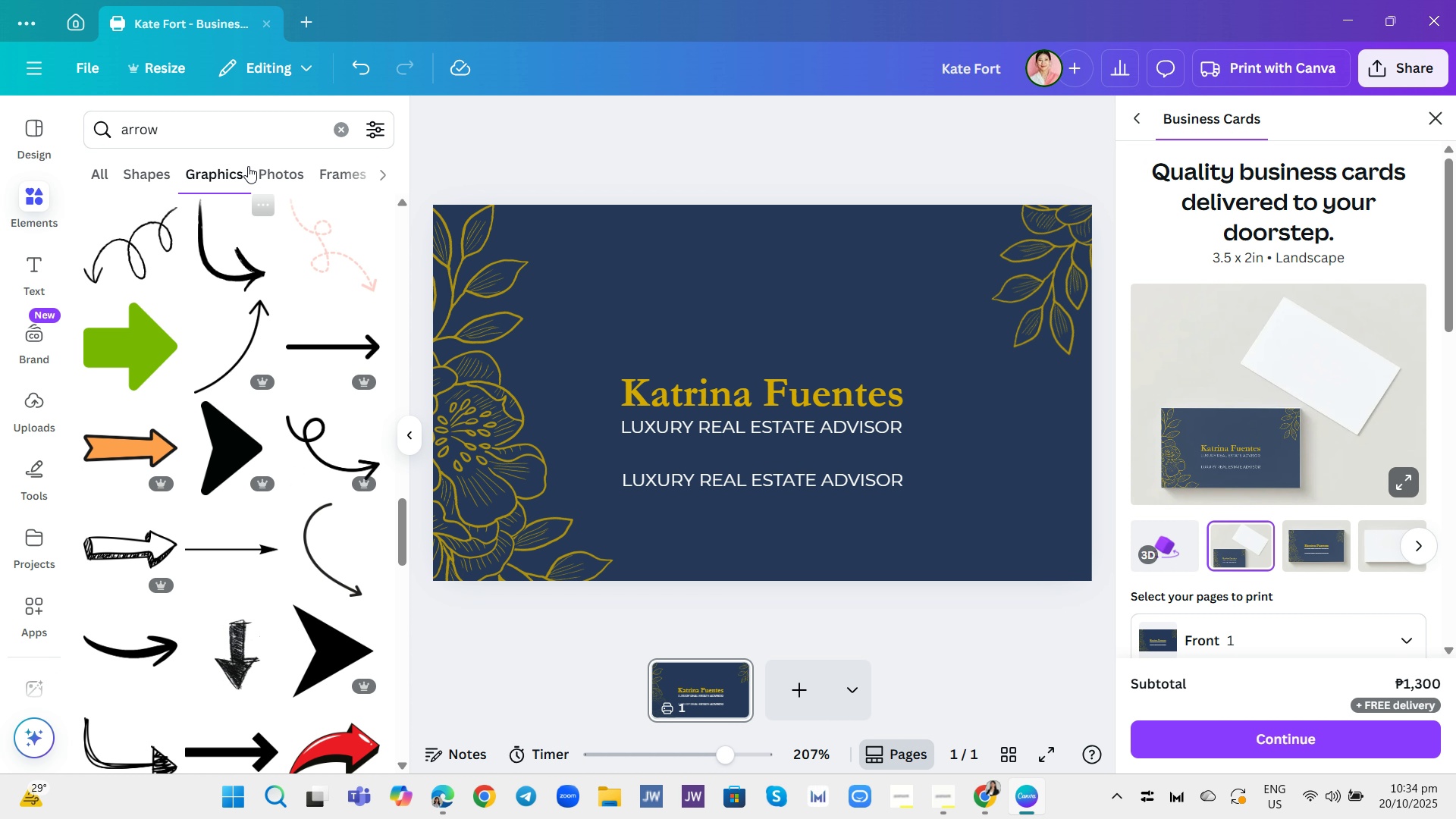 
left_click([337, 128])
 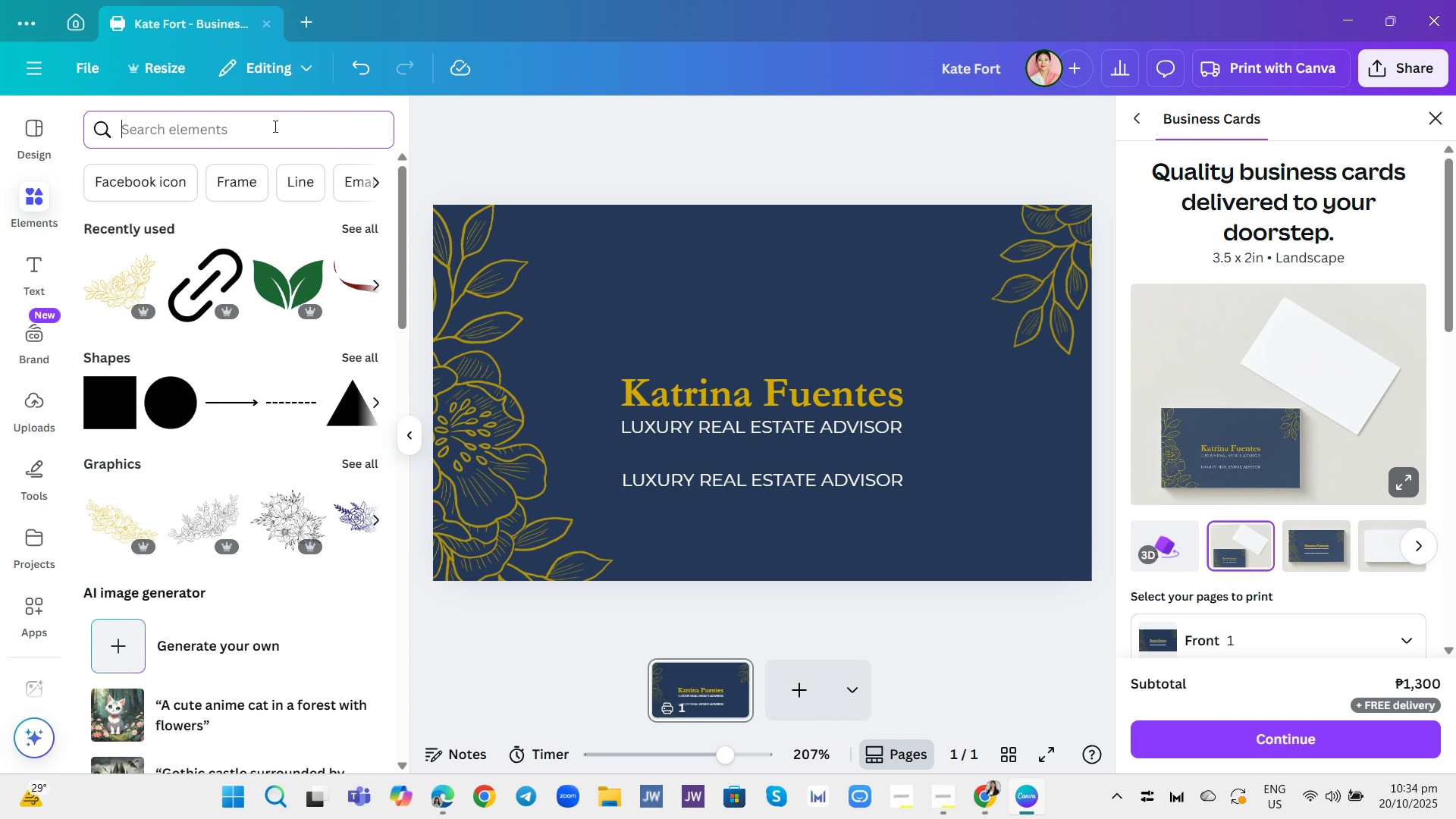 
left_click([274, 126])
 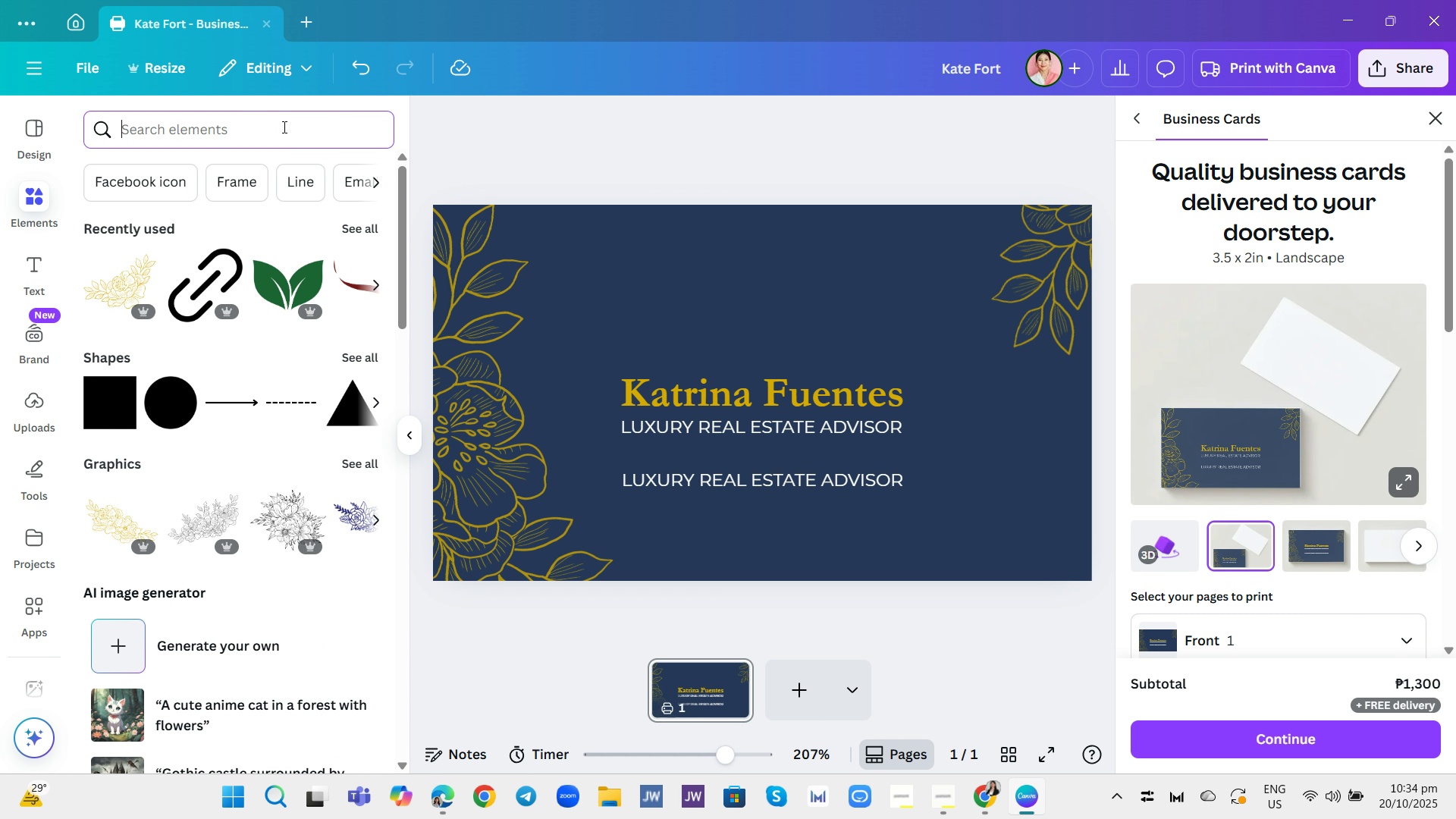 
key(V)
 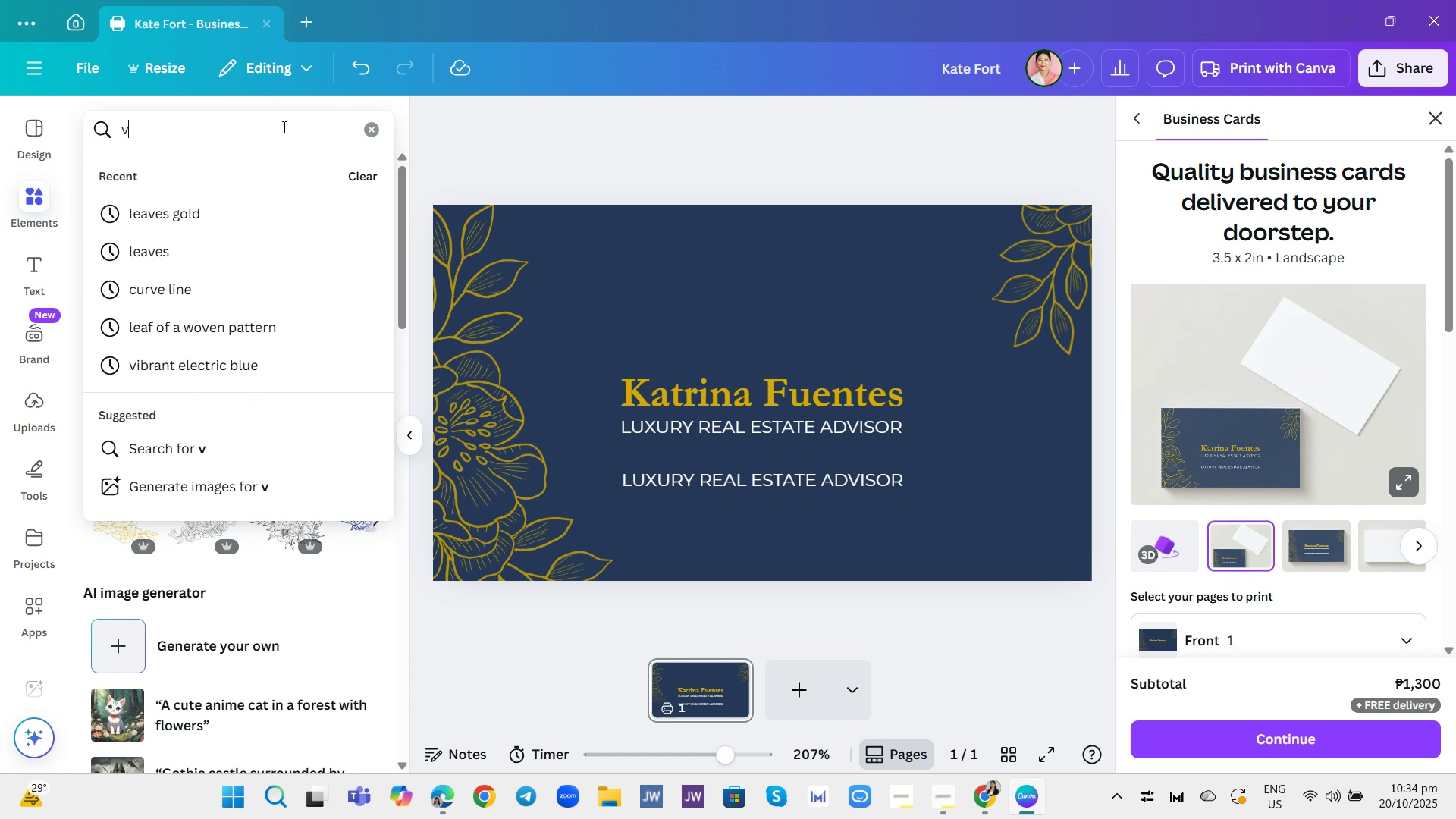 
key(Enter)
 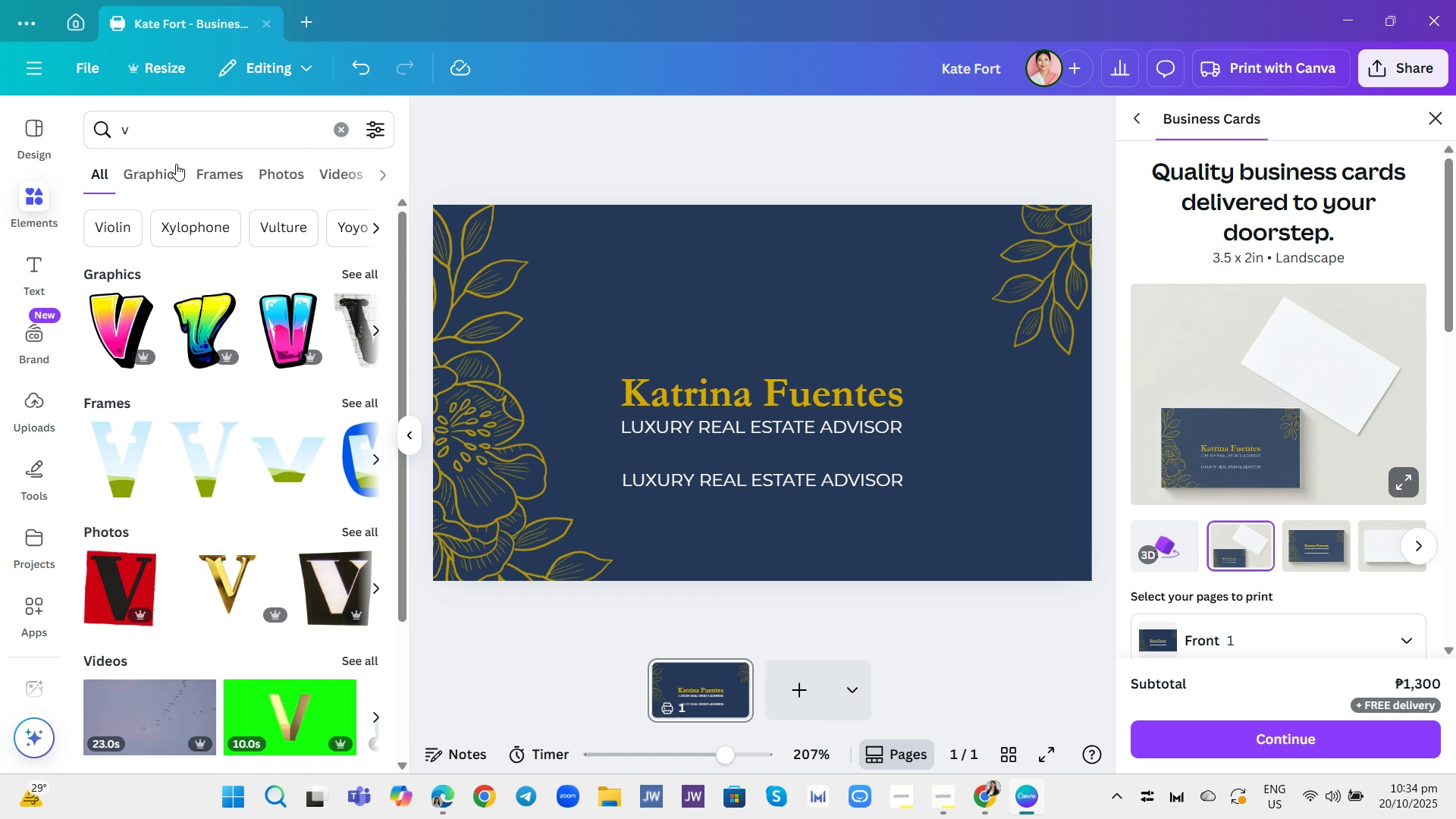 
left_click([176, 167])
 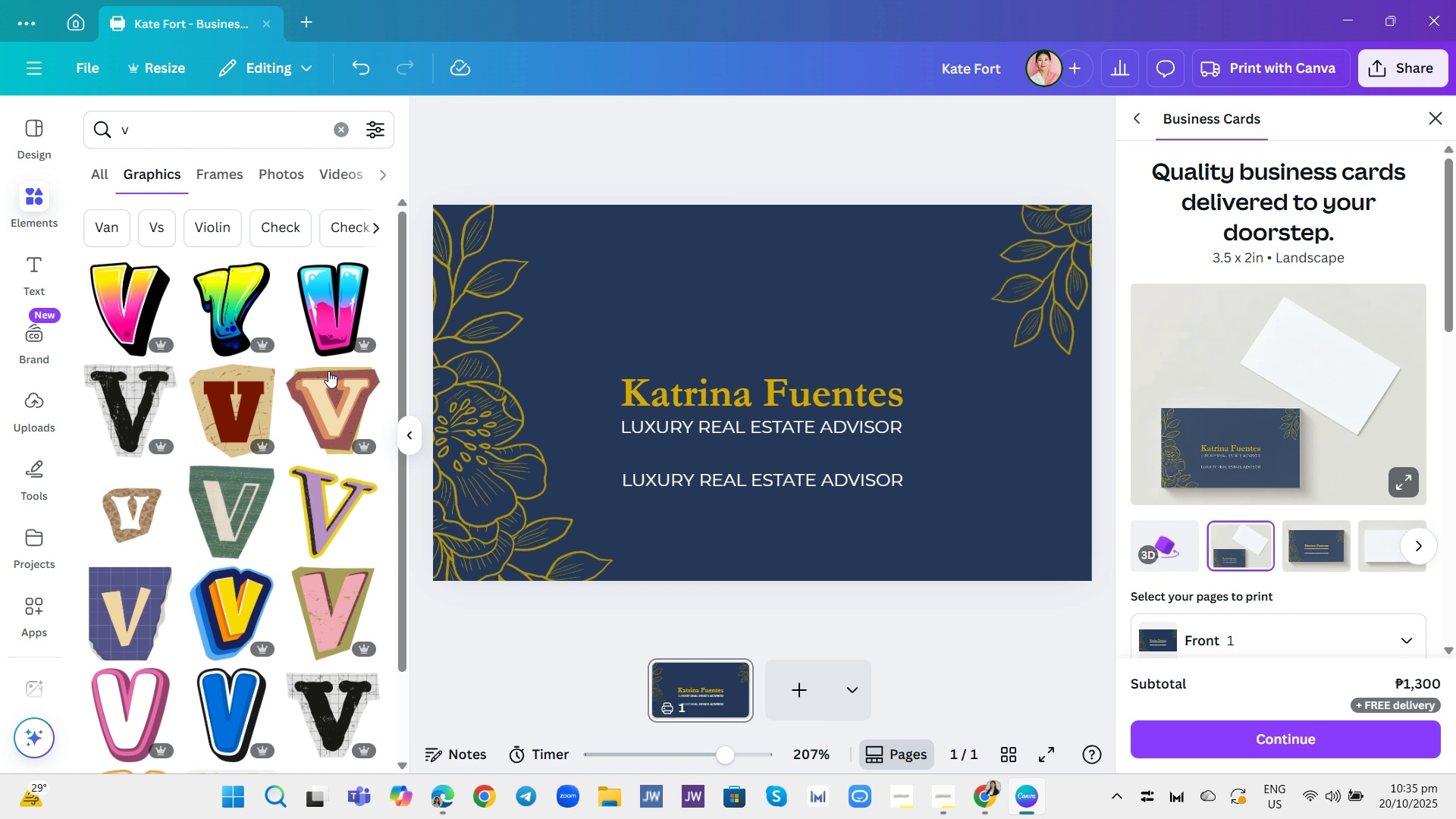 
scroll: coordinate [260, 399], scroll_direction: down, amount: 16.0
 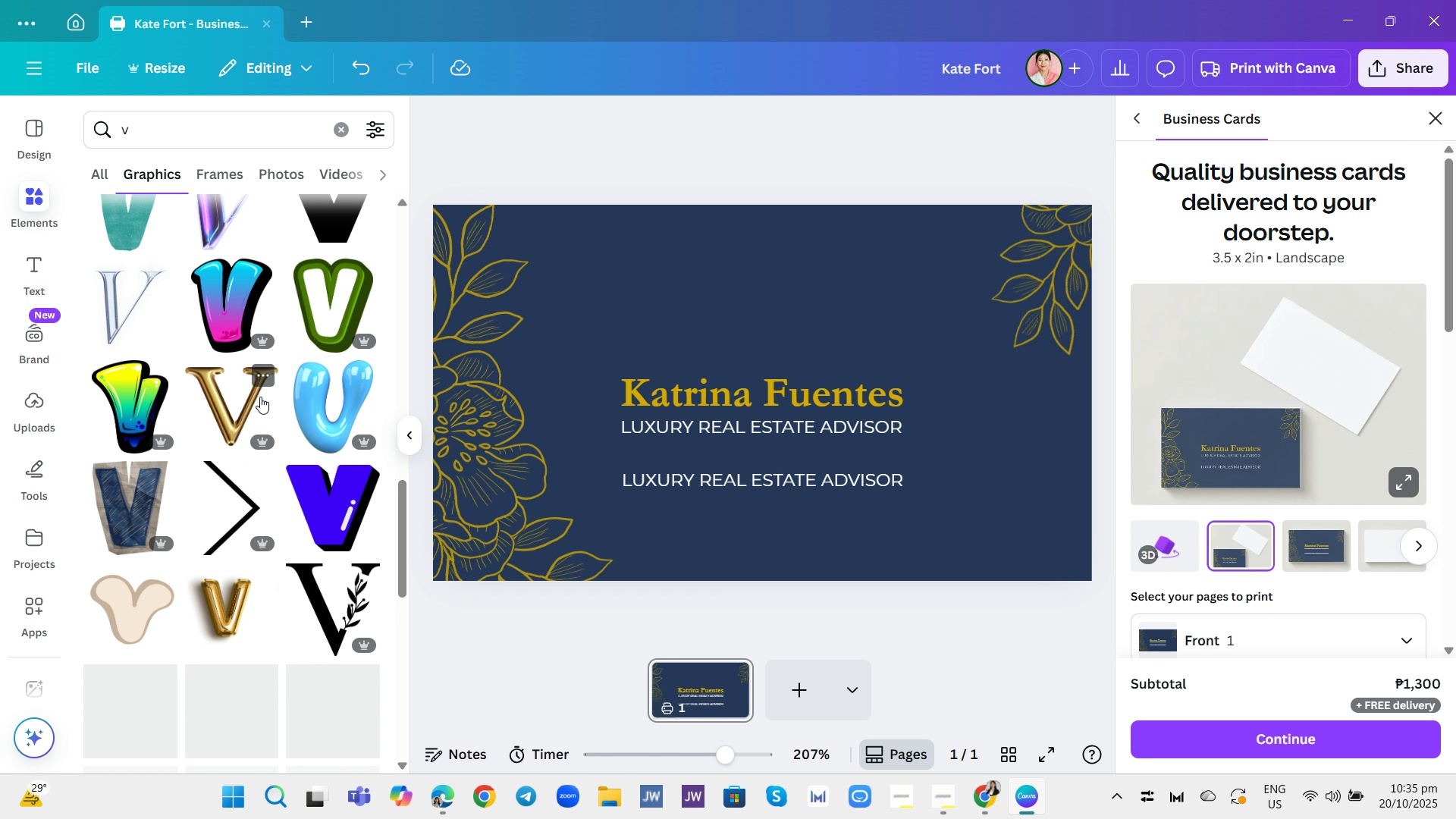 
scroll: coordinate [260, 397], scroll_direction: up, amount: 1.0
 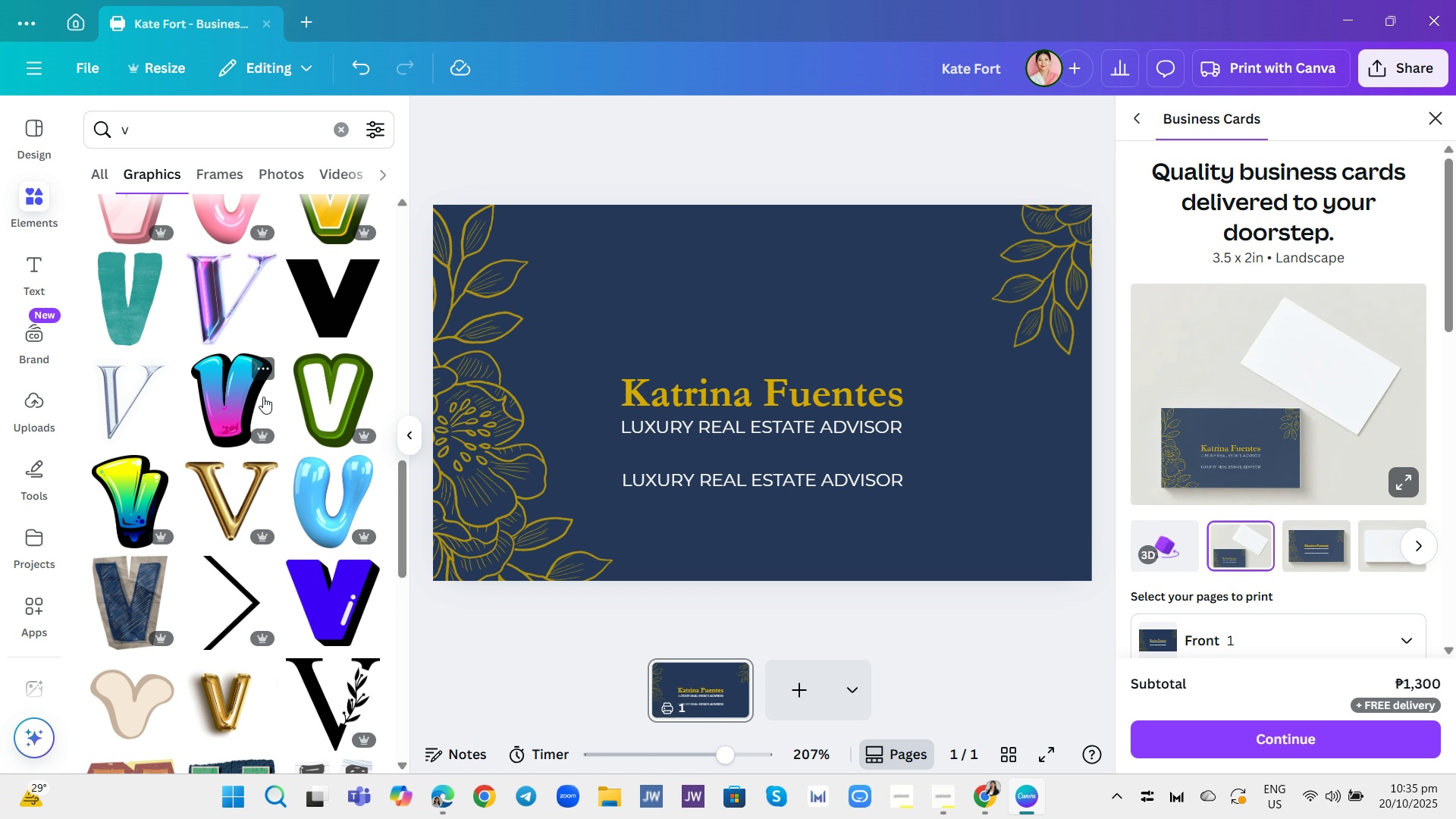 
scroll: coordinate [278, 429], scroll_direction: down, amount: 16.0
 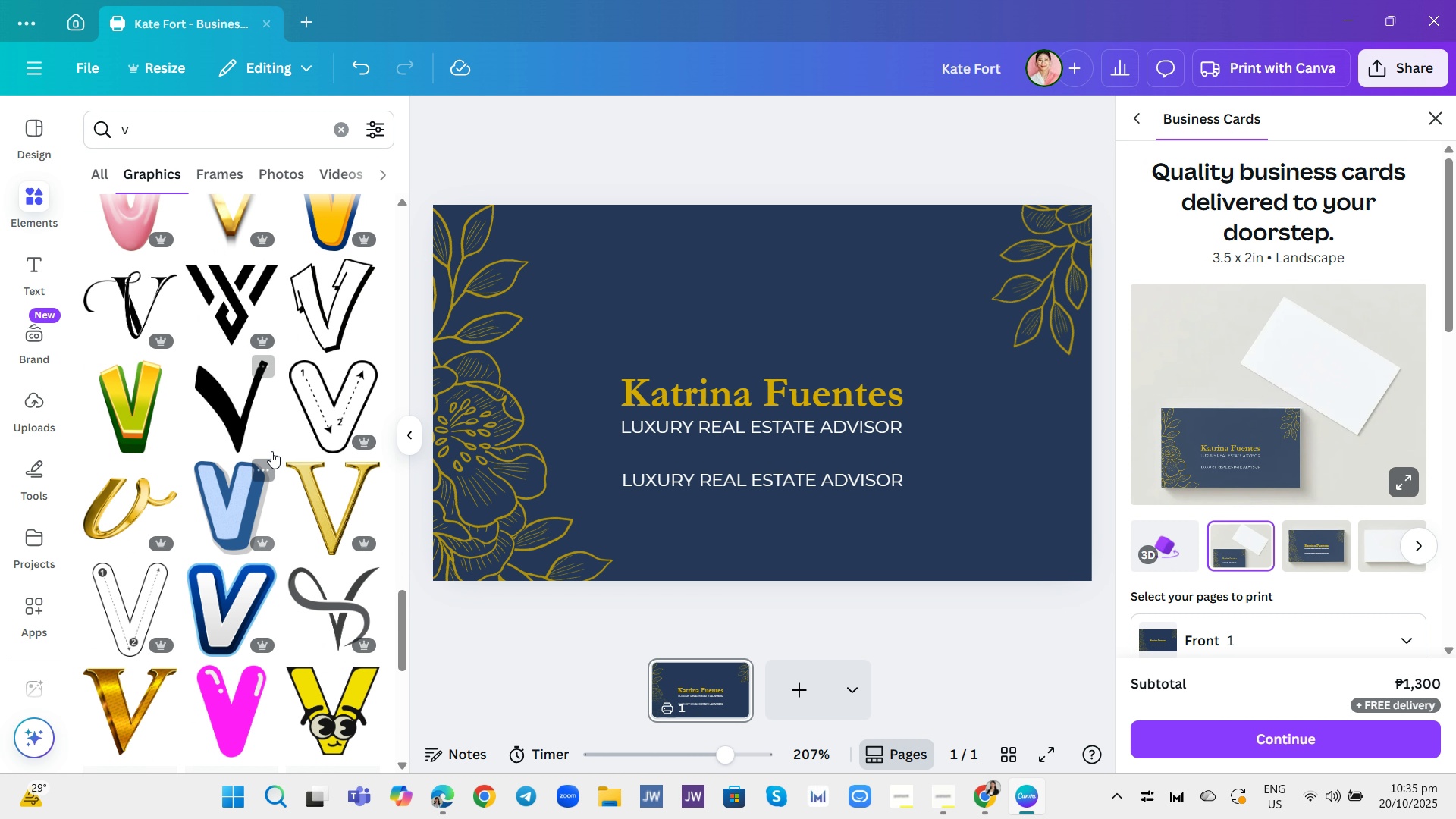 
scroll: coordinate [289, 417], scroll_direction: down, amount: 12.0
 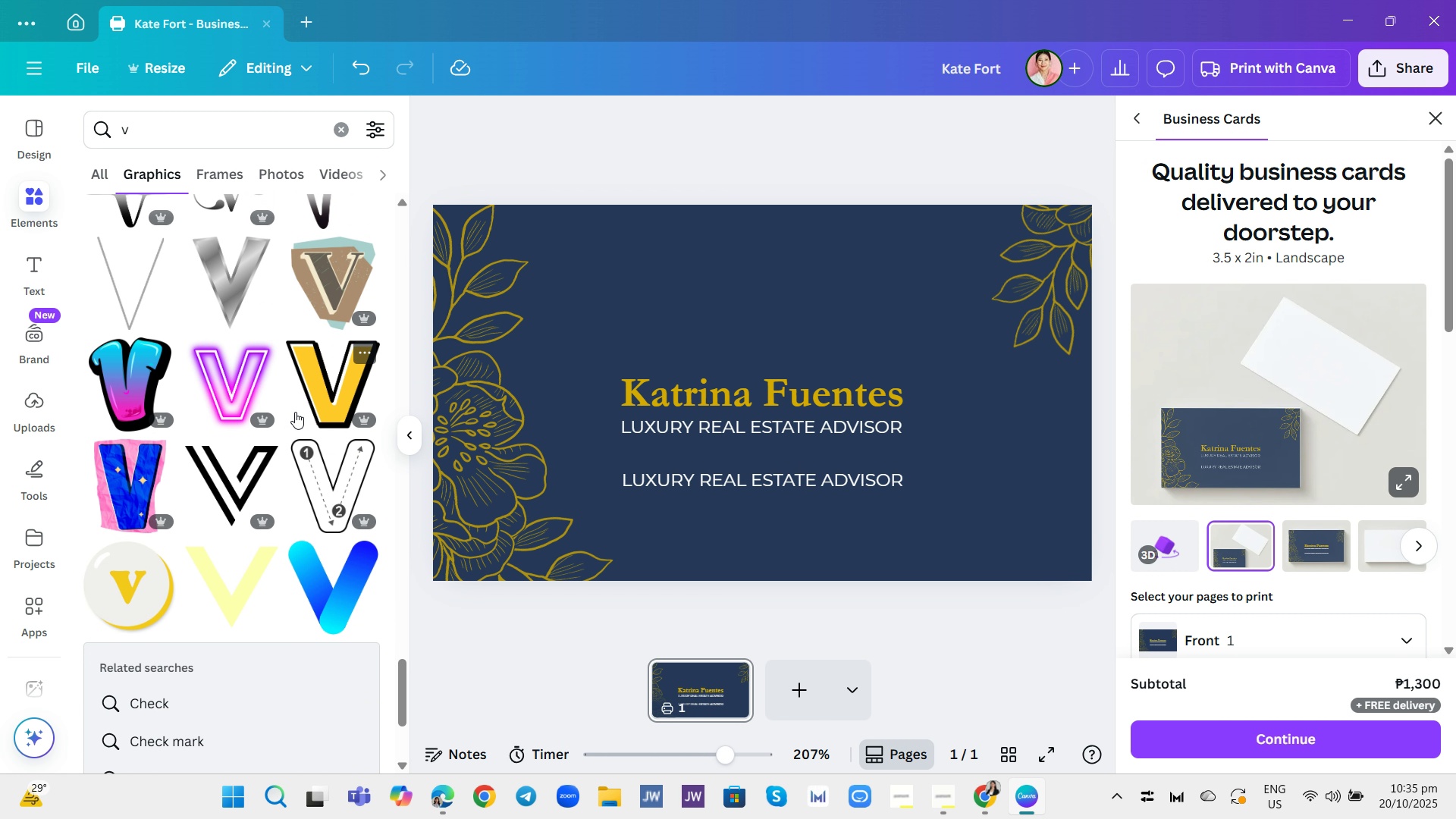 
wait(6.08)
 